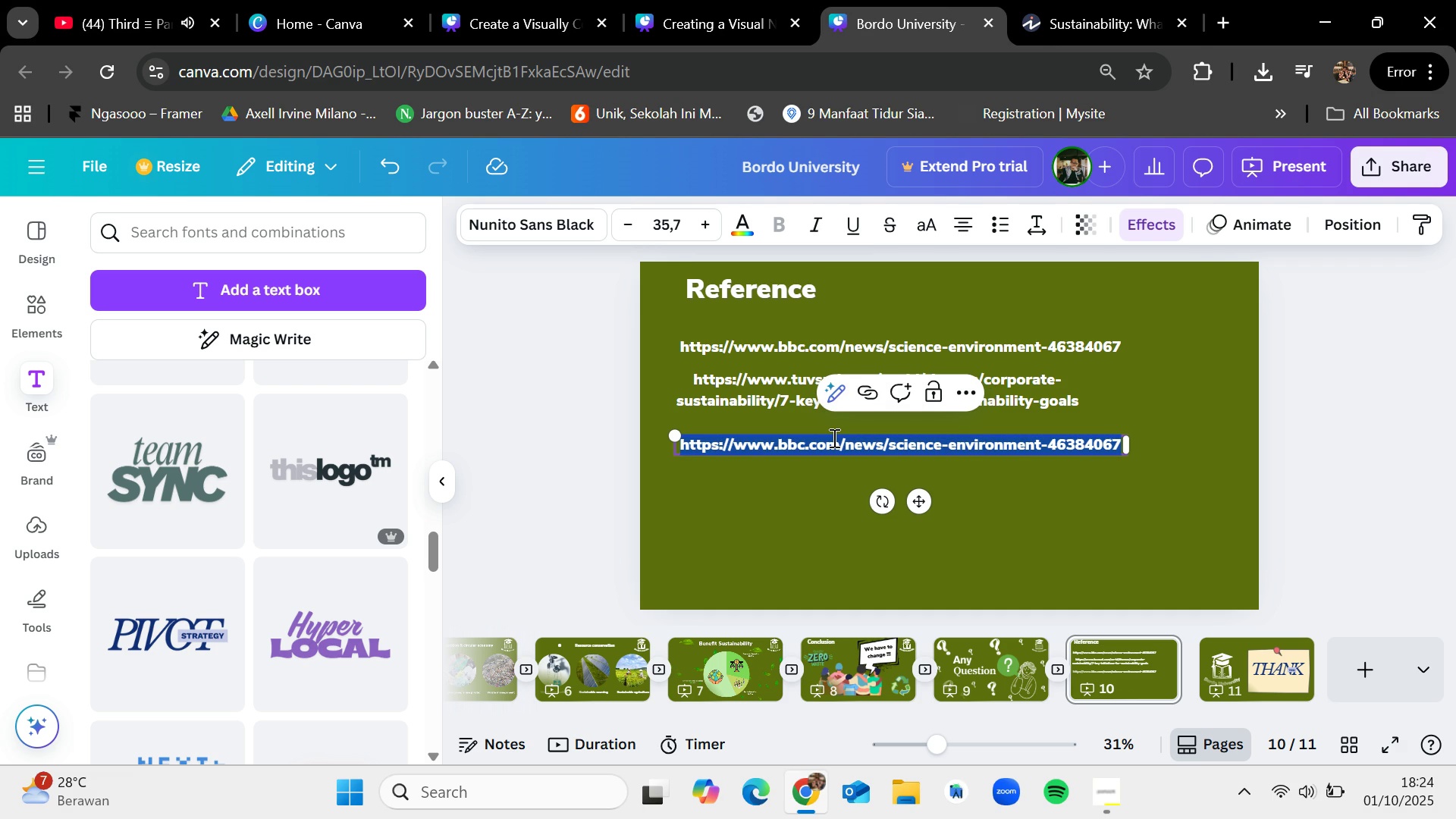 
hold_key(key=ControlLeft, duration=0.57)
 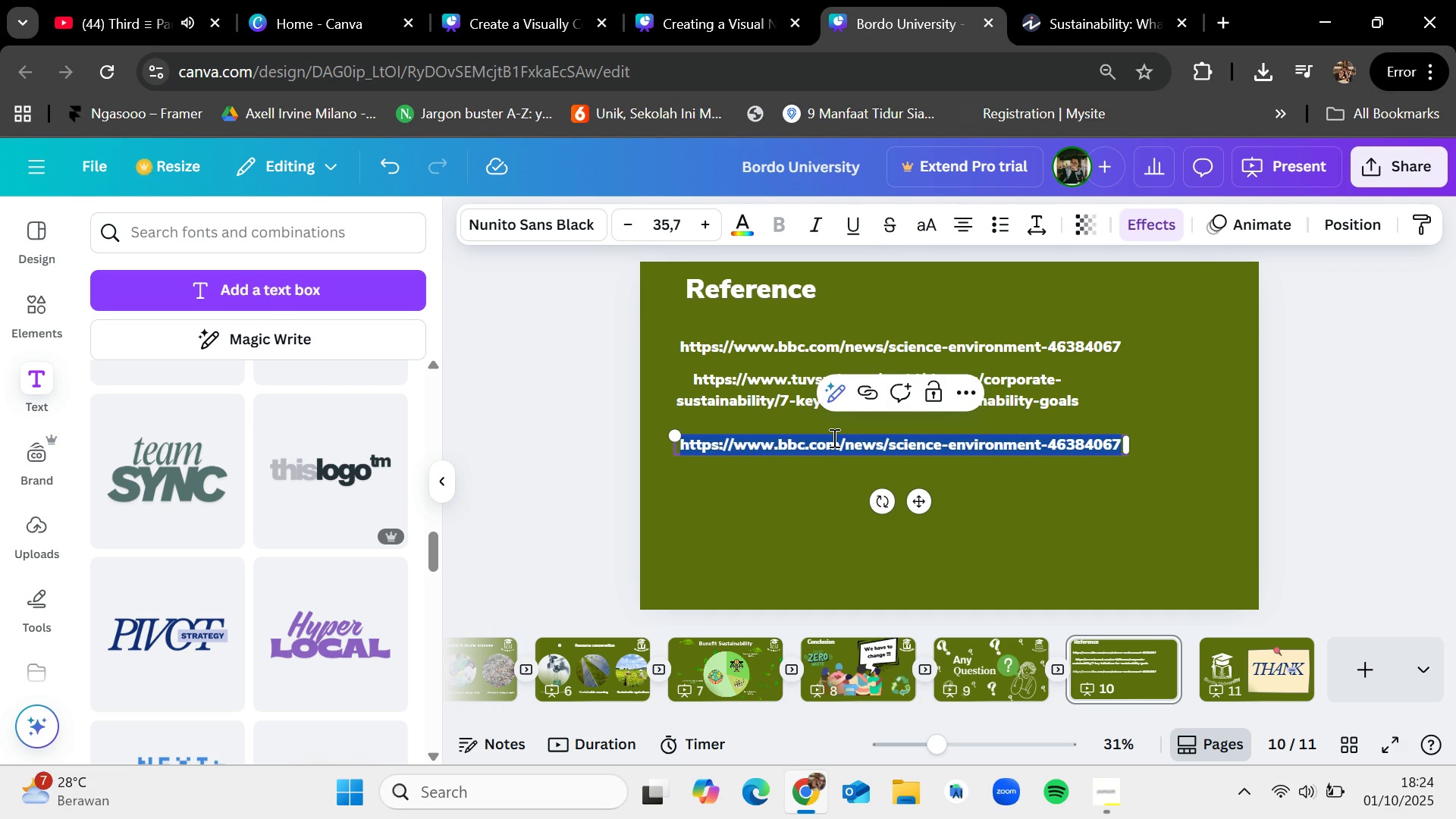 
key(Backspace)
 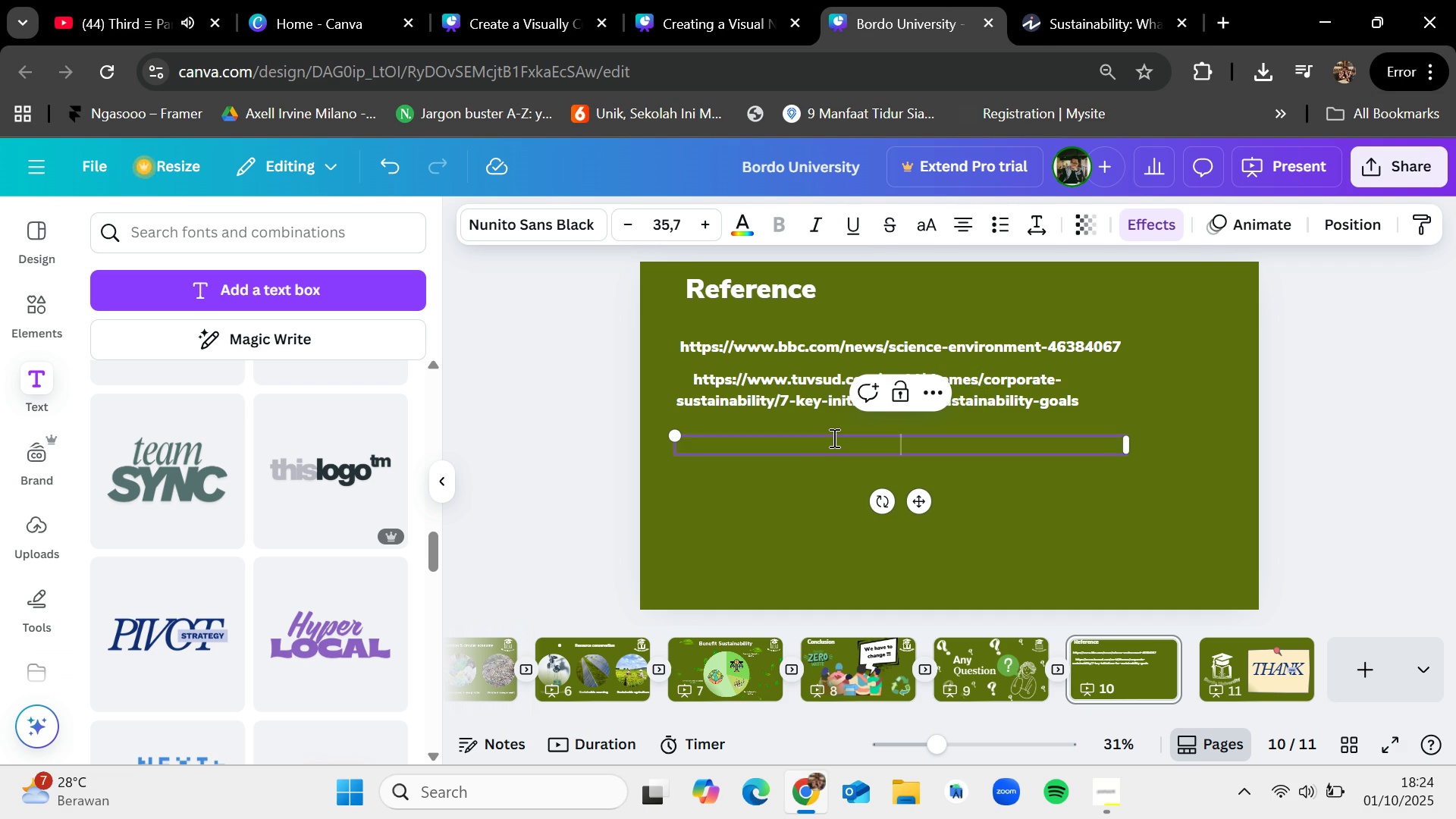 
key(Control+V)
 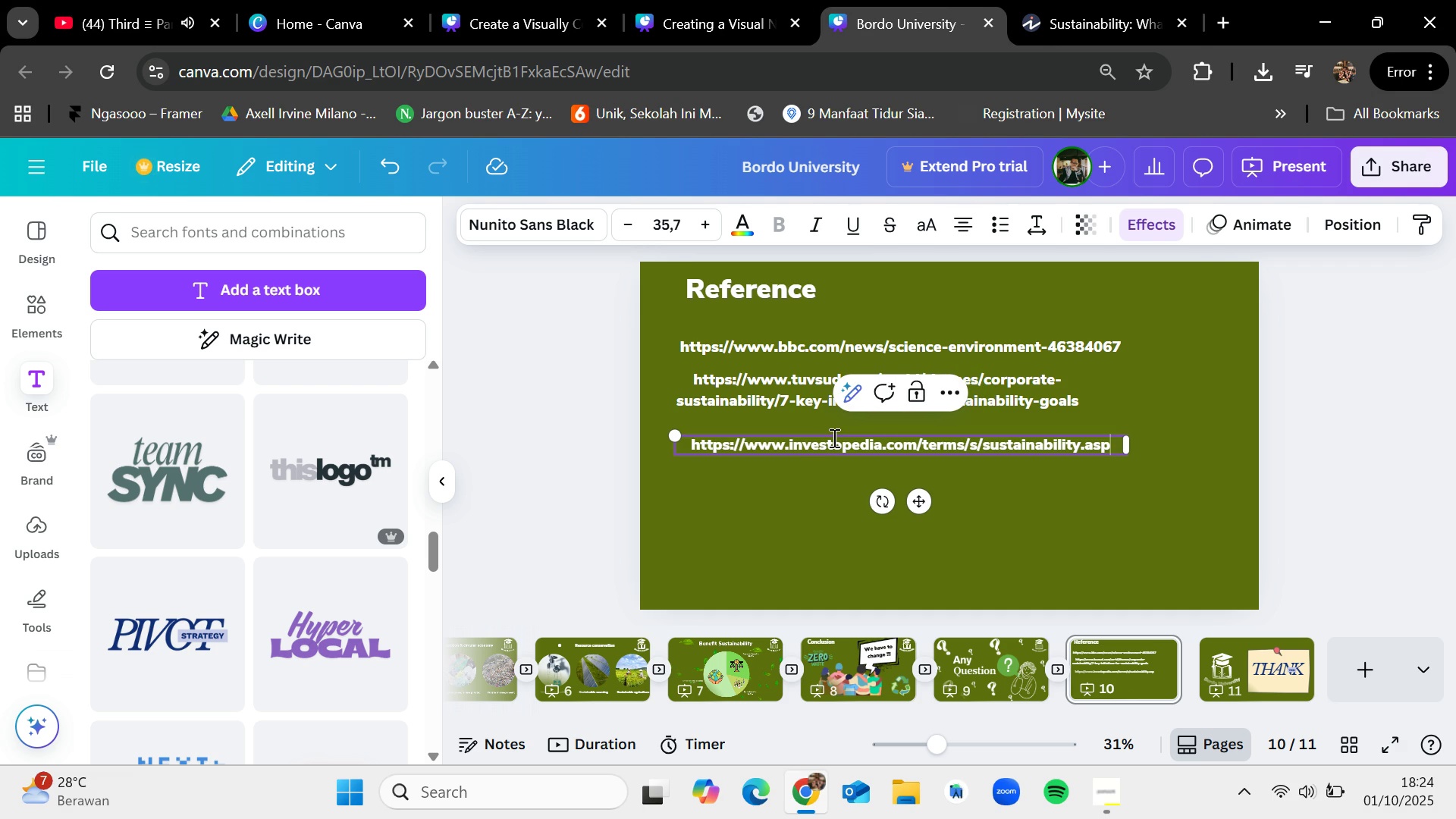 
left_click([787, 523])
 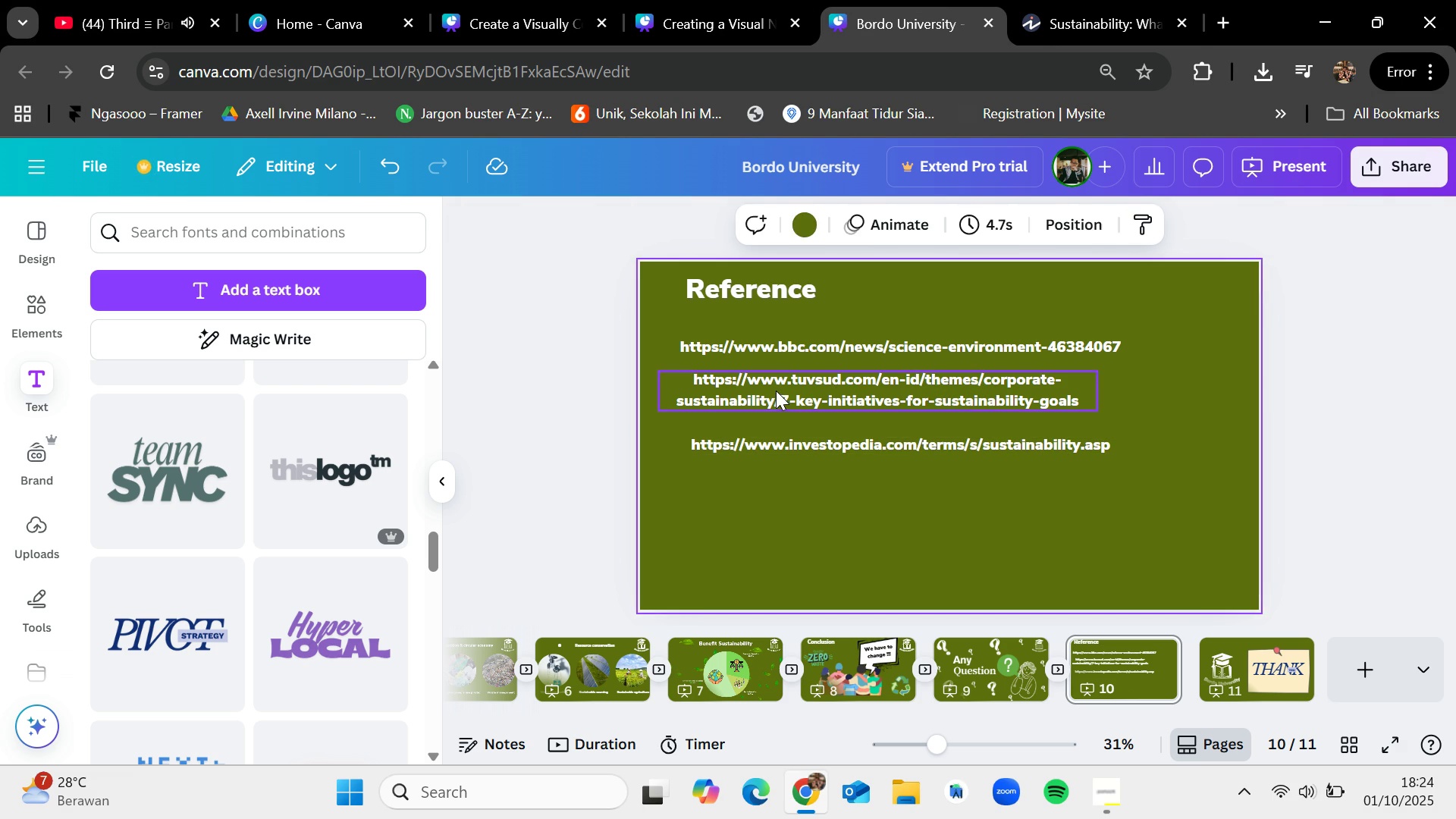 
left_click_drag(start_coordinate=[776, 391], to_coordinate=[785, 394])
 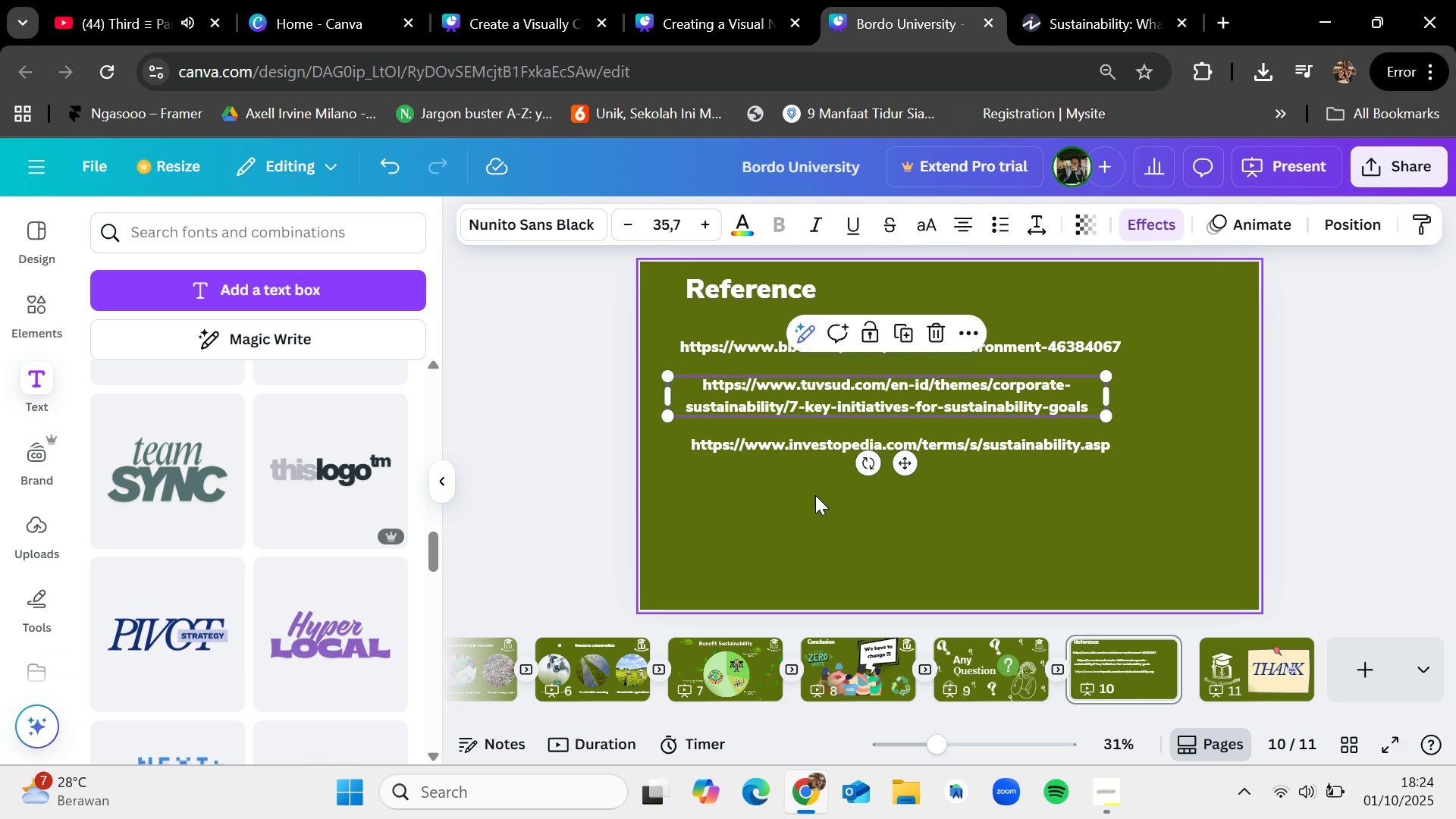 
left_click([815, 497])
 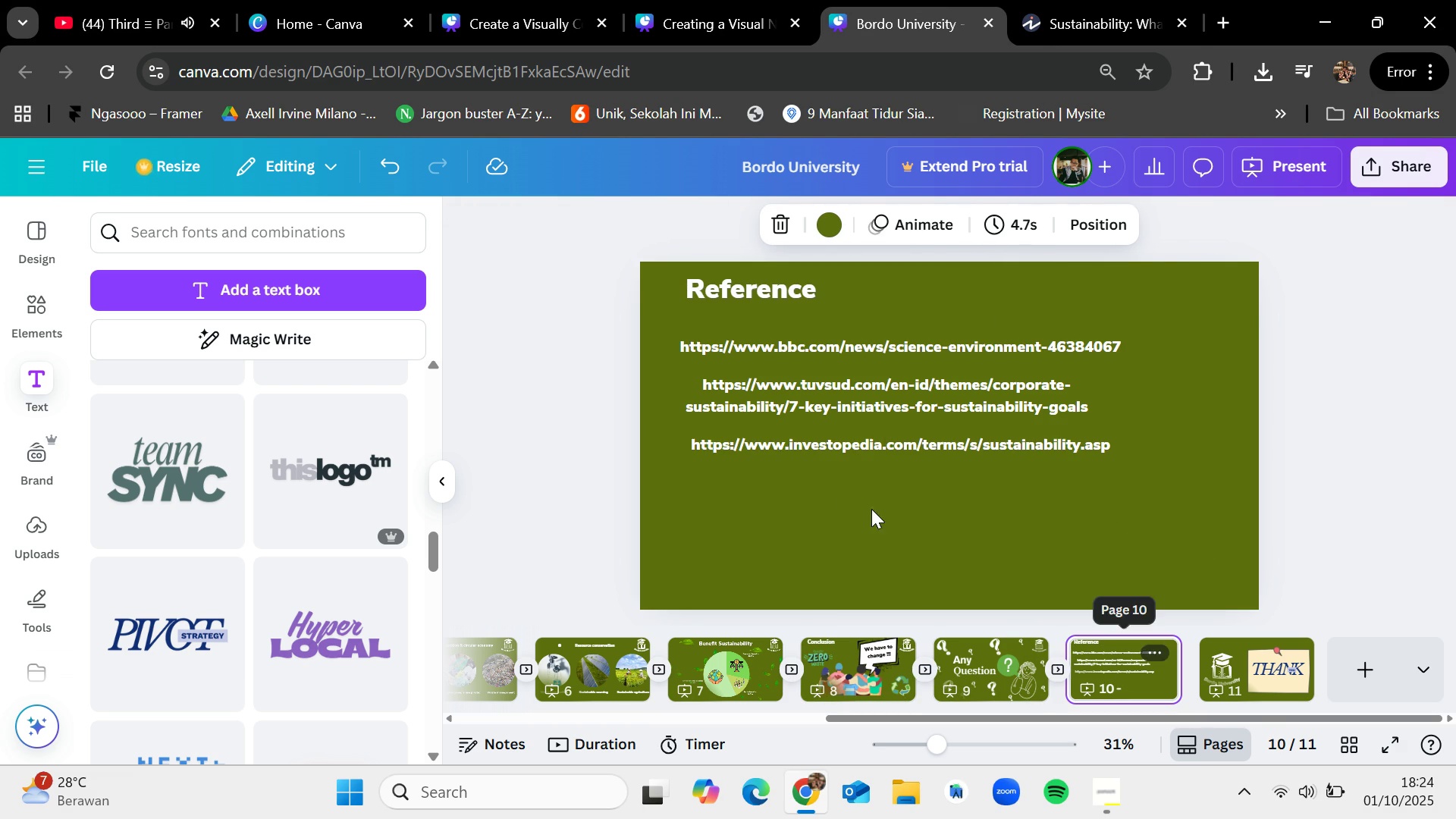 
wait(7.8)
 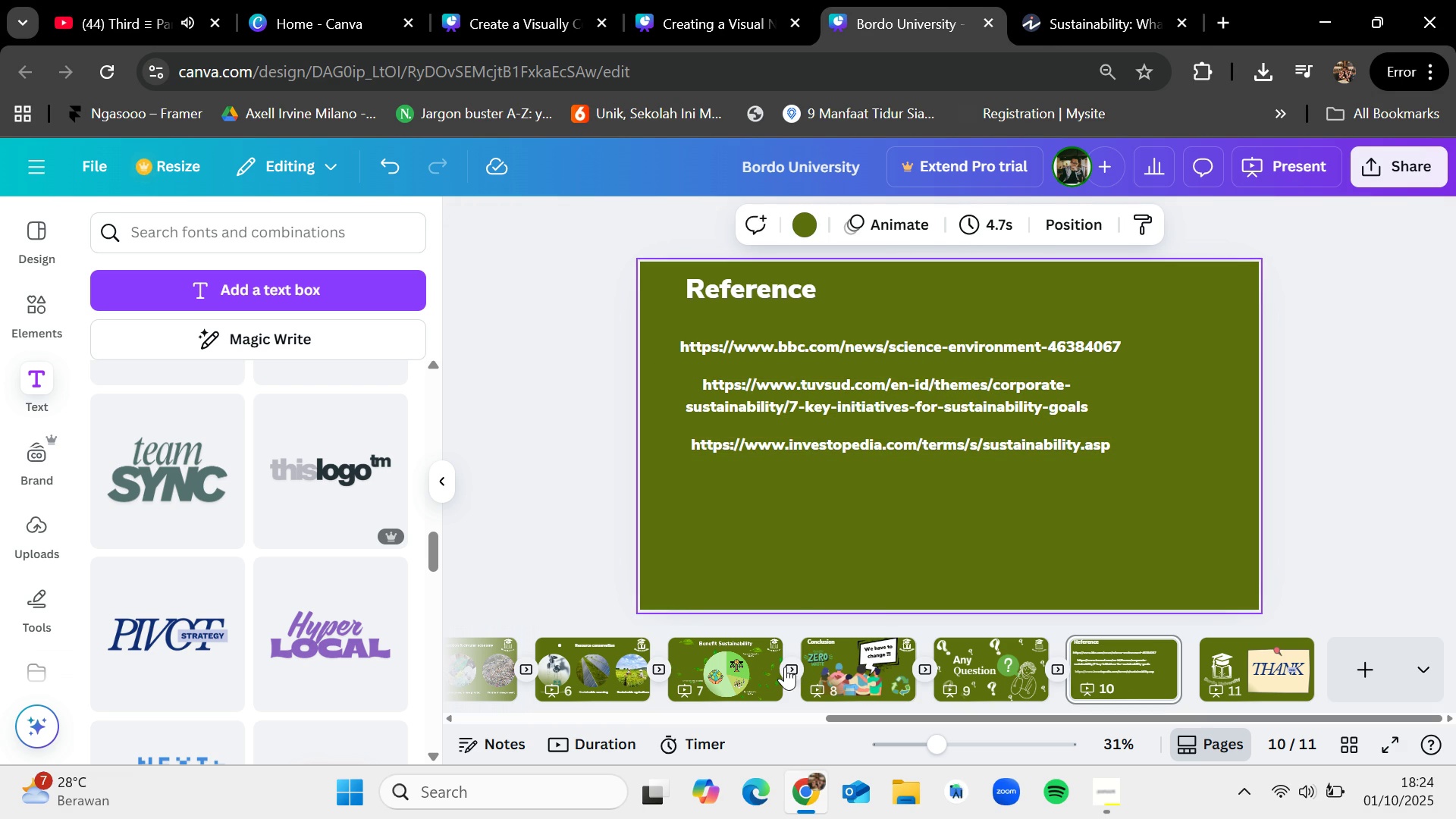 
left_click_drag(start_coordinate=[767, 441], to_coordinate=[765, 484])
 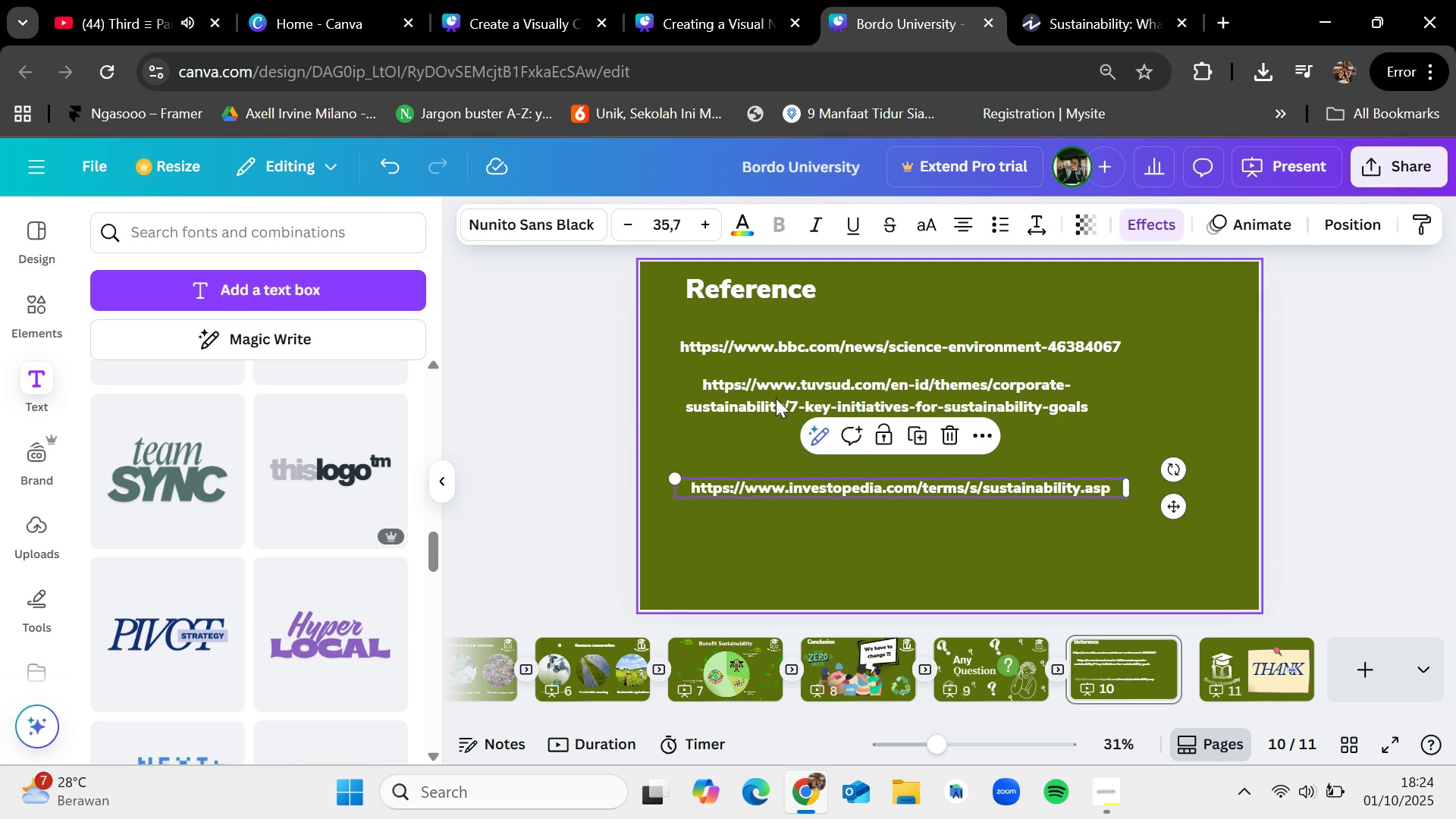 
left_click_drag(start_coordinate=[776, 397], to_coordinate=[777, 416])
 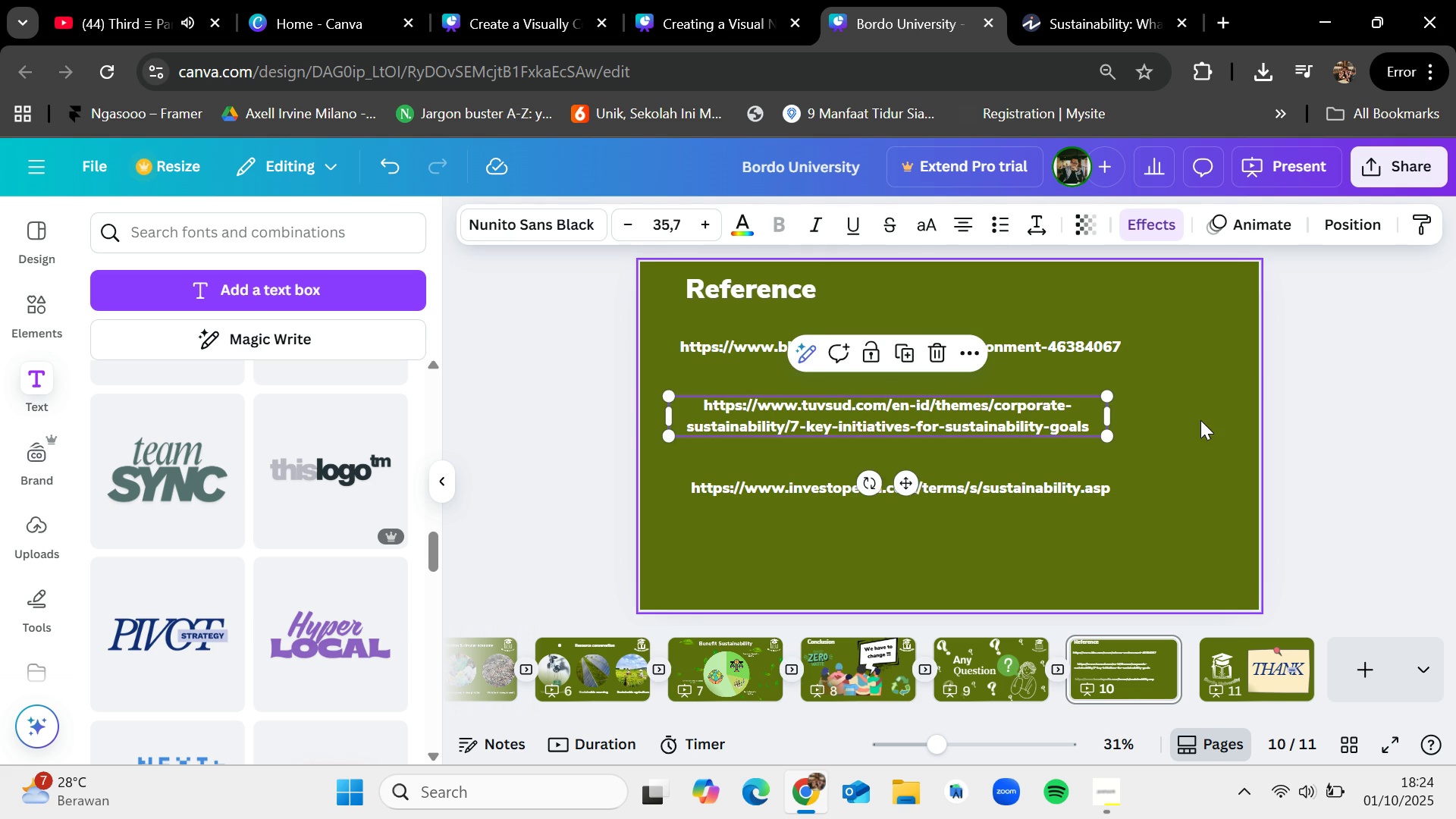 
left_click([1200, 421])
 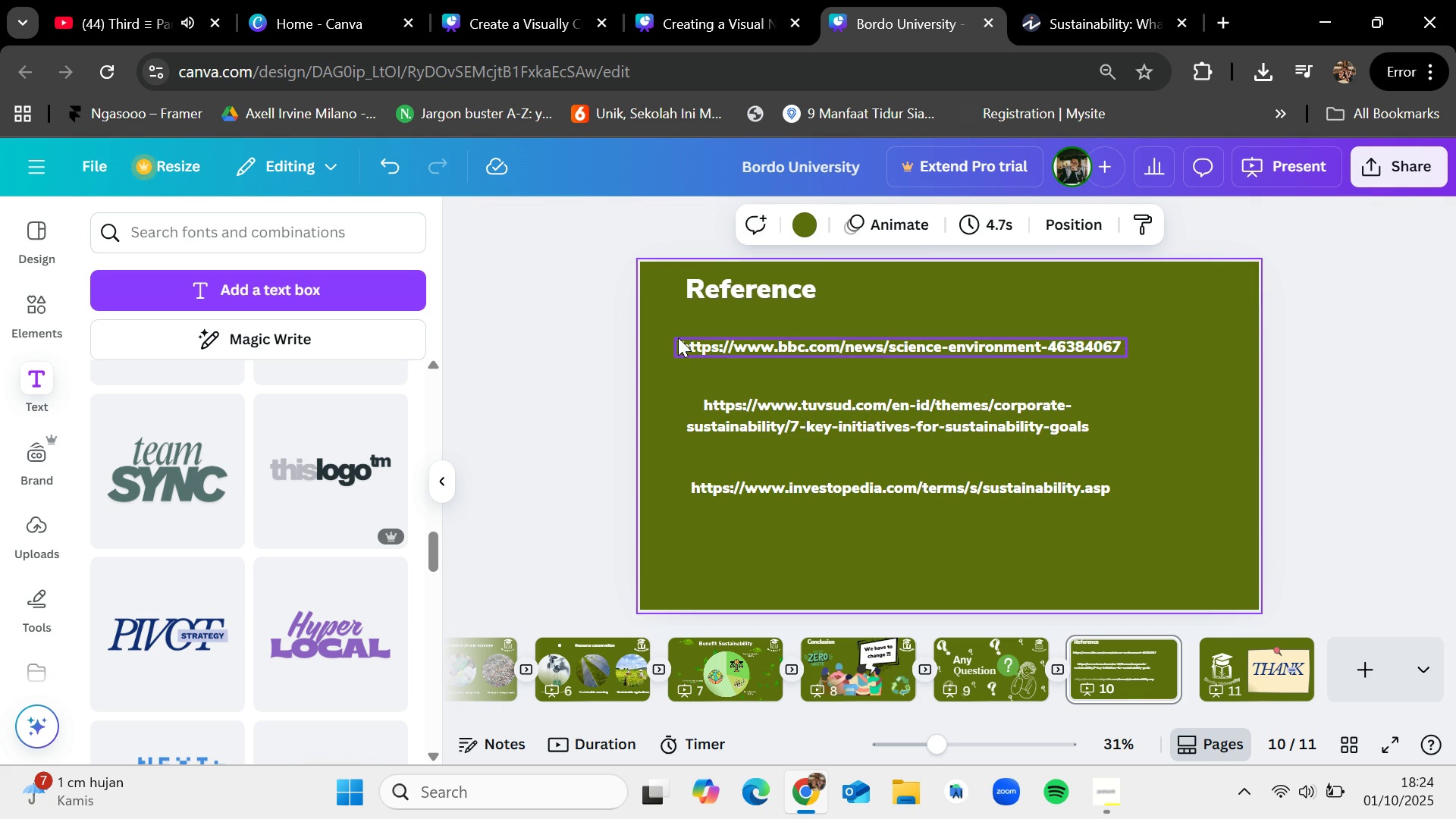 
left_click_drag(start_coordinate=[678, 337], to_coordinate=[703, 343])
 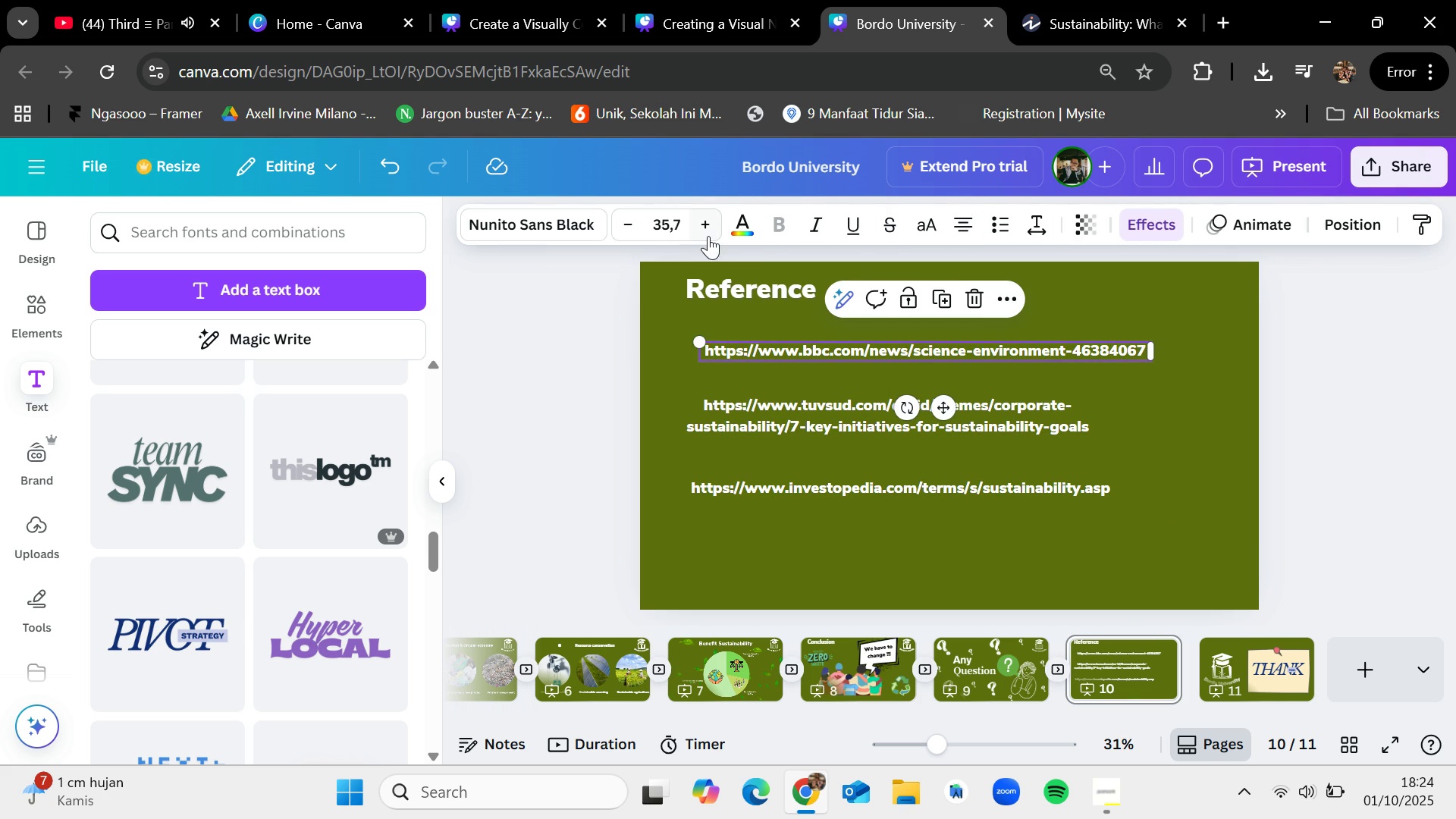 
left_click([709, 230])
 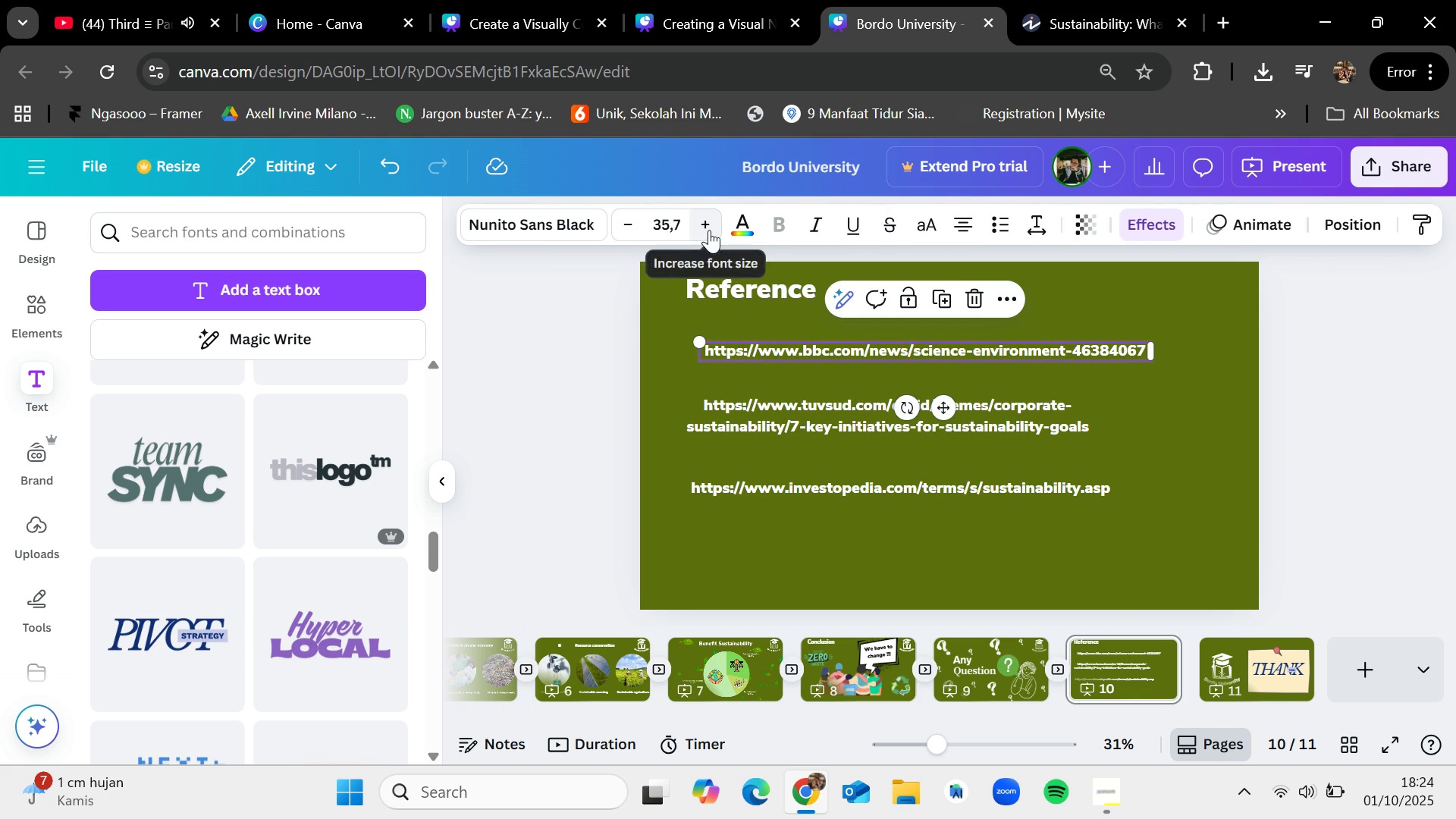 
triple_click([709, 229])
 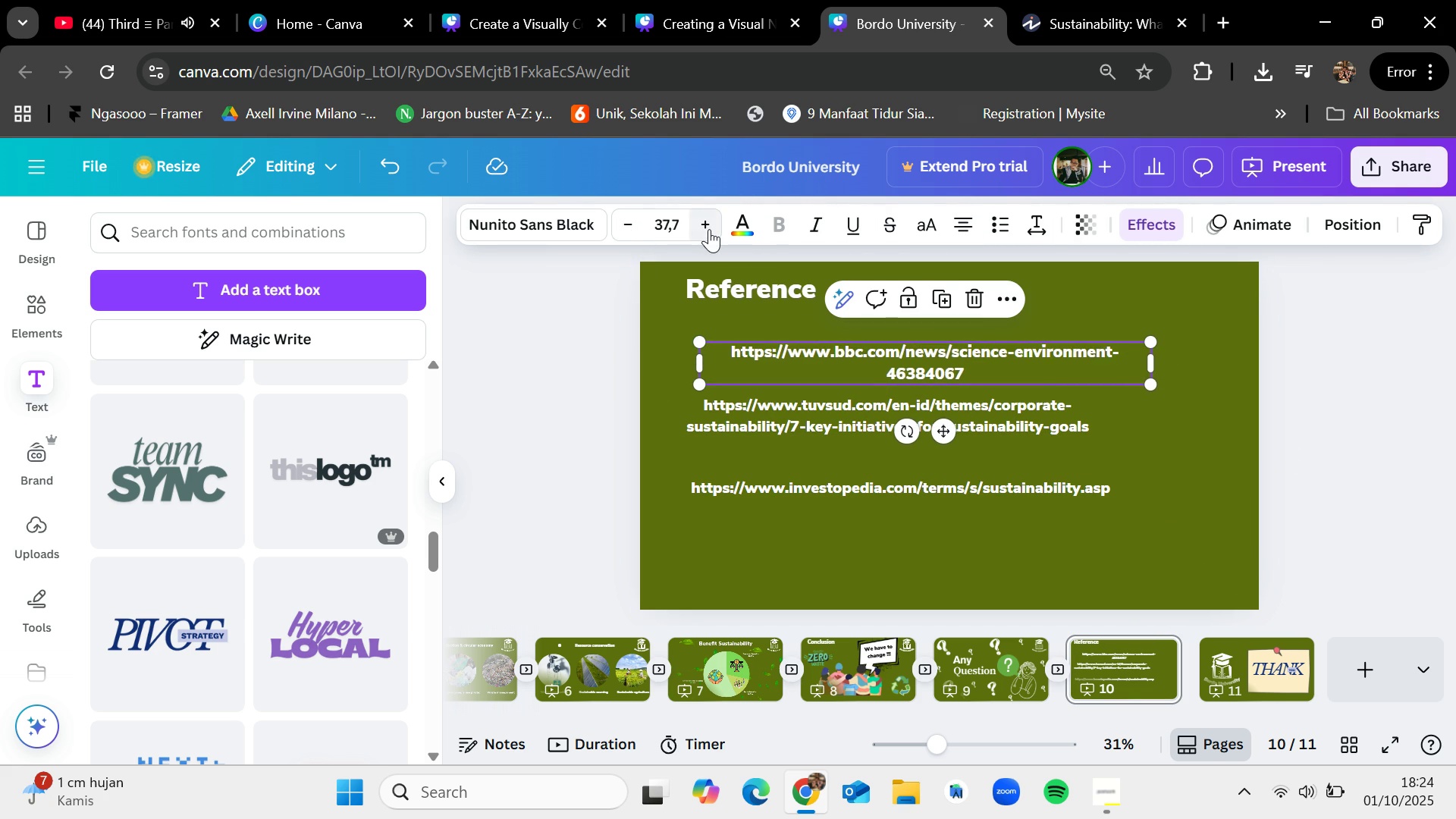 
triple_click([709, 229])
 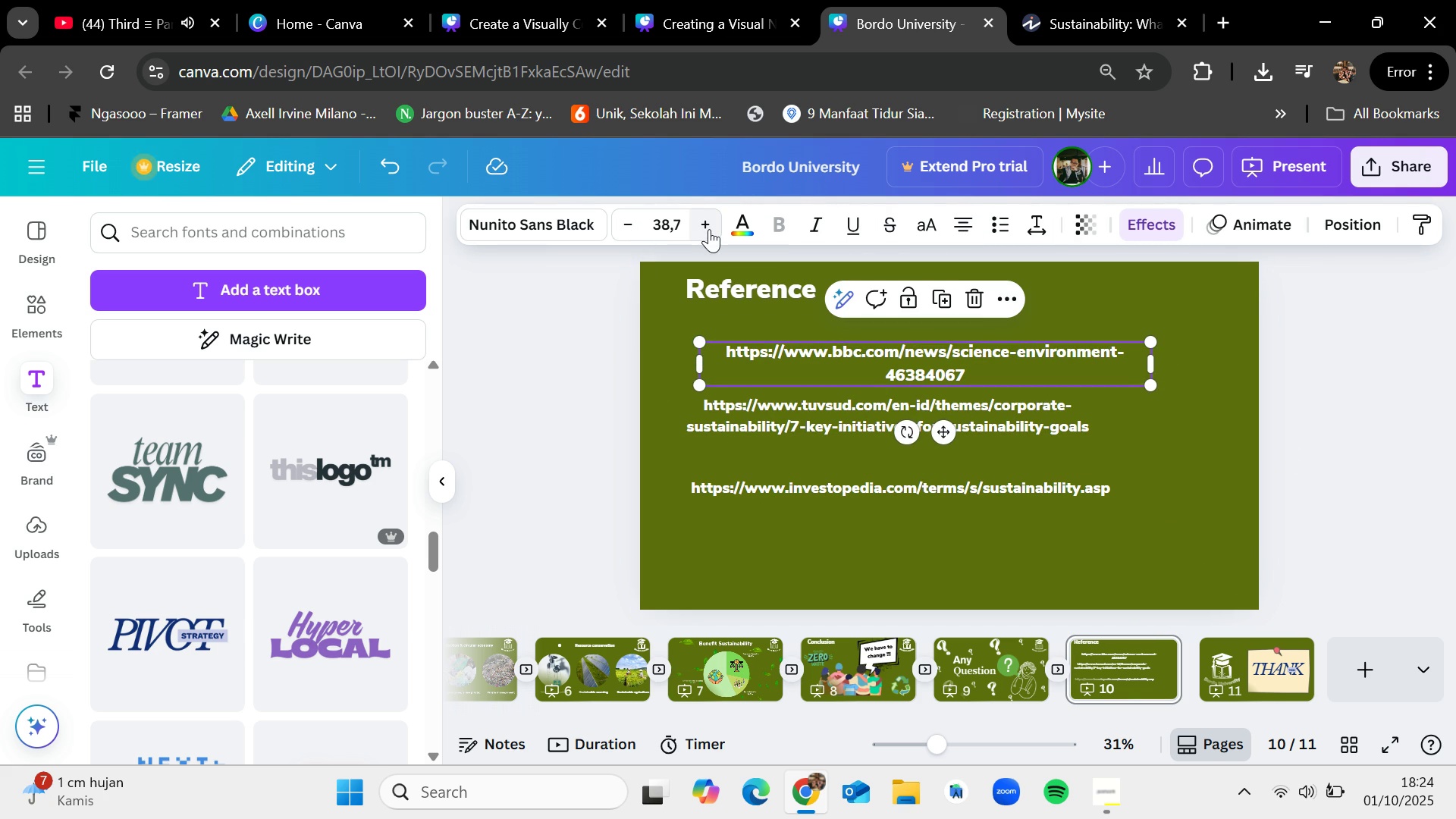 
triple_click([709, 229])
 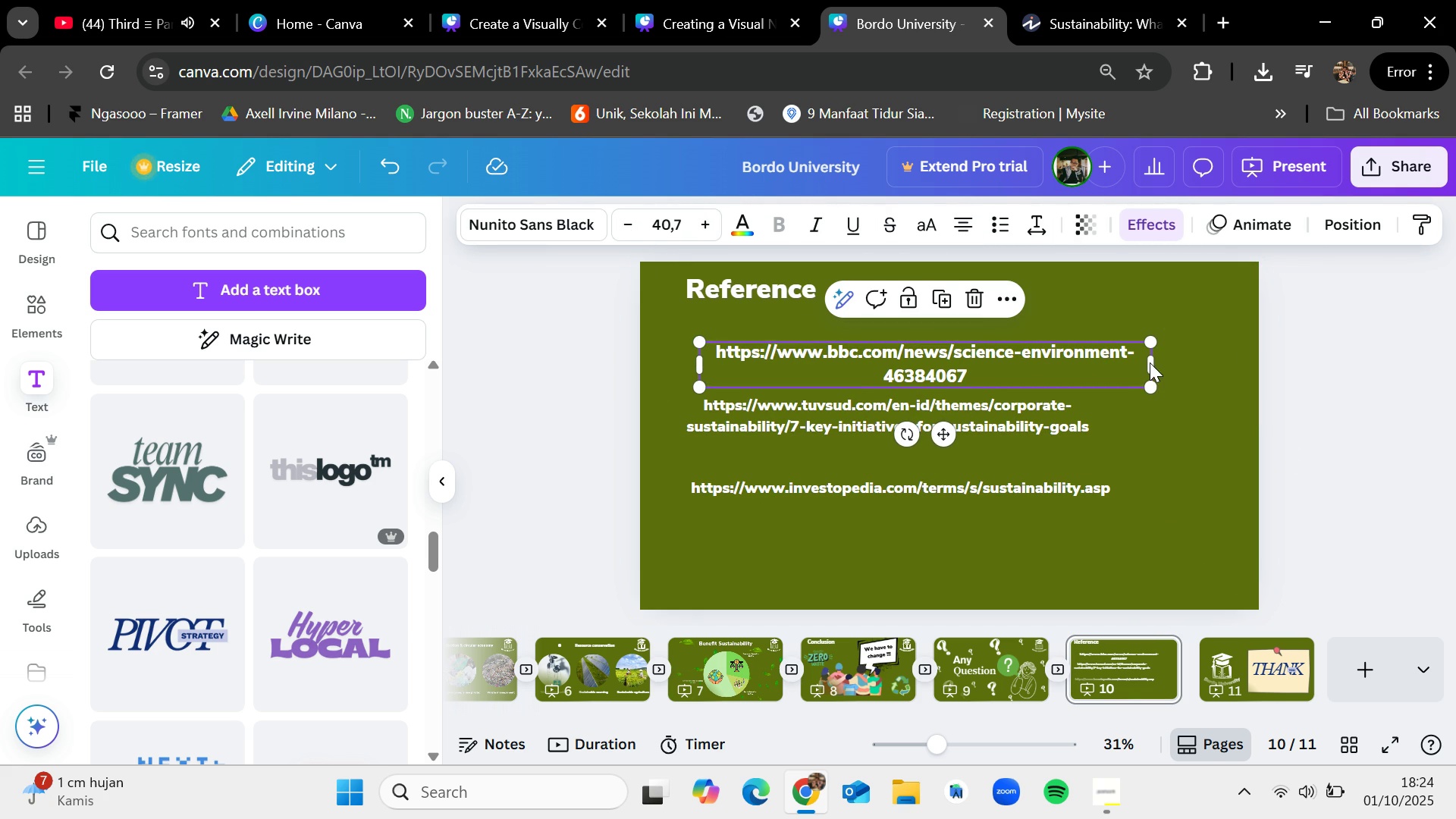 
left_click_drag(start_coordinate=[1156, 362], to_coordinate=[1232, 358])
 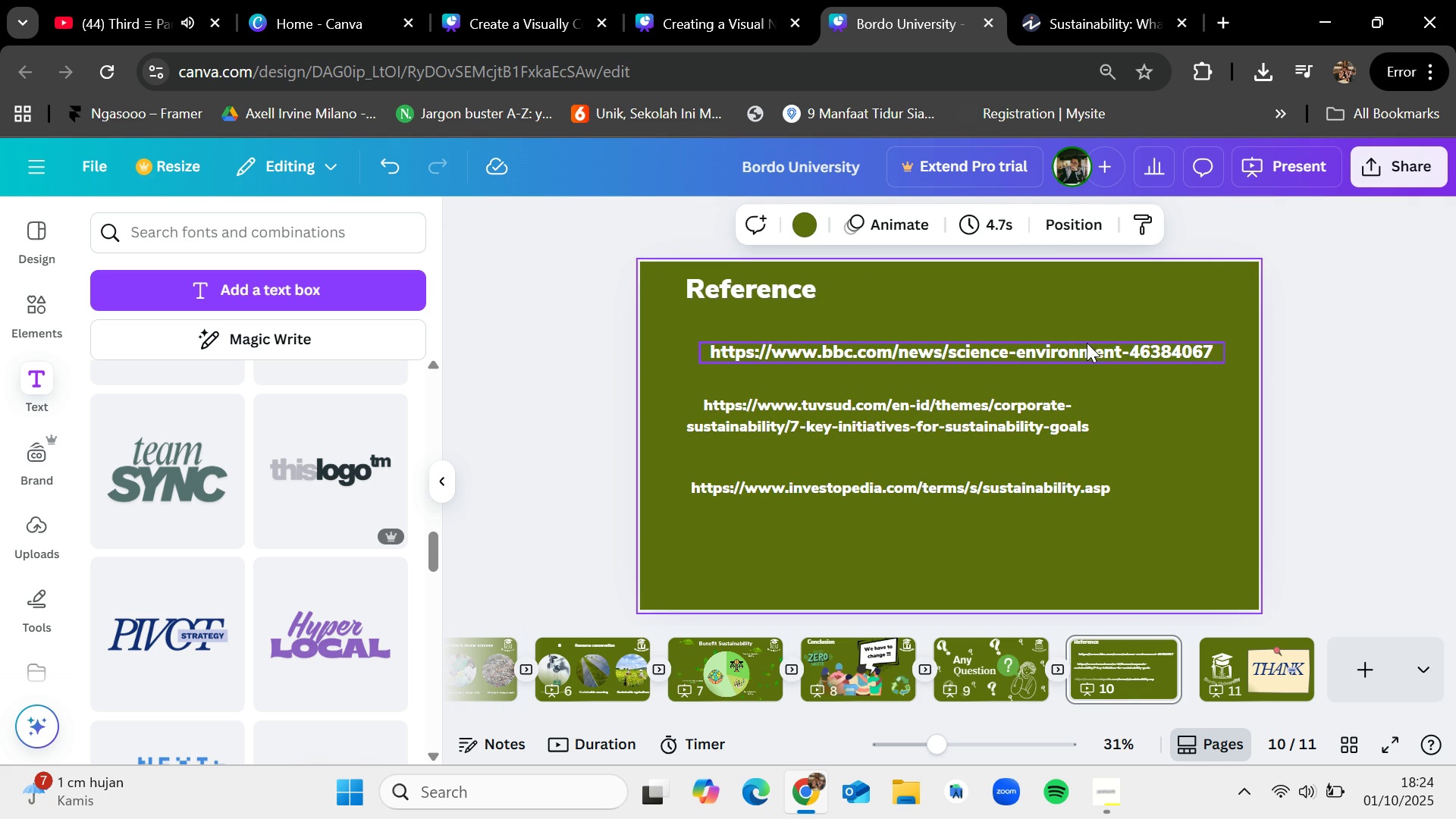 
left_click_drag(start_coordinate=[1085, 347], to_coordinate=[1068, 359])
 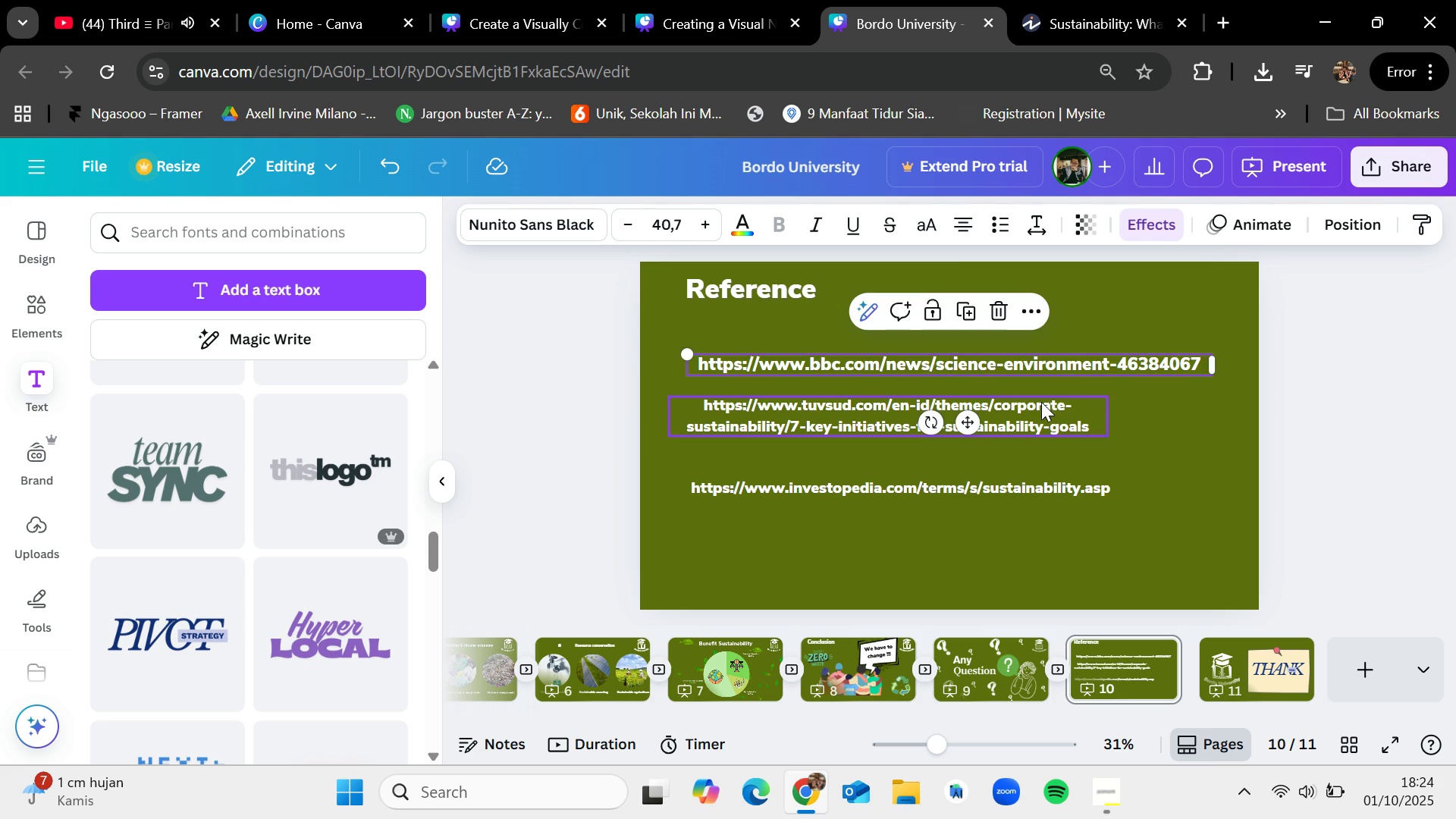 
left_click([1037, 410])
 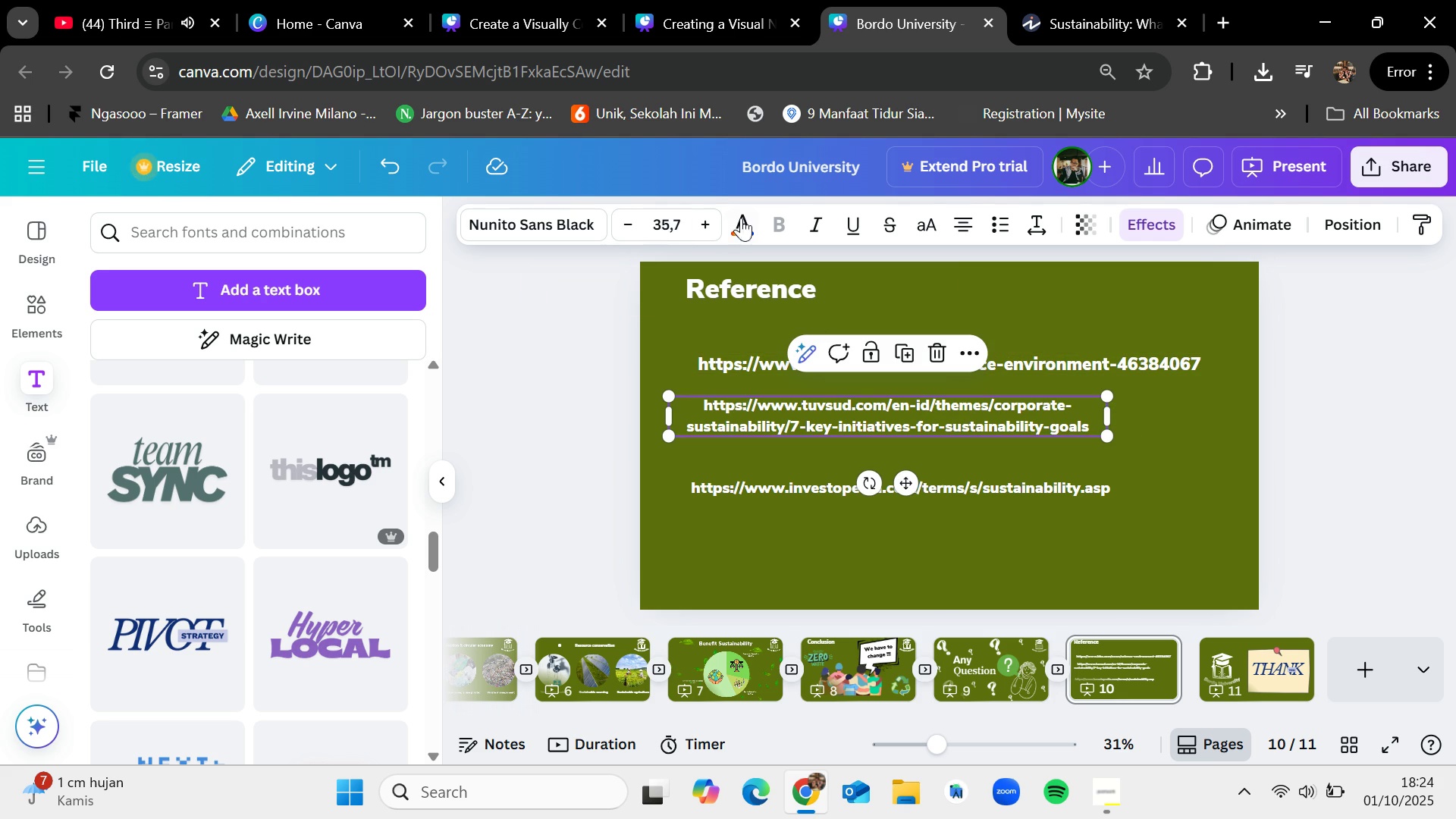 
double_click([714, 224])
 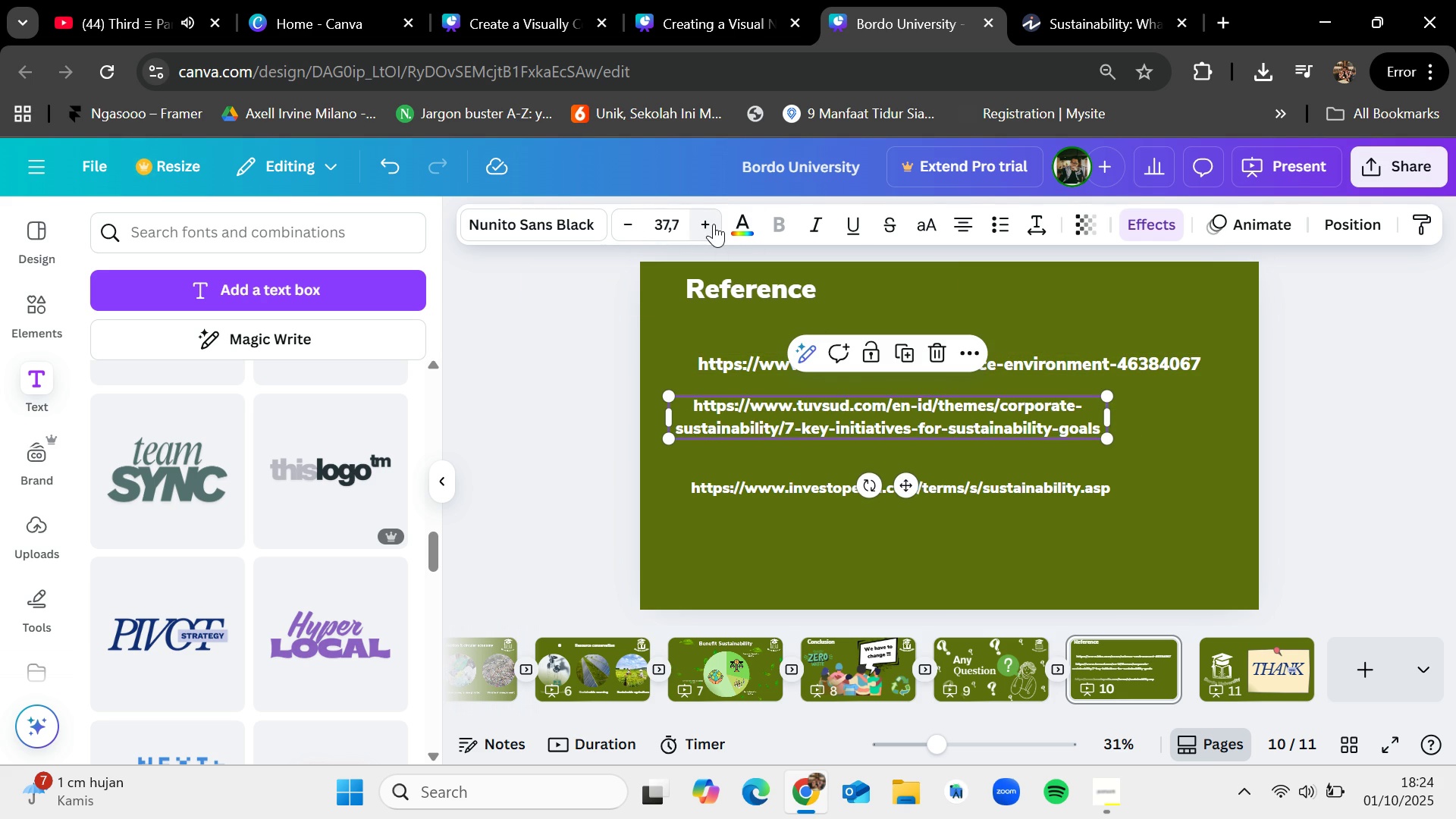 
triple_click([714, 224])
 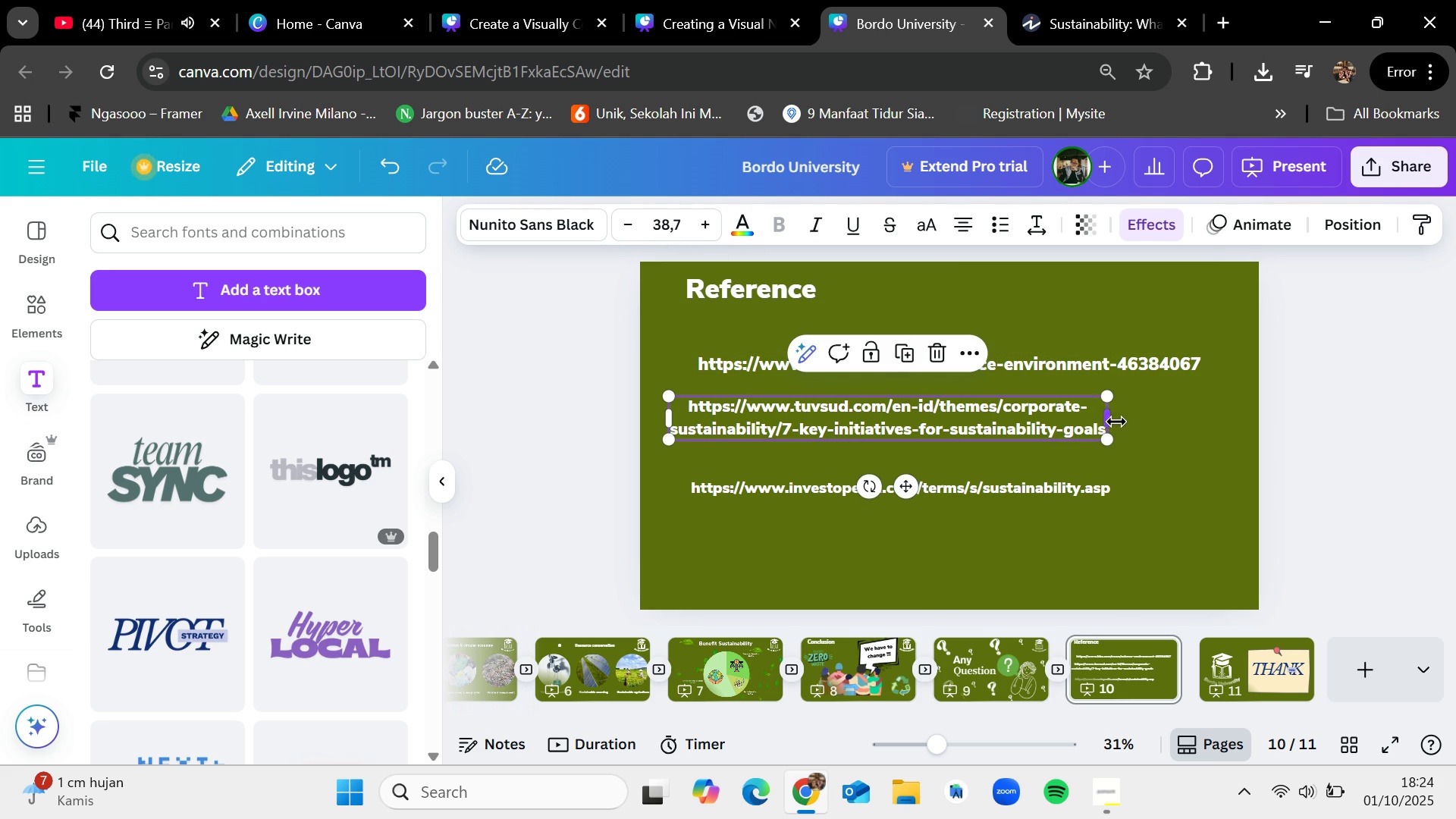 
left_click_drag(start_coordinate=[1112, 418], to_coordinate=[1209, 418])
 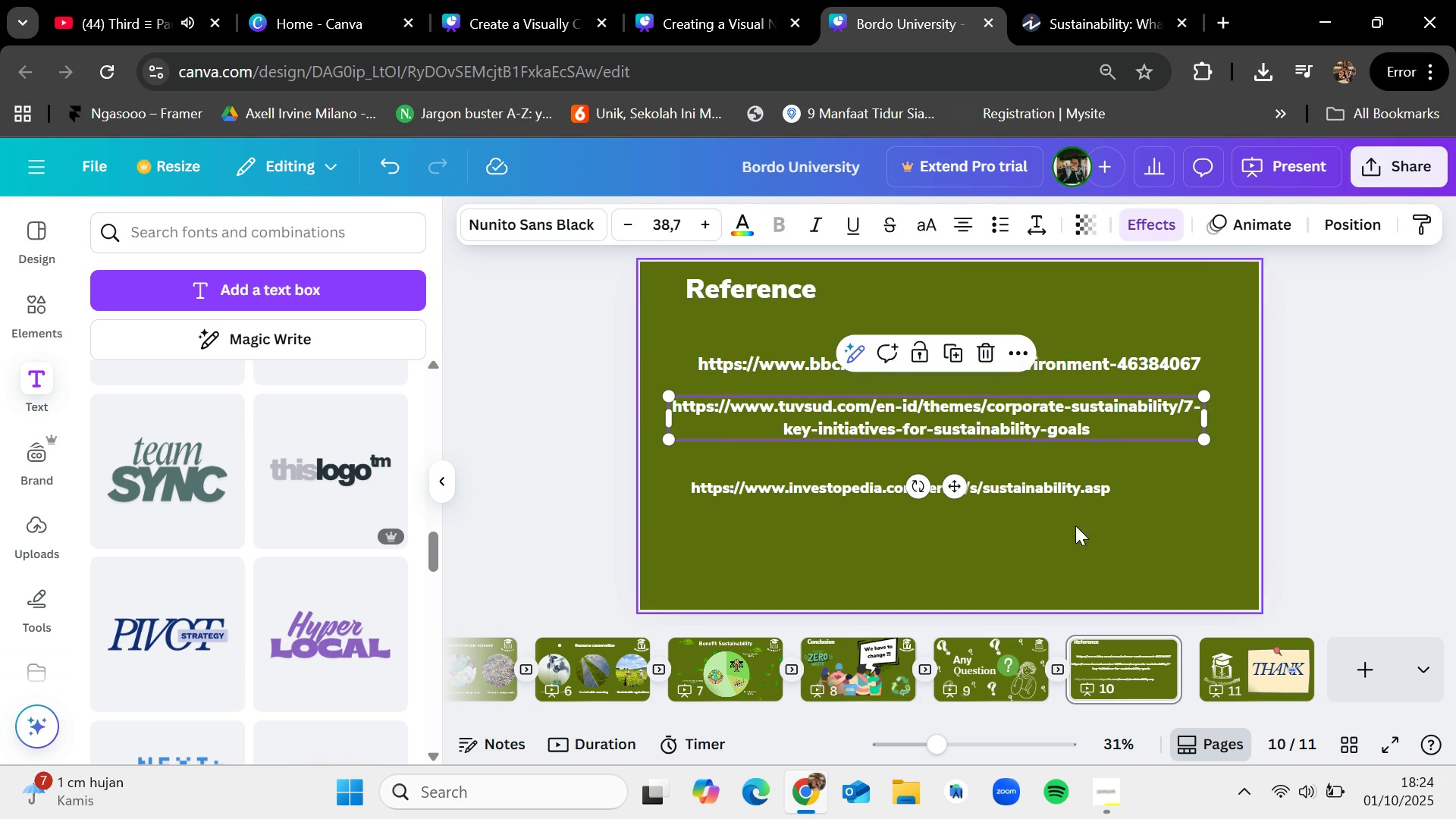 
left_click([1087, 538])
 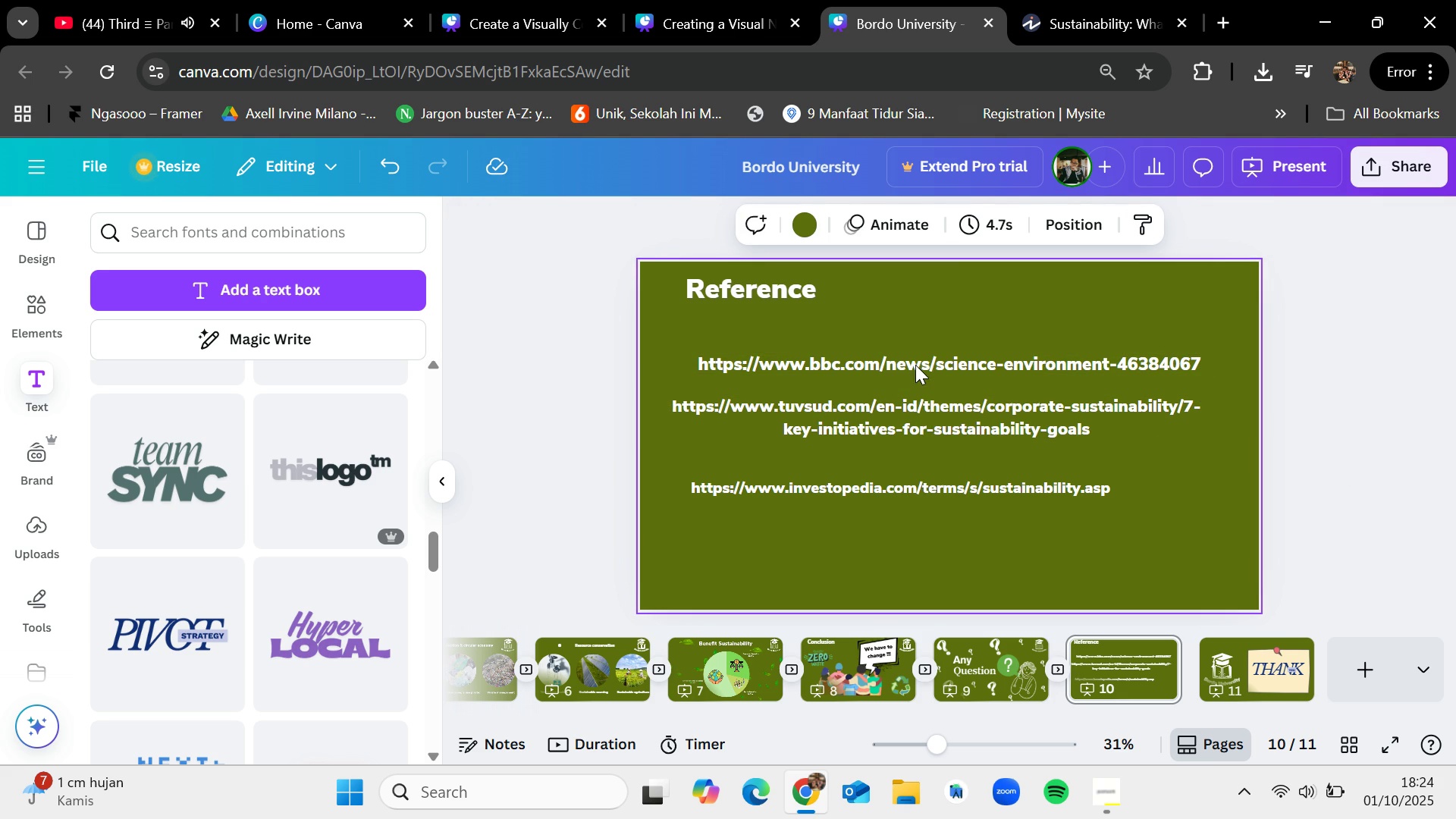 
left_click_drag(start_coordinate=[915, 365], to_coordinate=[891, 364])
 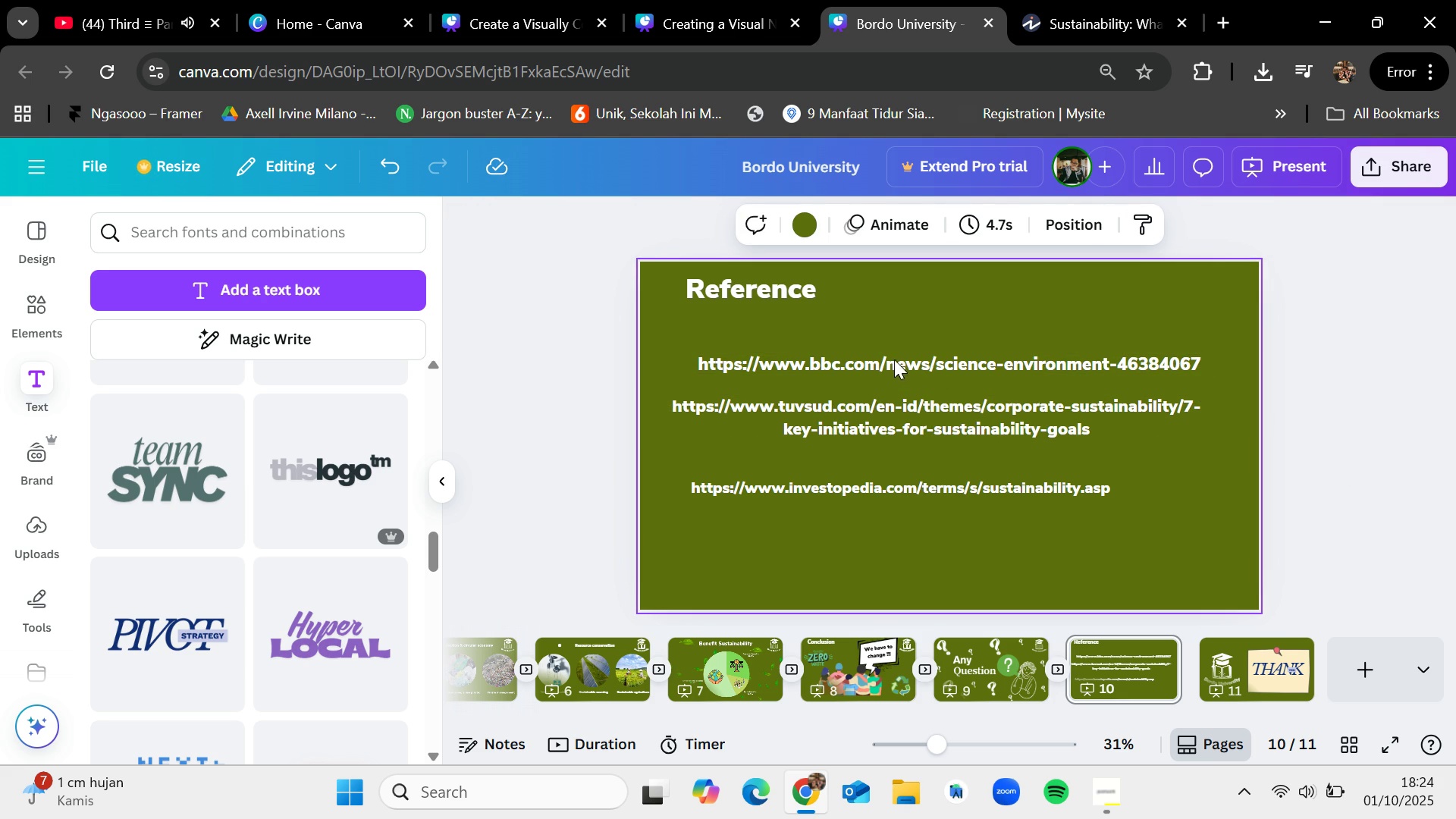 
left_click([903, 362])
 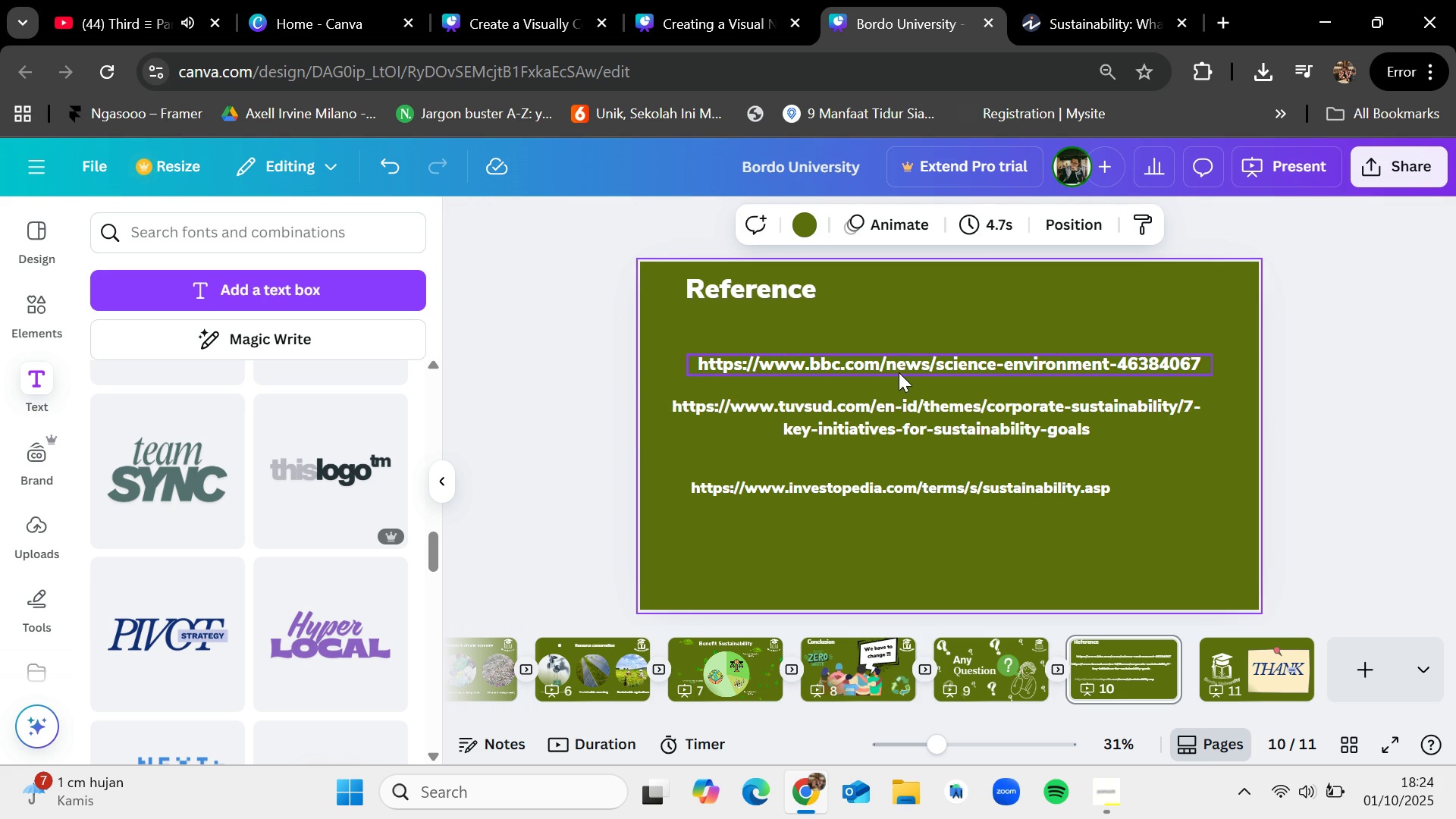 
left_click_drag(start_coordinate=[901, 372], to_coordinate=[881, 378])
 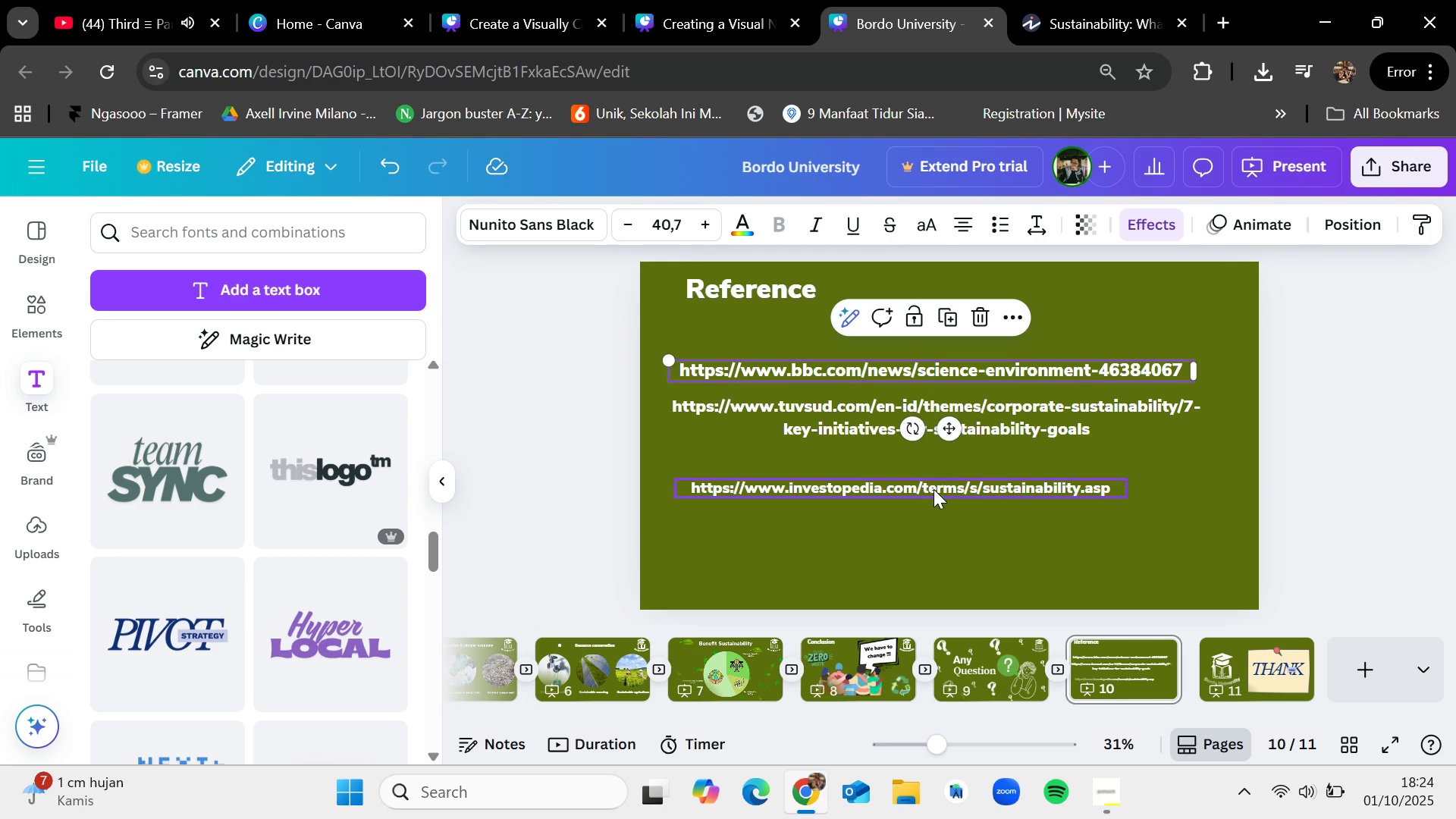 
left_click_drag(start_coordinate=[934, 489], to_coordinate=[929, 482])
 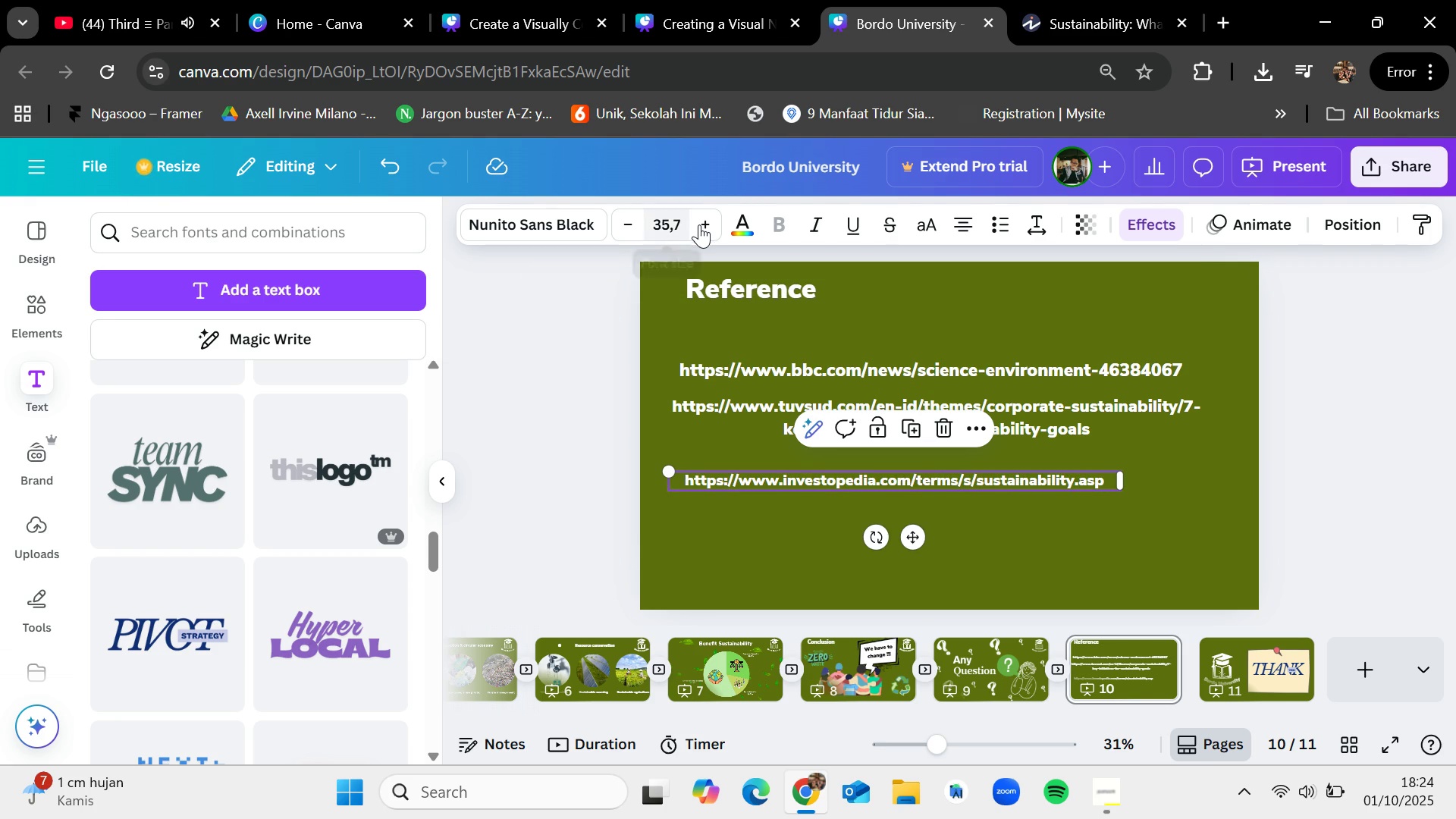 
double_click([700, 223])
 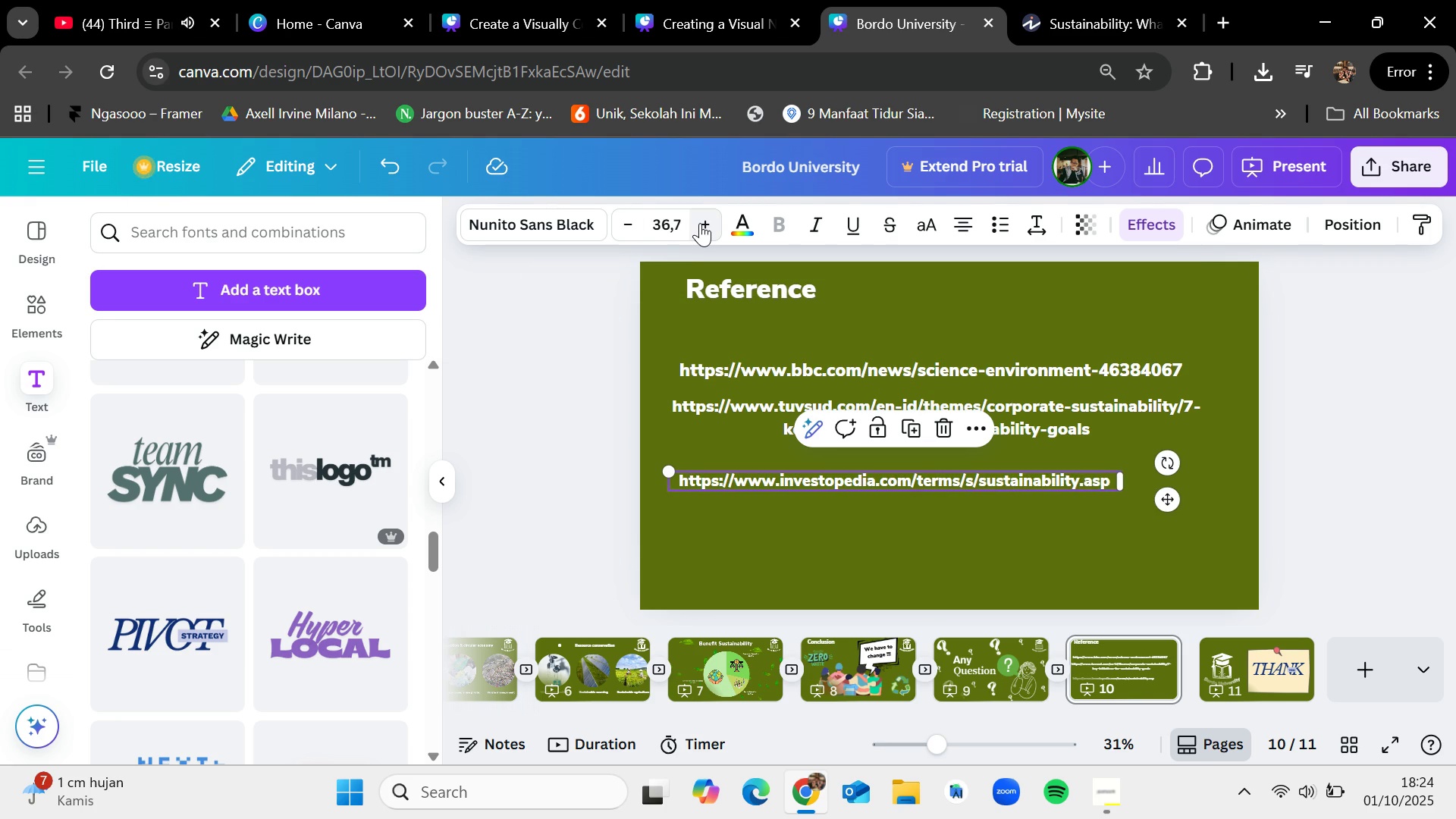 
triple_click([700, 223])
 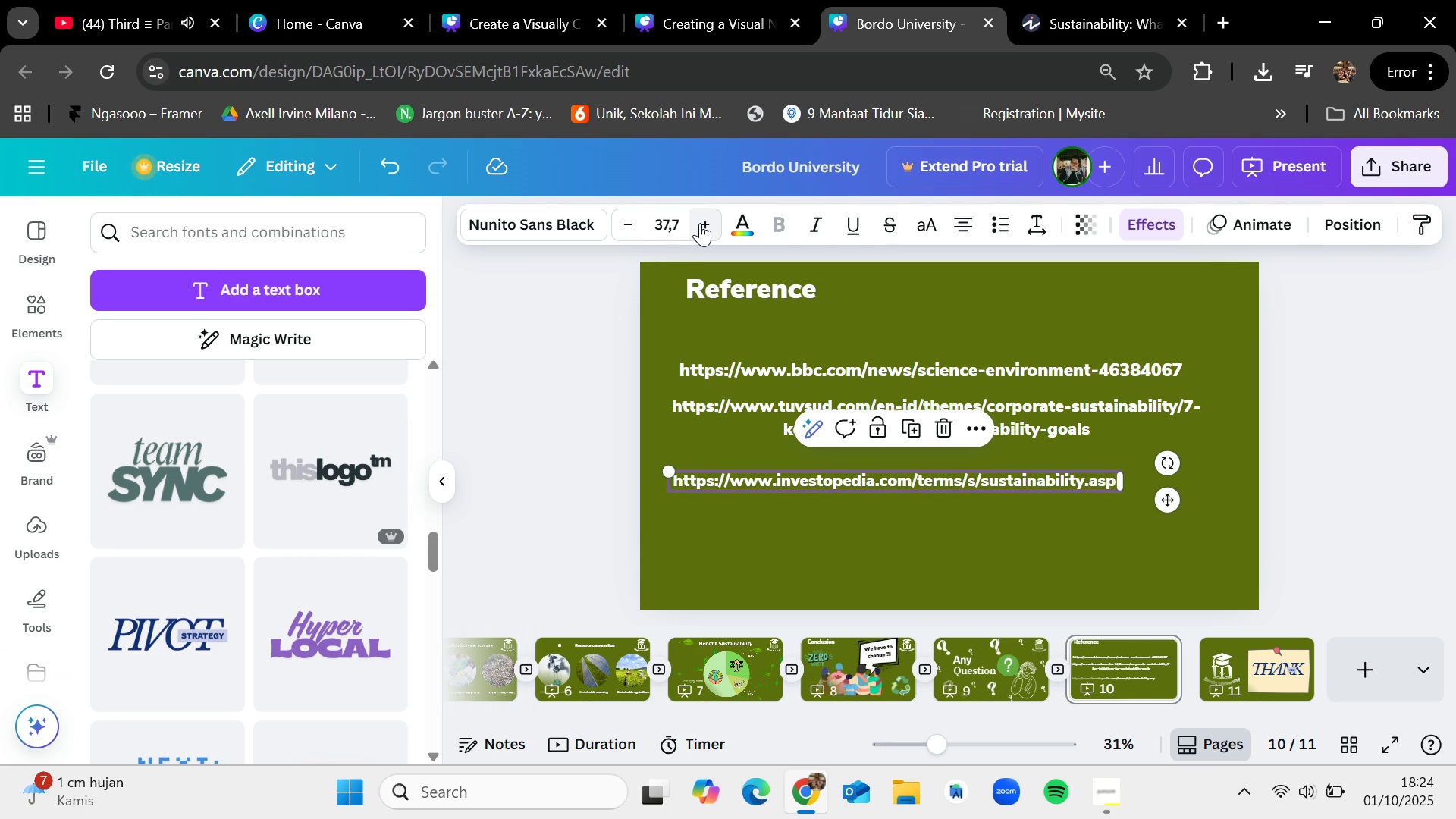 
triple_click([700, 223])
 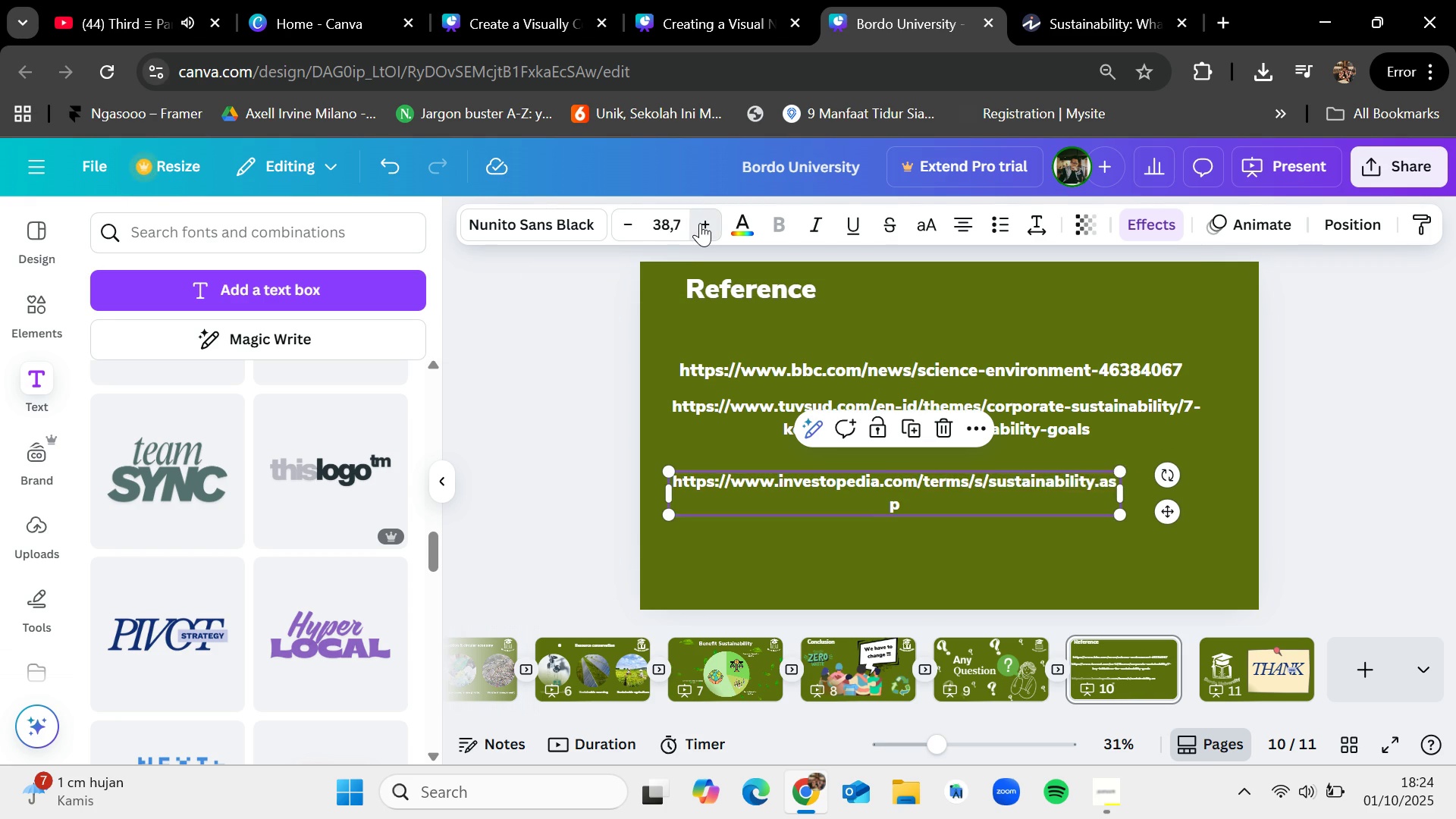 
triple_click([700, 223])
 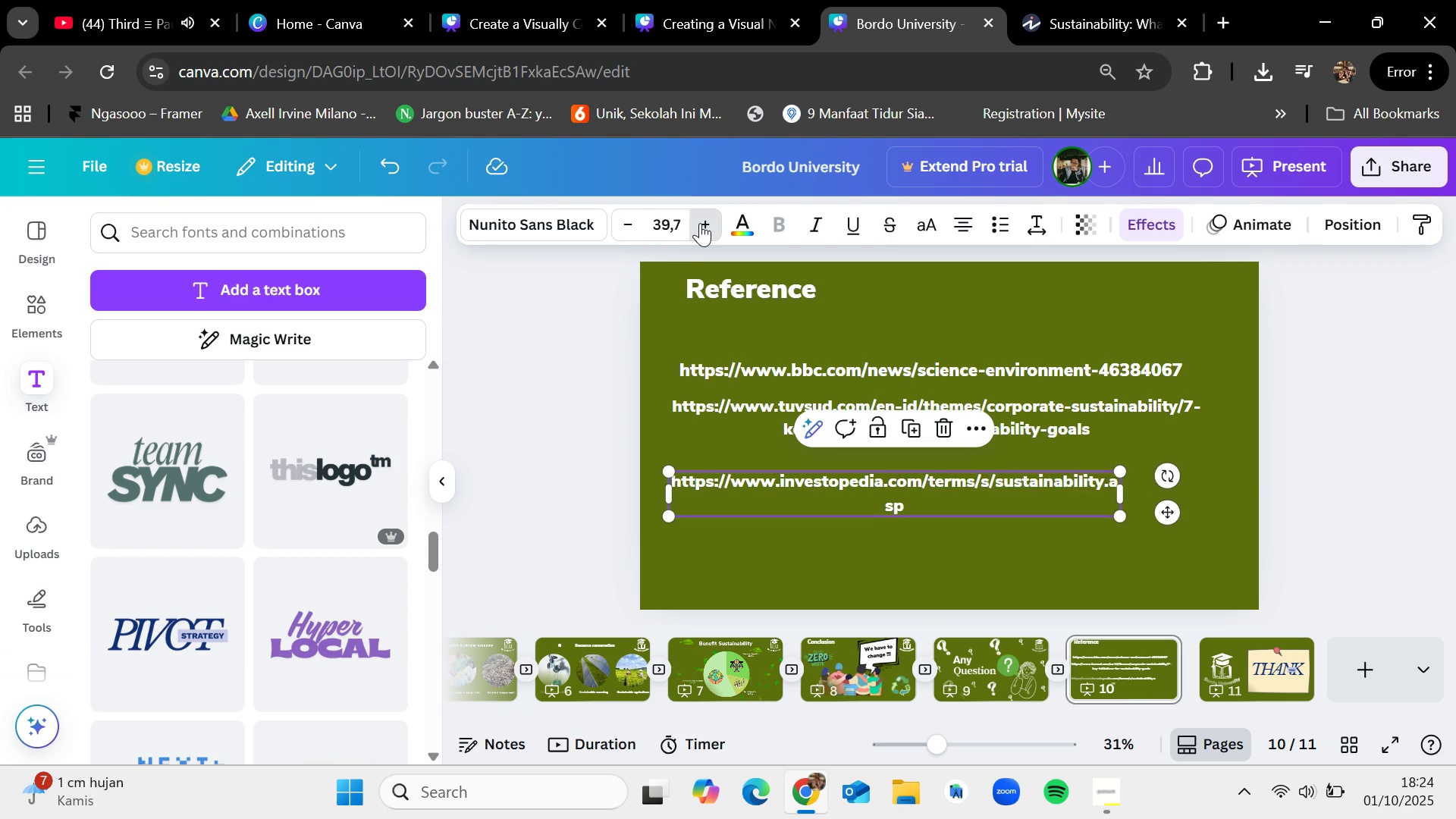 
triple_click([700, 223])
 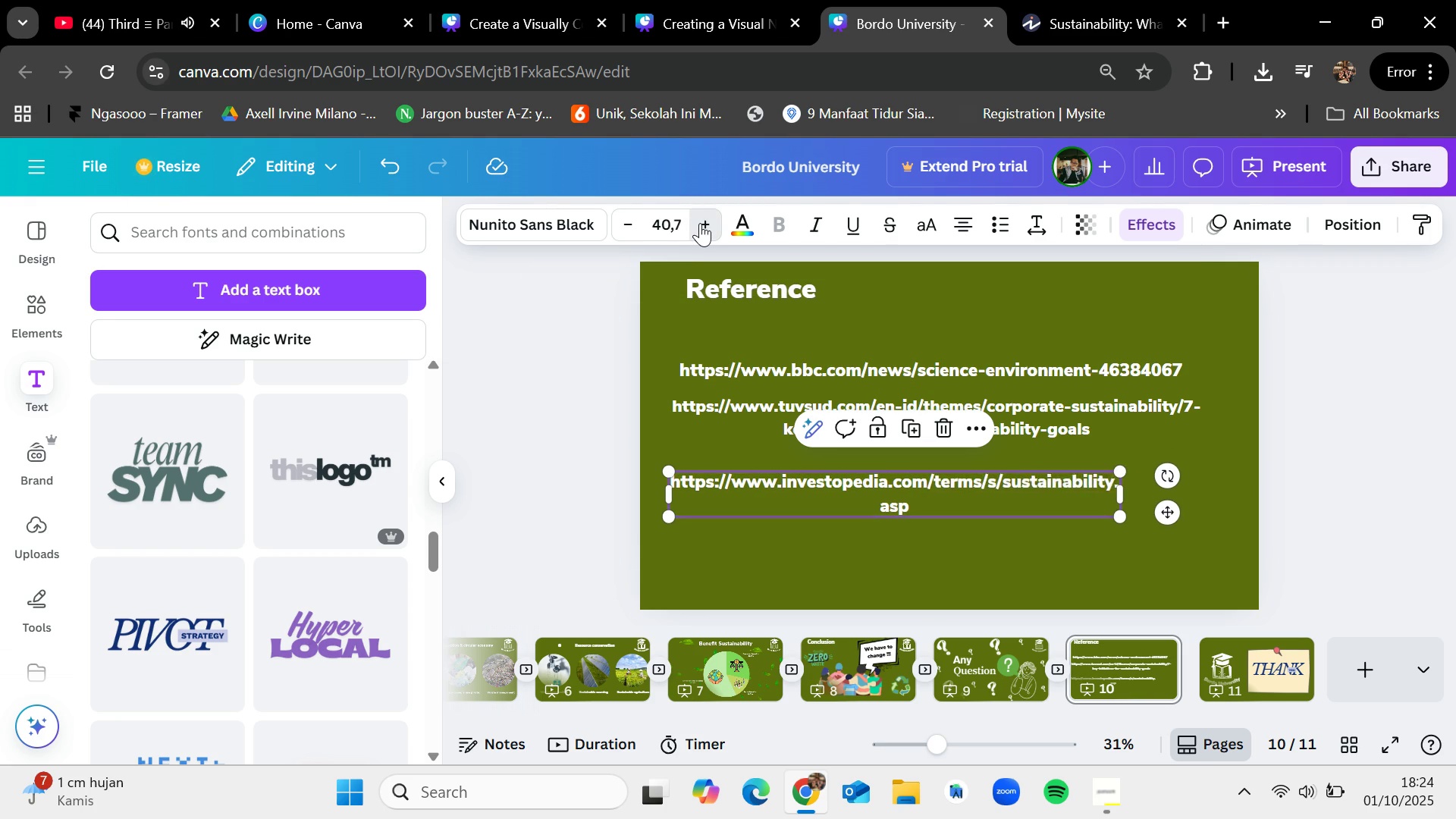 
triple_click([700, 223])
 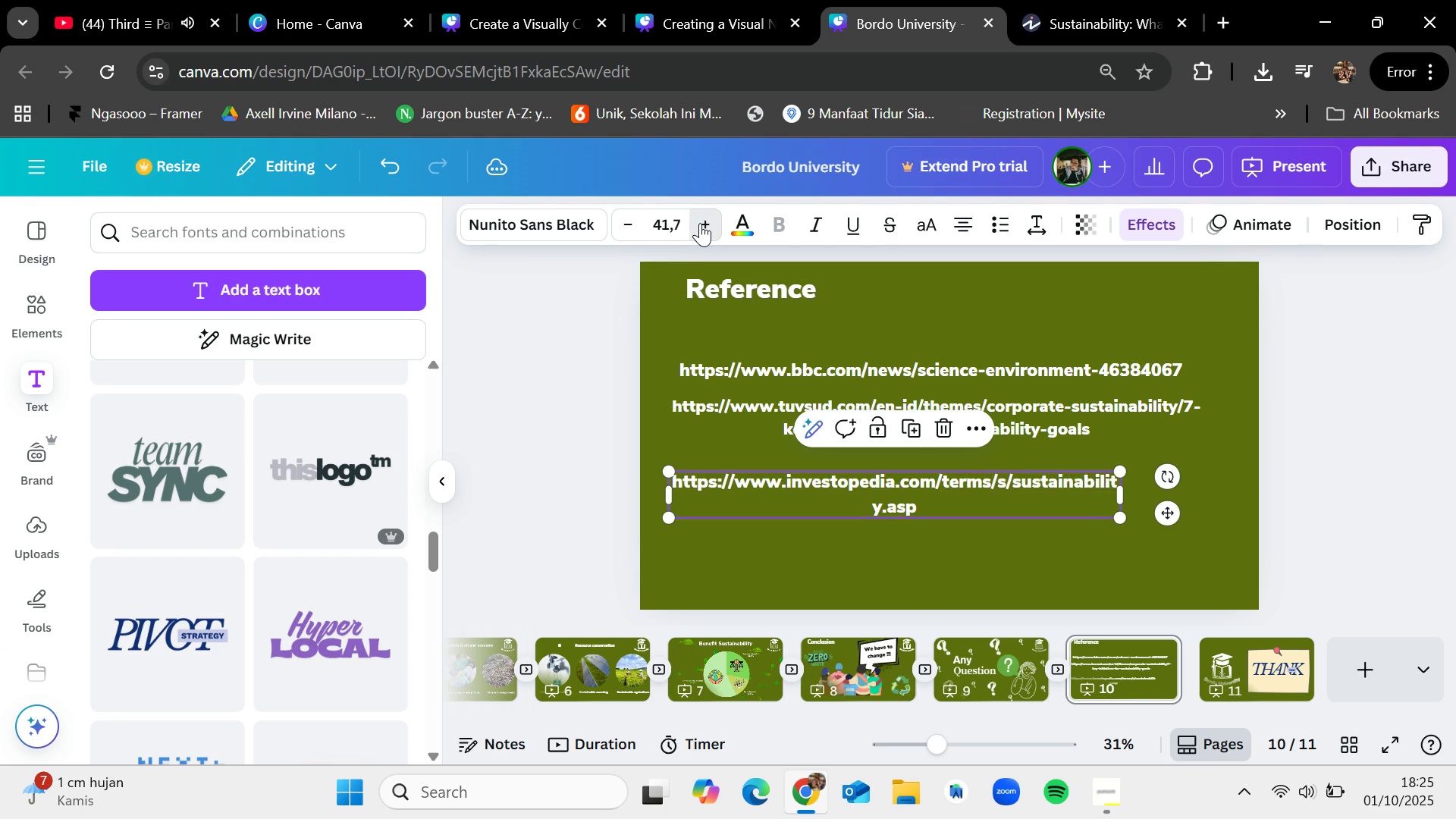 
triple_click([700, 223])
 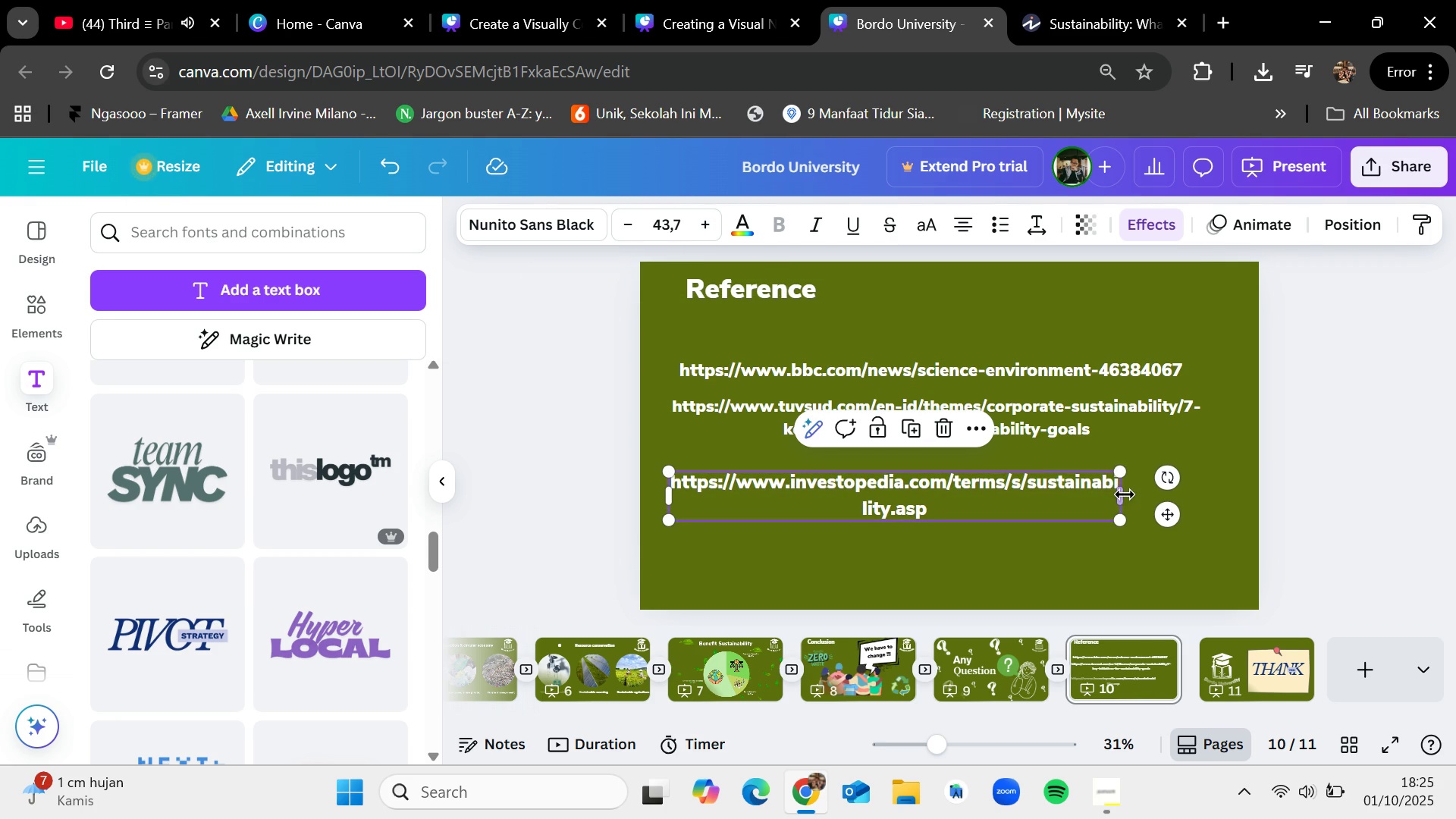 
left_click_drag(start_coordinate=[1122, 494], to_coordinate=[1201, 491])
 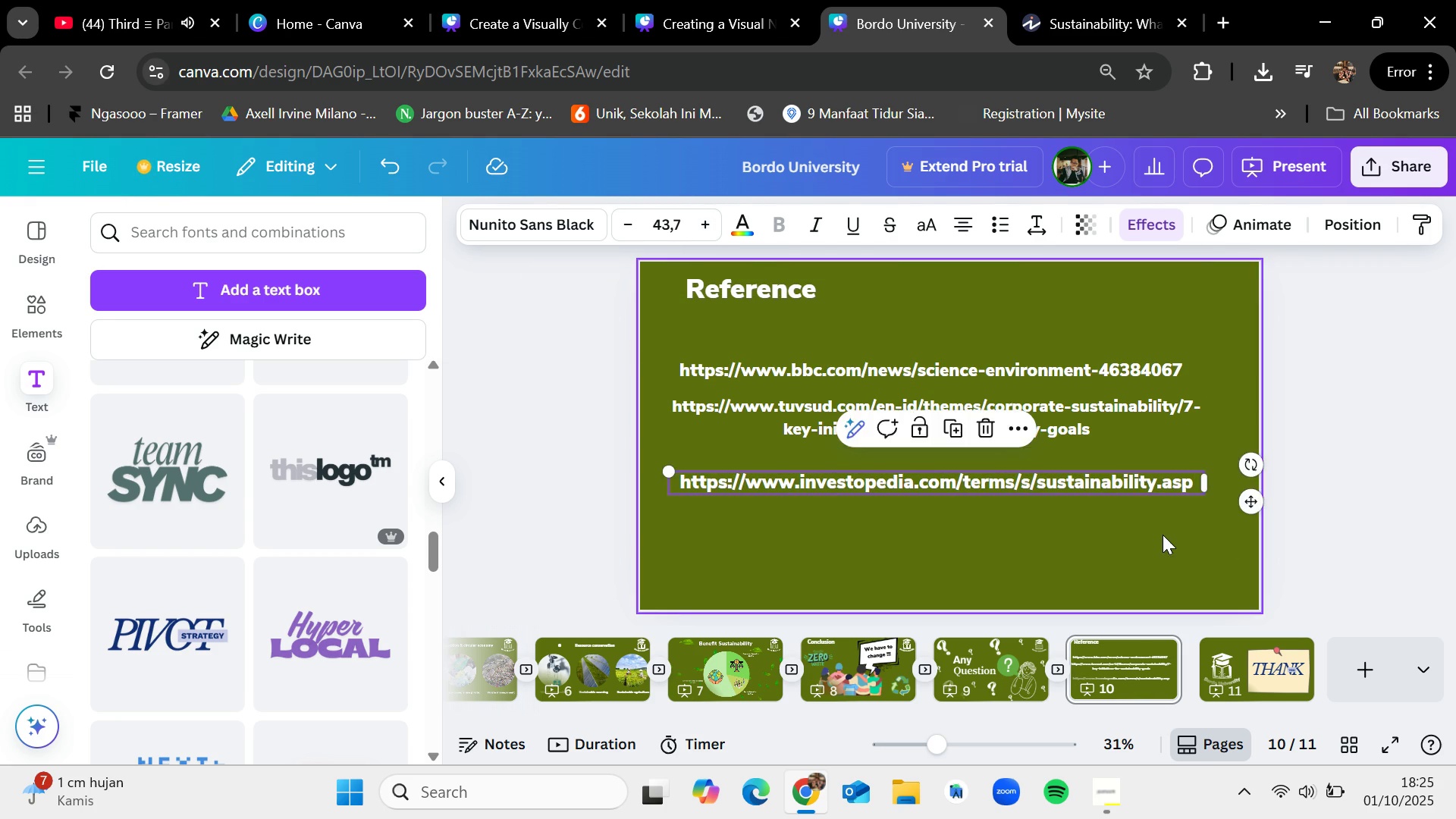 
left_click([1163, 535])
 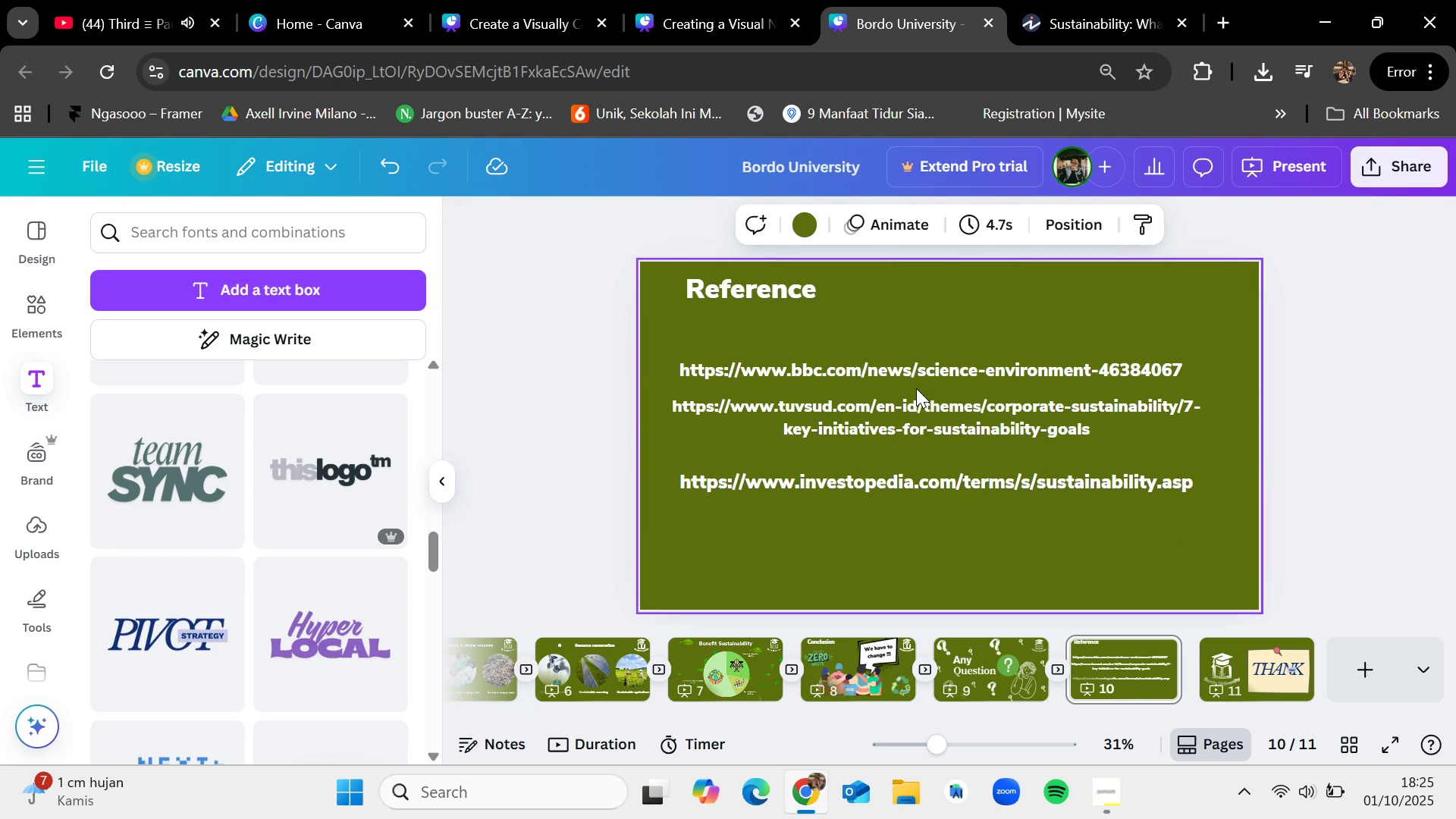 
left_click_drag(start_coordinate=[917, 400], to_coordinate=[918, 406])
 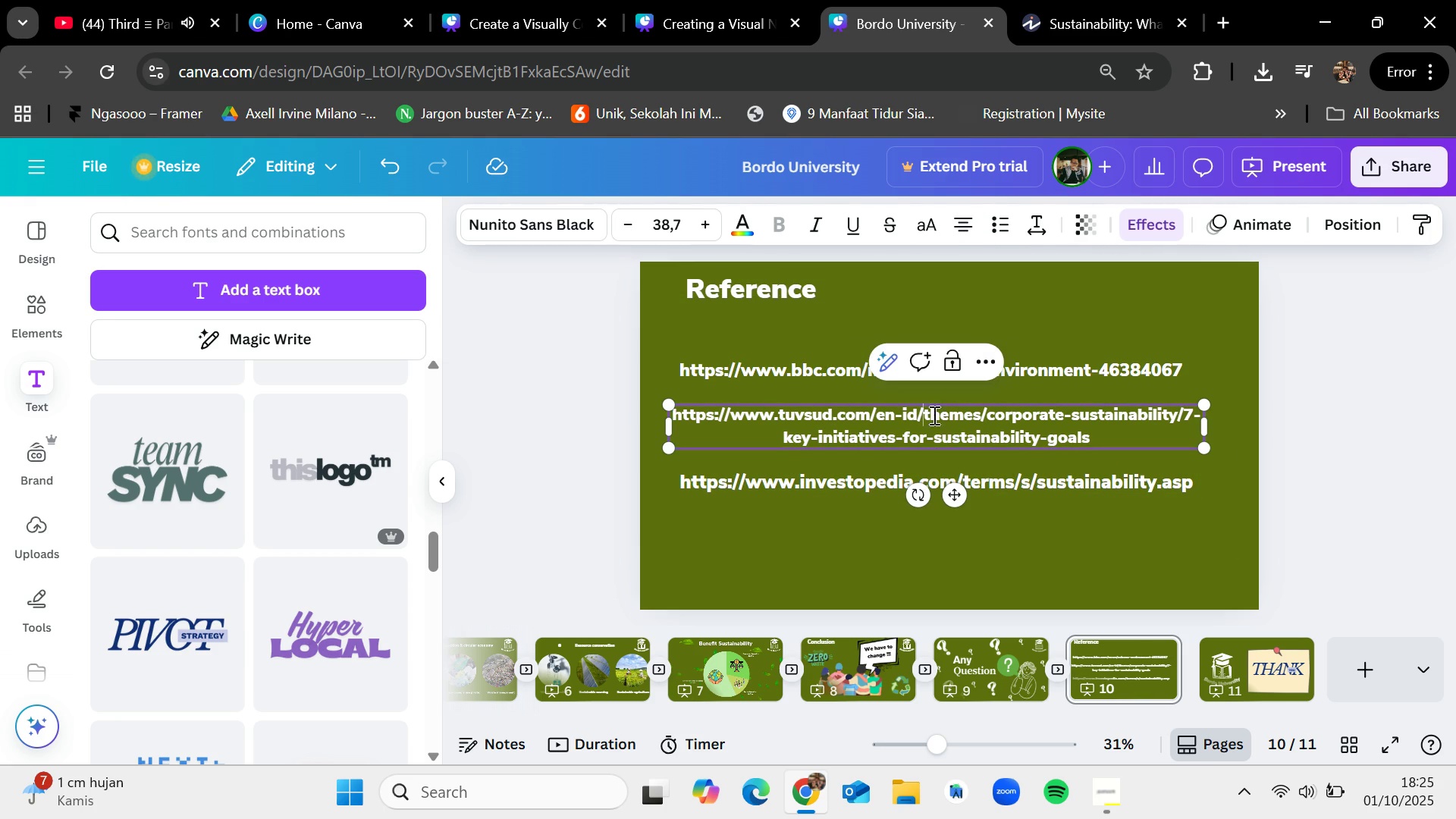 
left_click([1049, 539])
 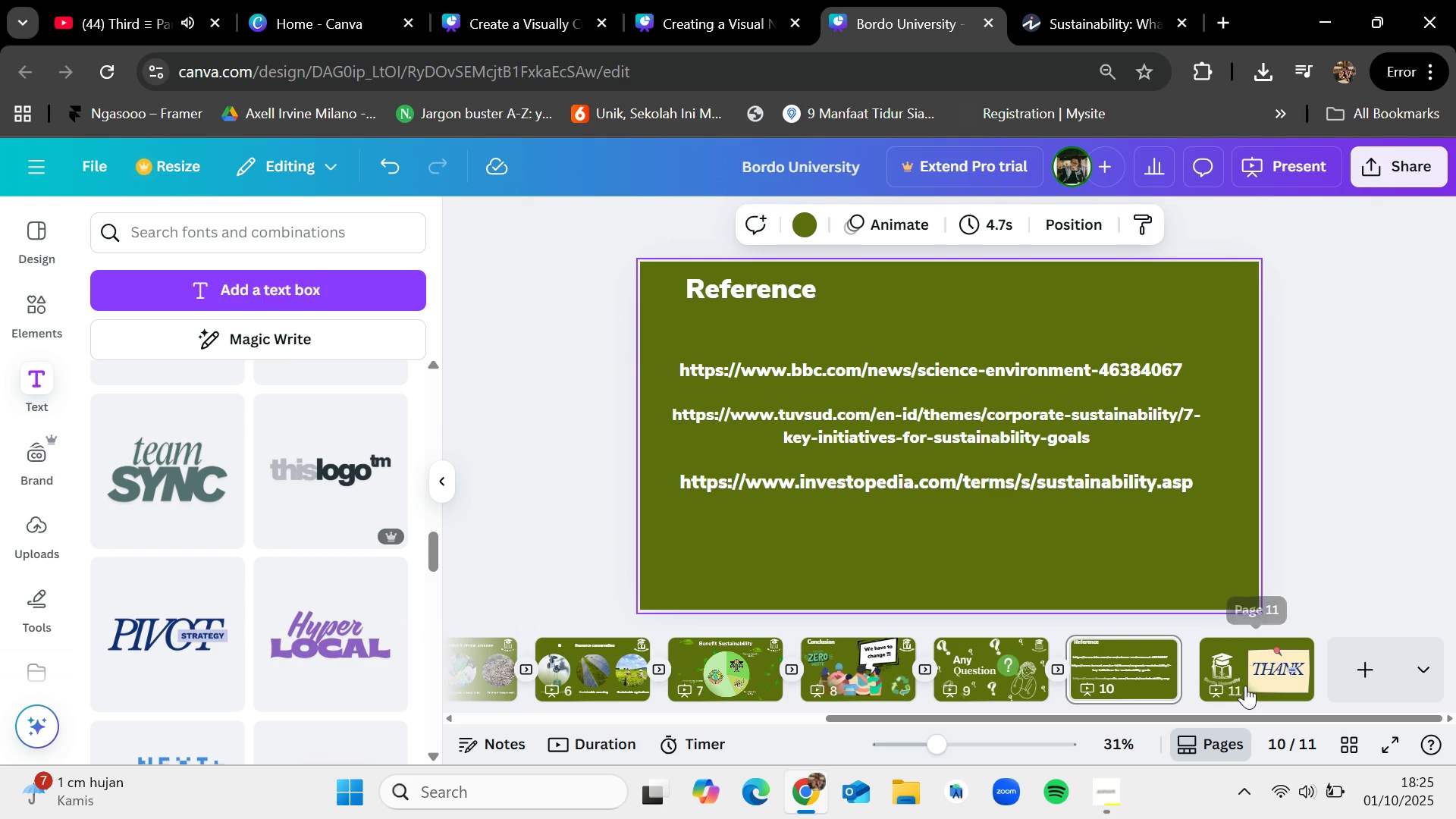 
left_click([1119, 792])
 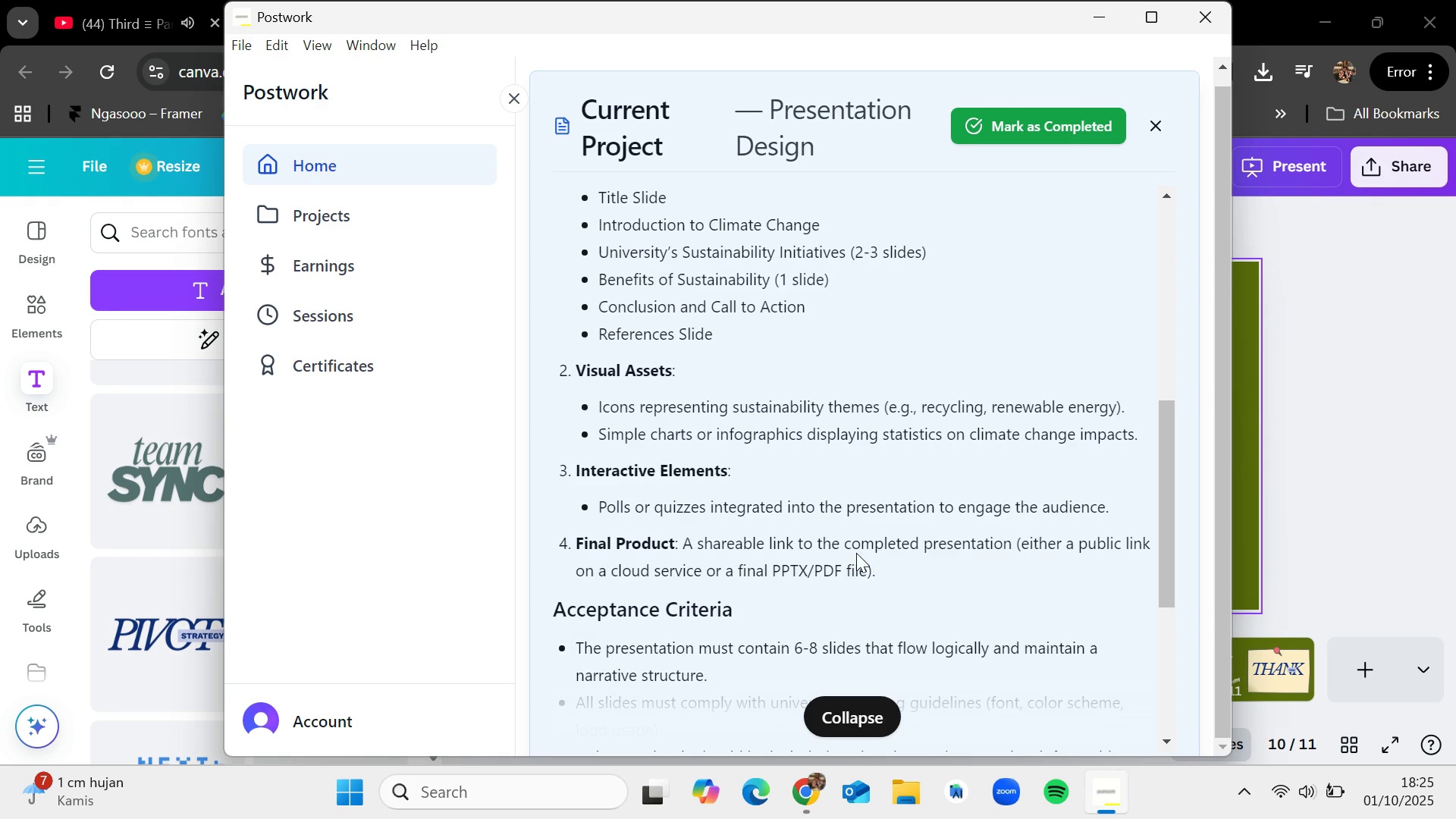 
scroll: coordinate [858, 562], scroll_direction: down, amount: 3.0
 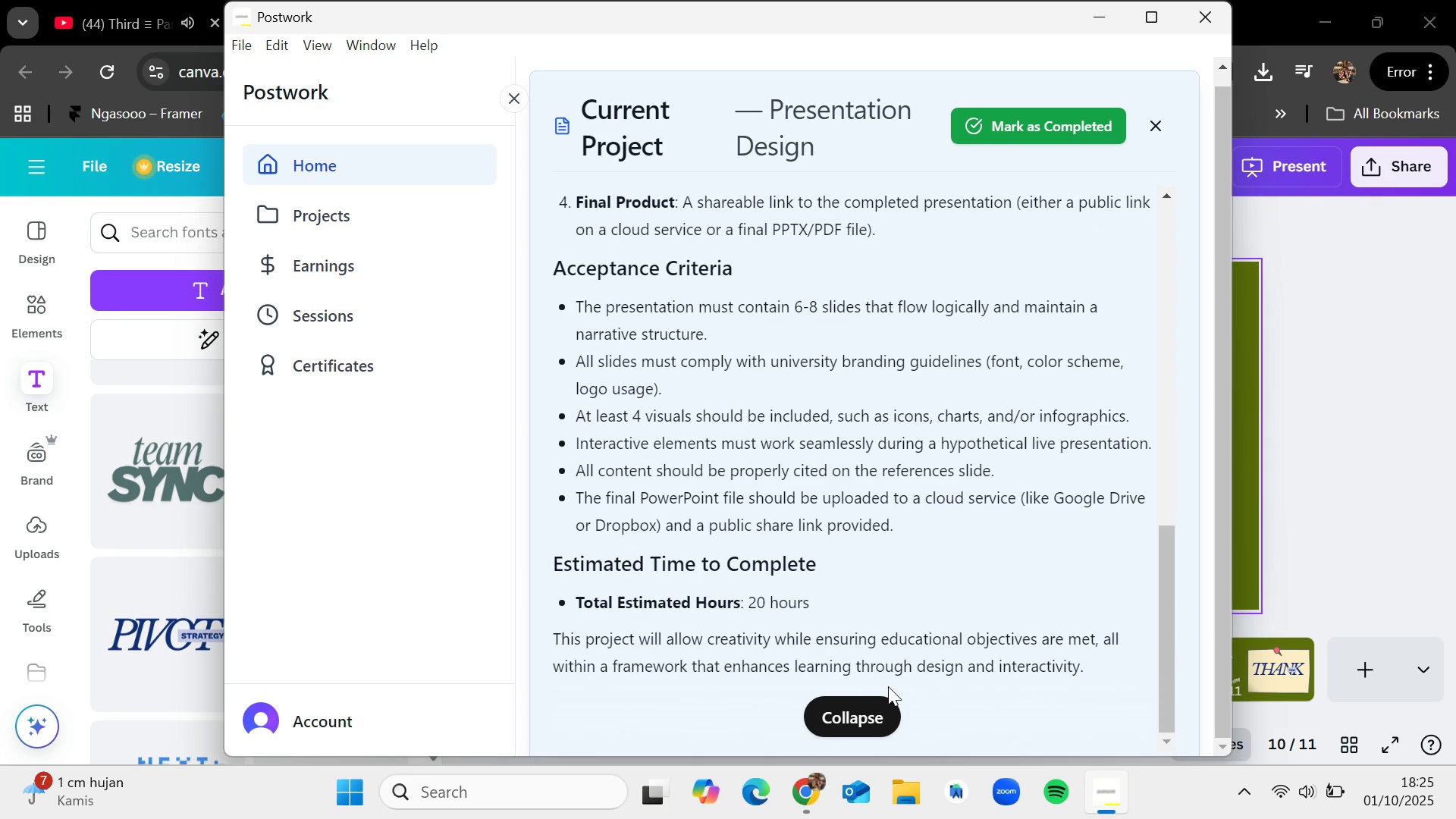 
left_click([868, 701])
 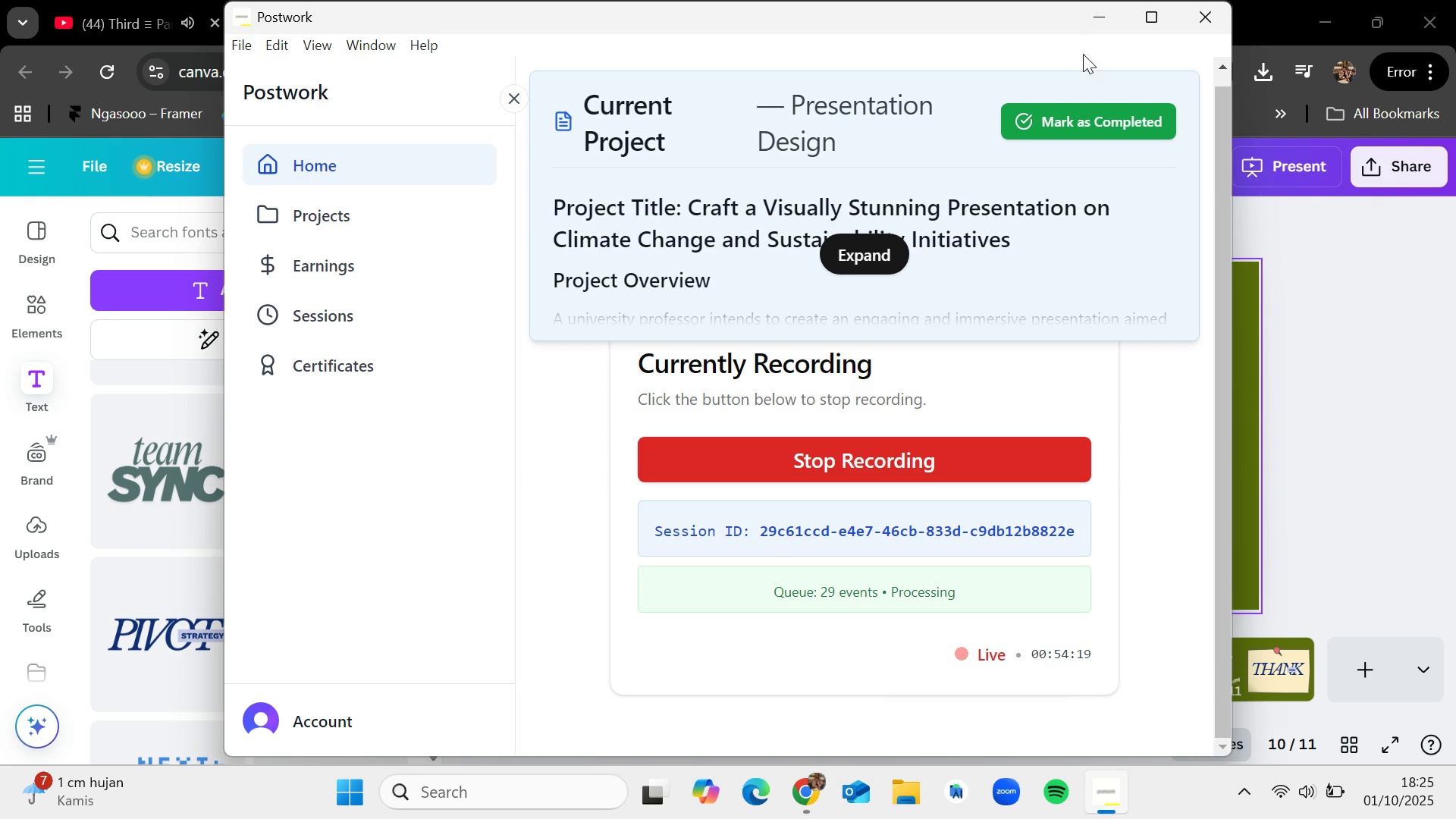 
left_click([1092, 14])
 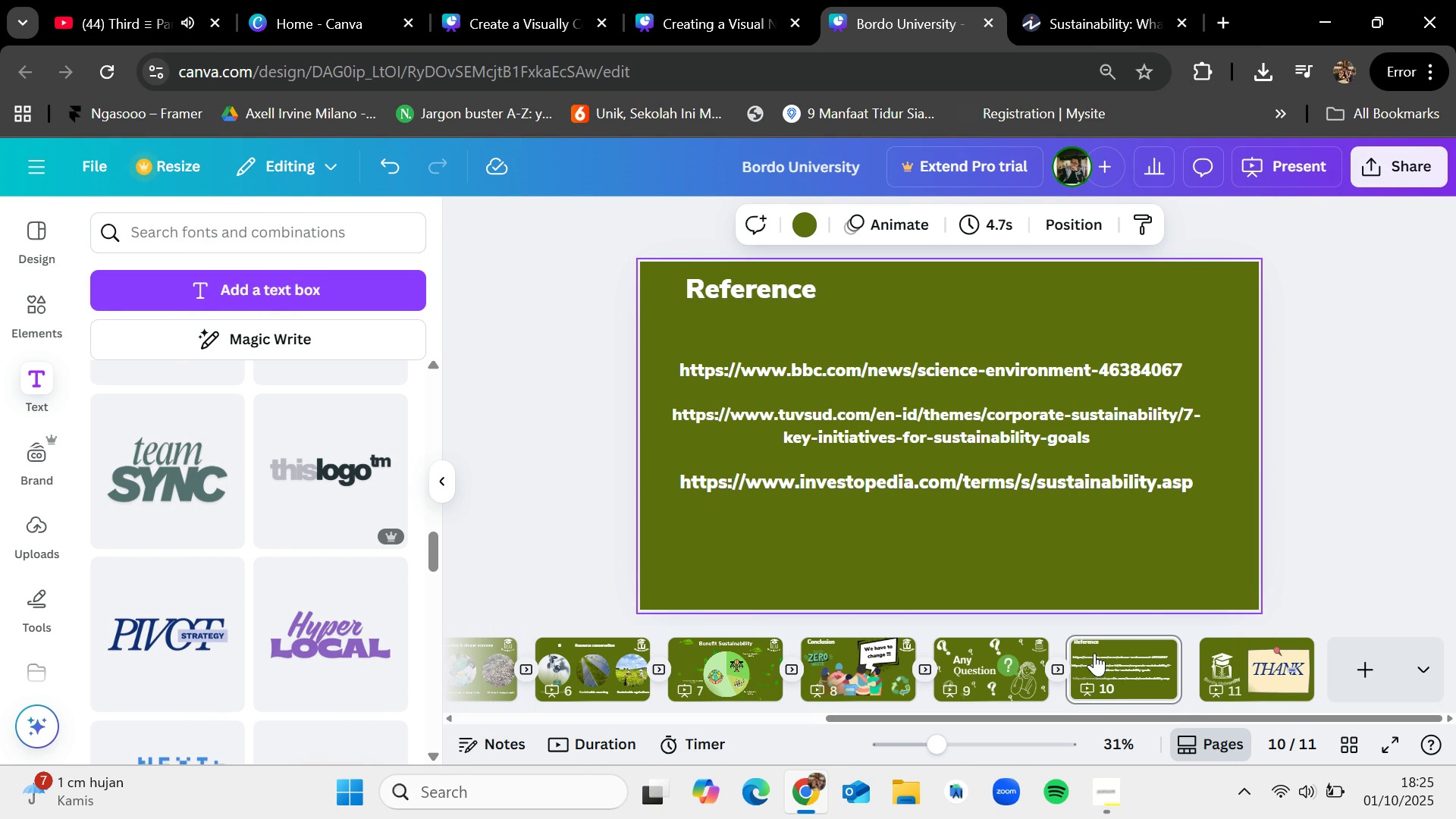 
left_click([1194, 676])
 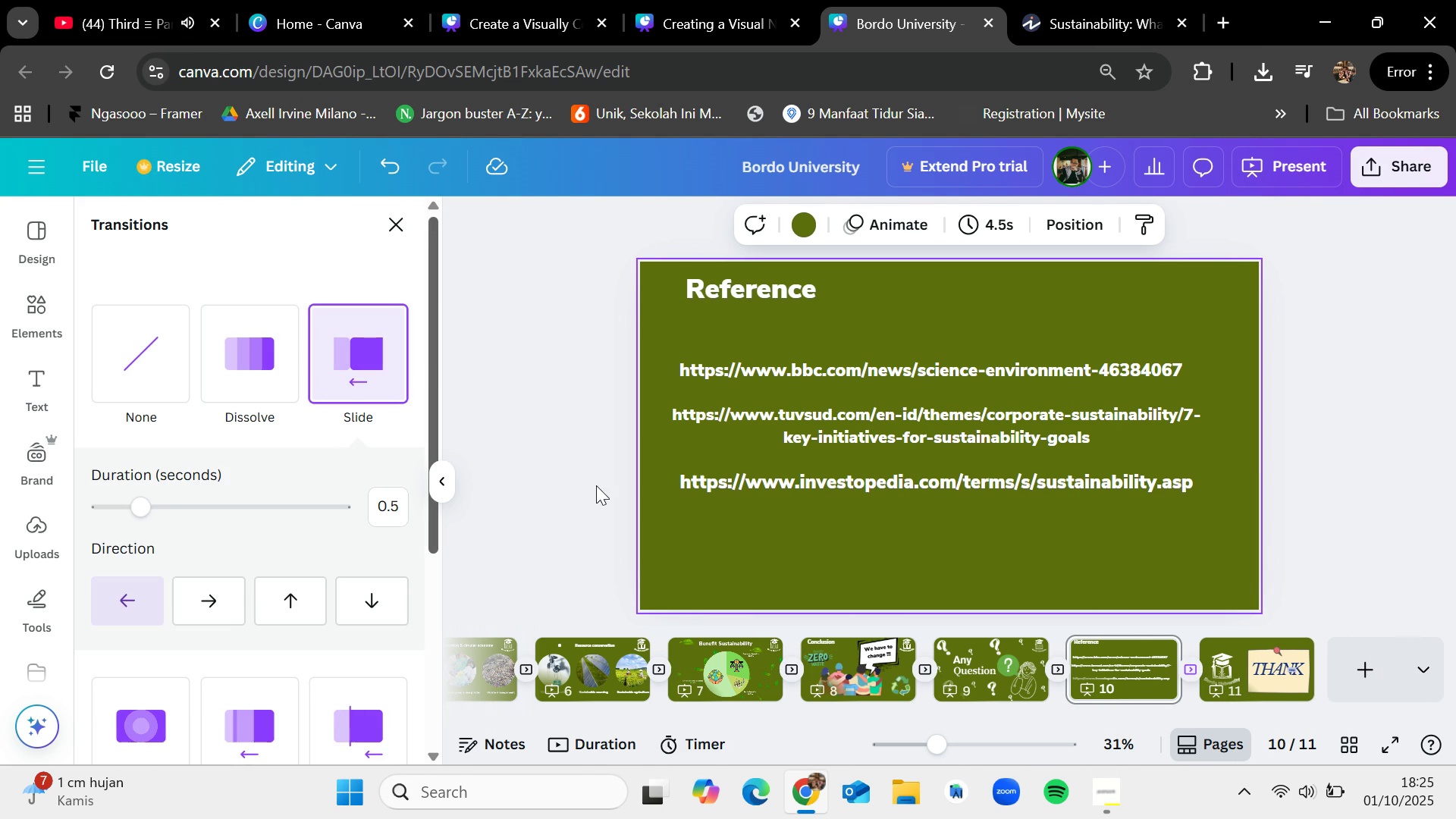 
left_click([544, 458])
 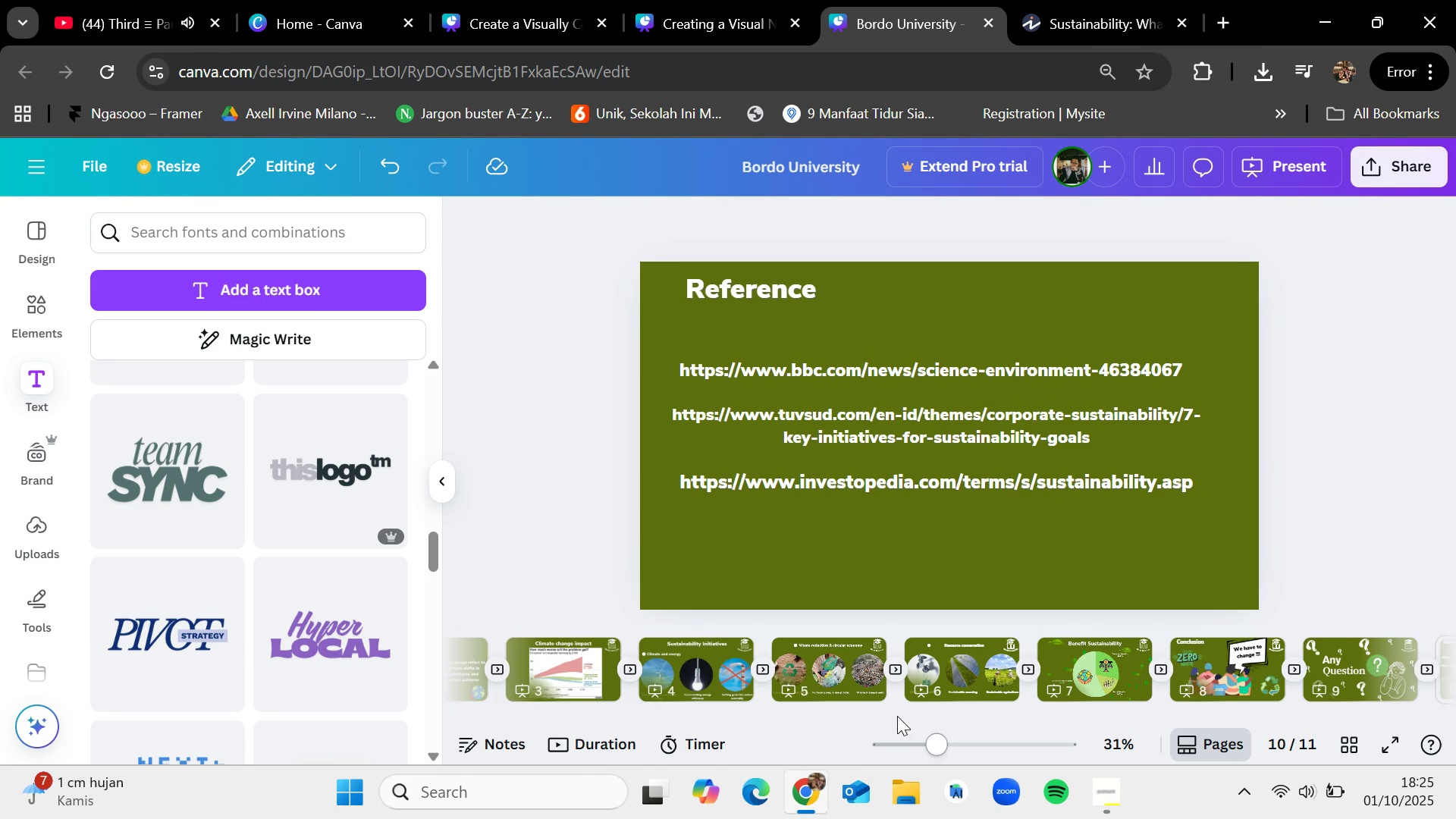 
left_click_drag(start_coordinate=[895, 716], to_coordinate=[633, 698])
 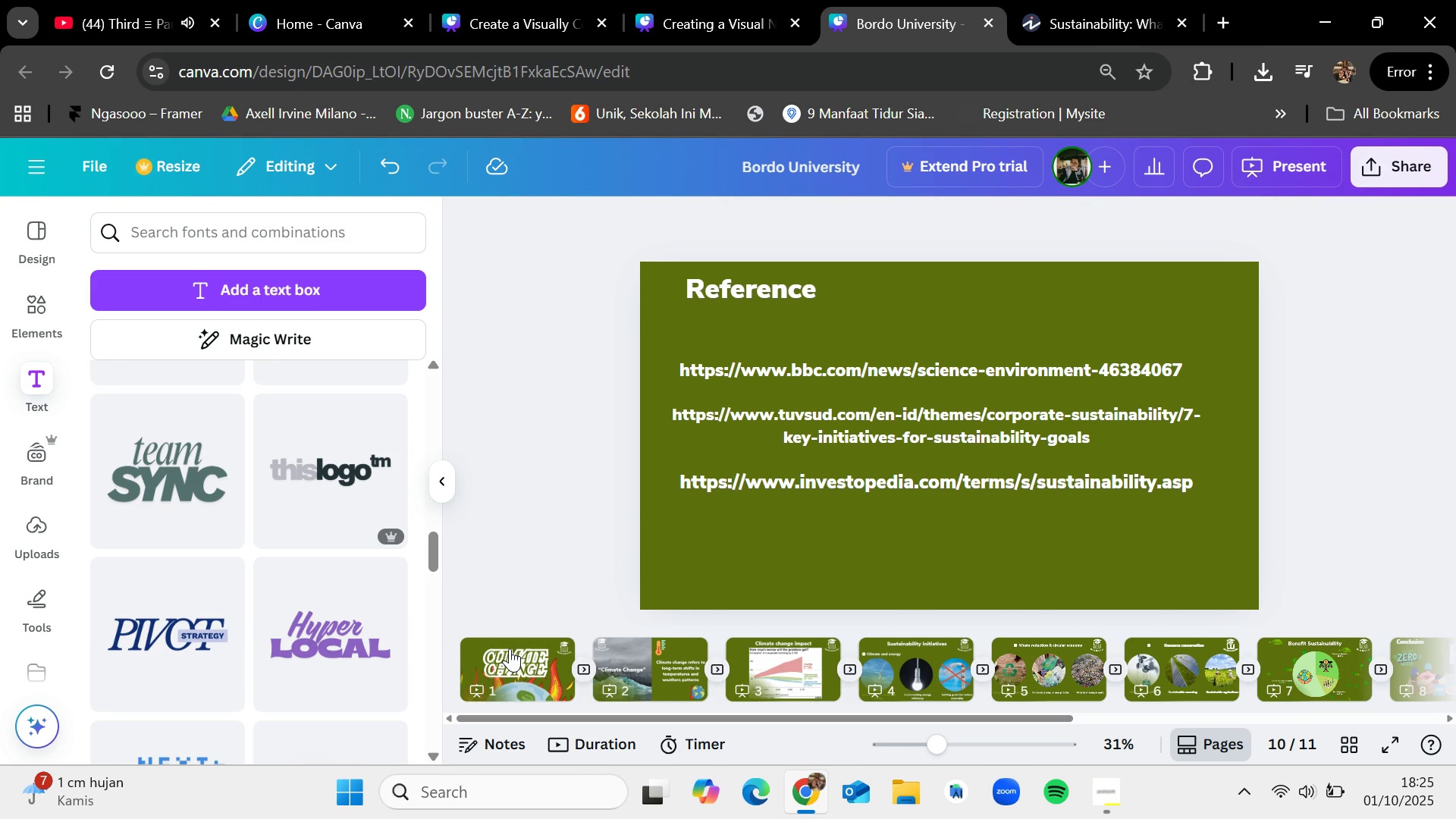 
left_click([510, 648])
 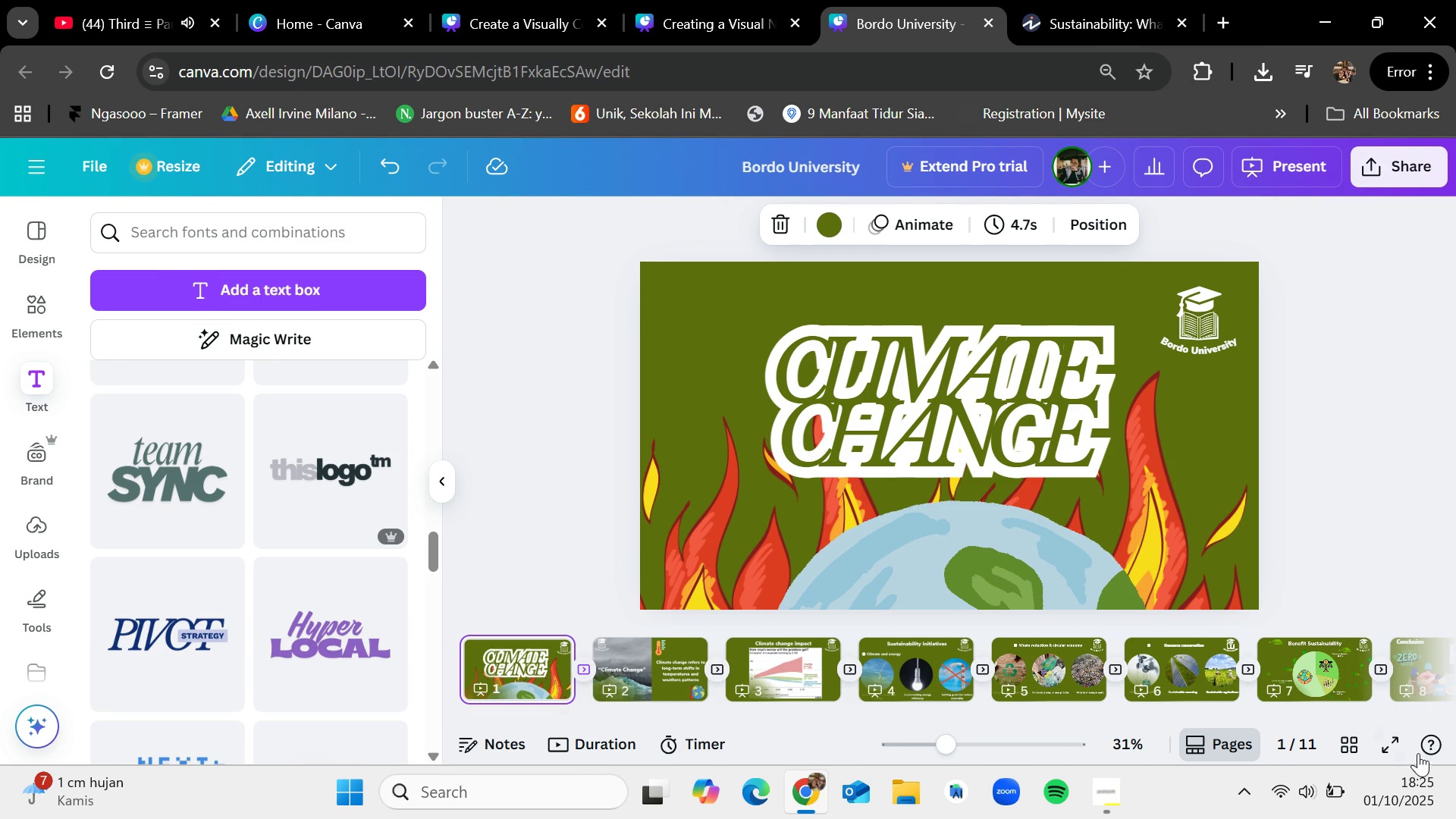 
left_click([1387, 742])
 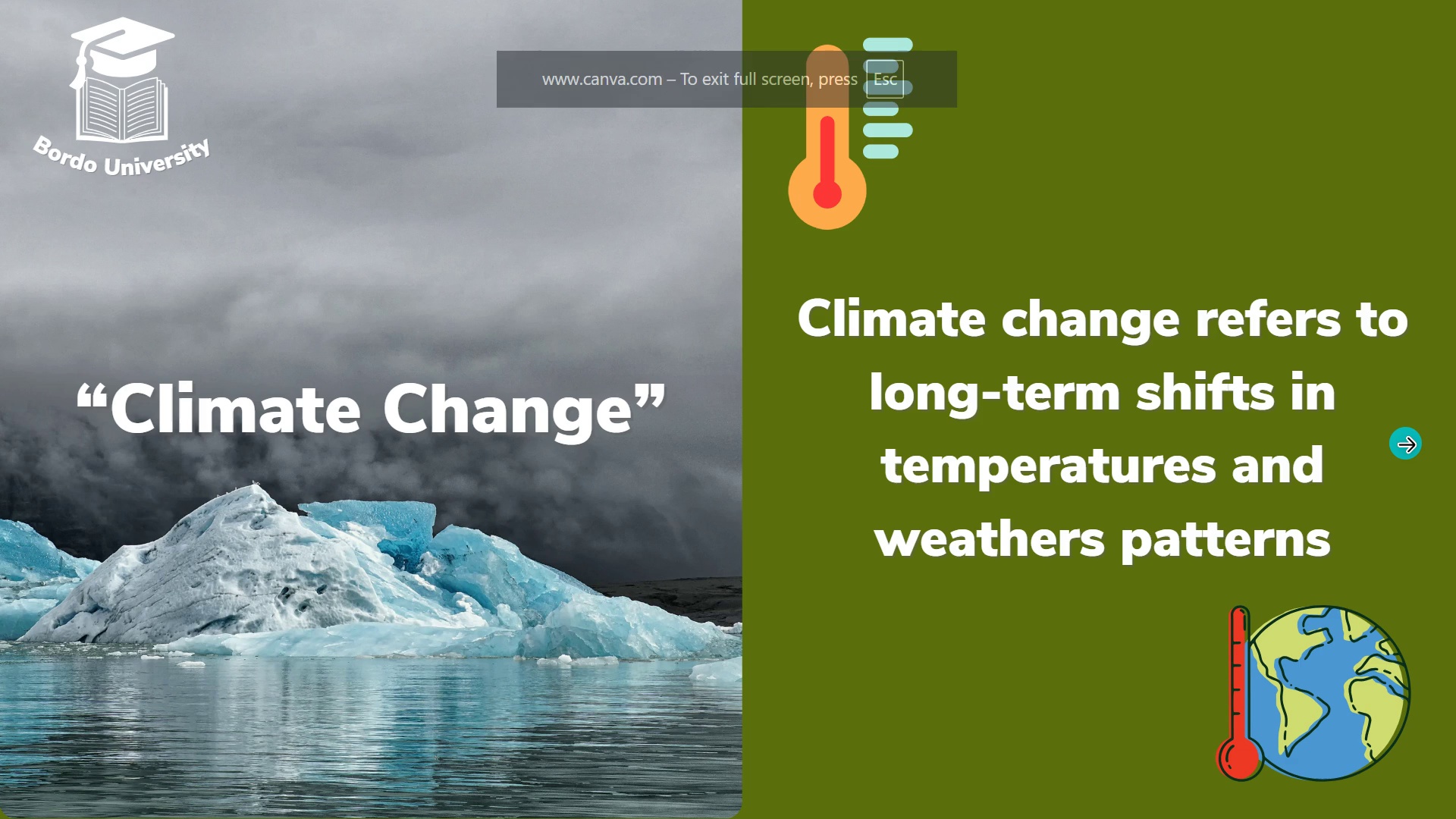 
left_click([1406, 444])
 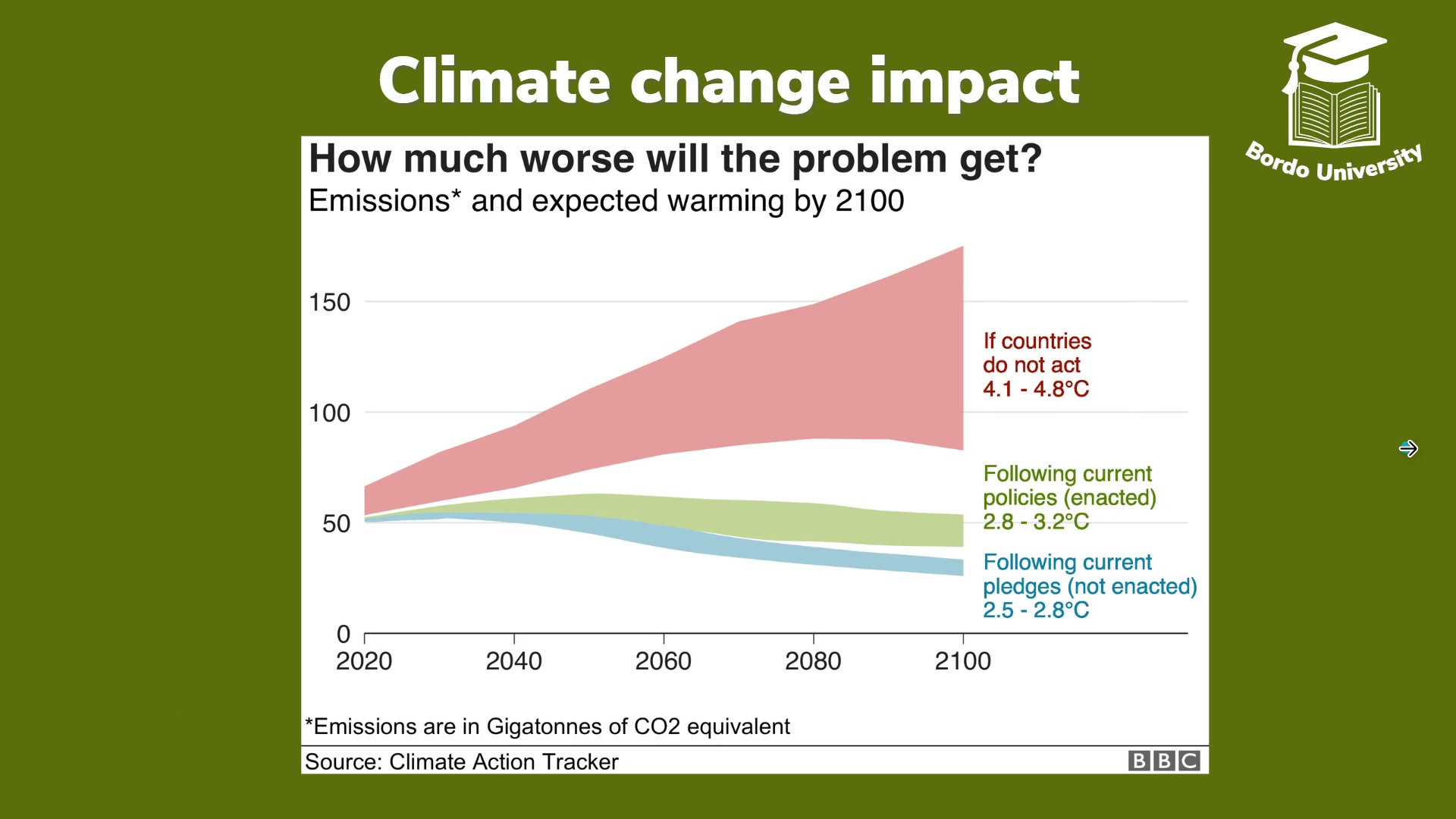 
left_click([1407, 448])
 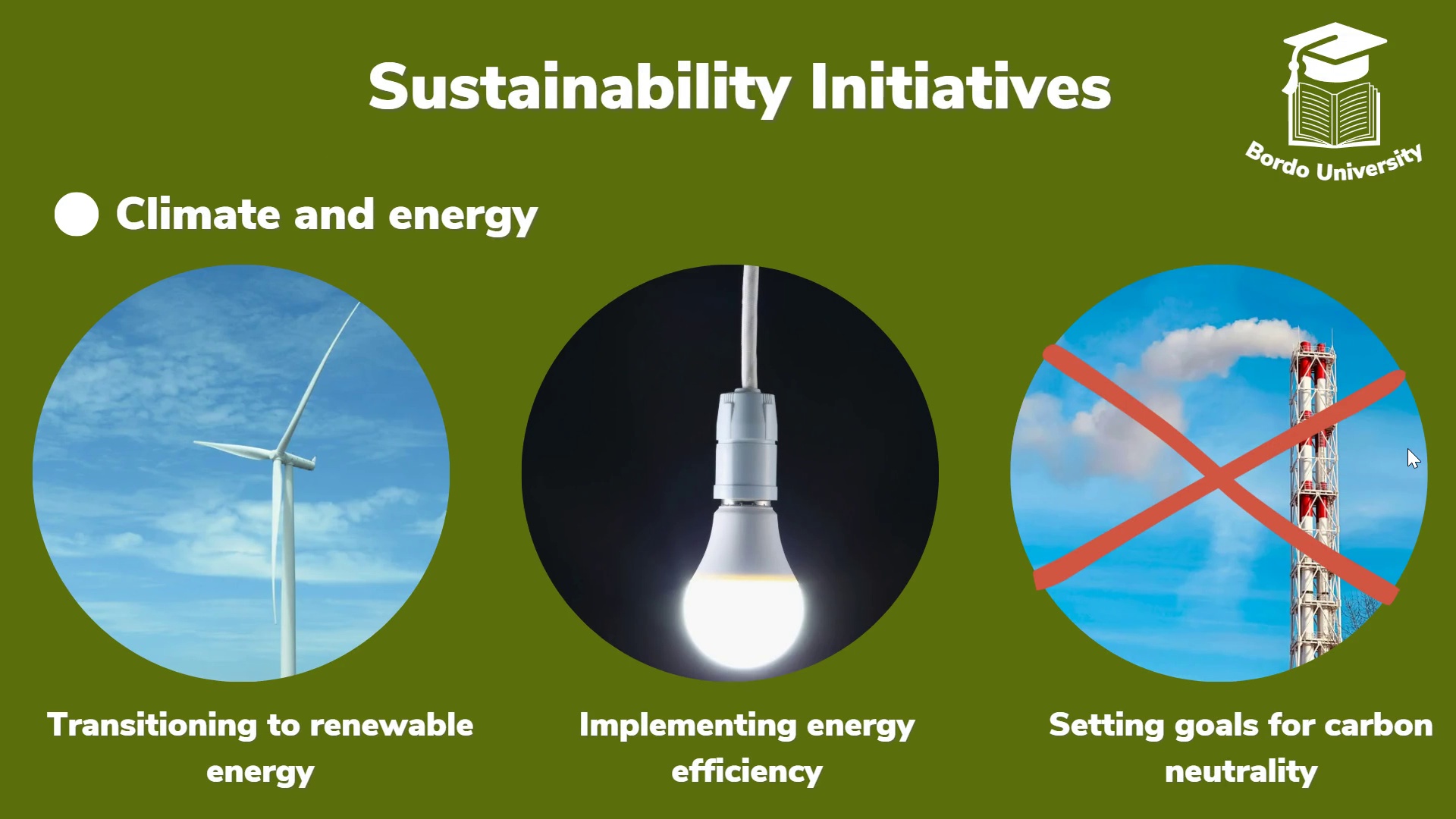 
left_click([1407, 448])
 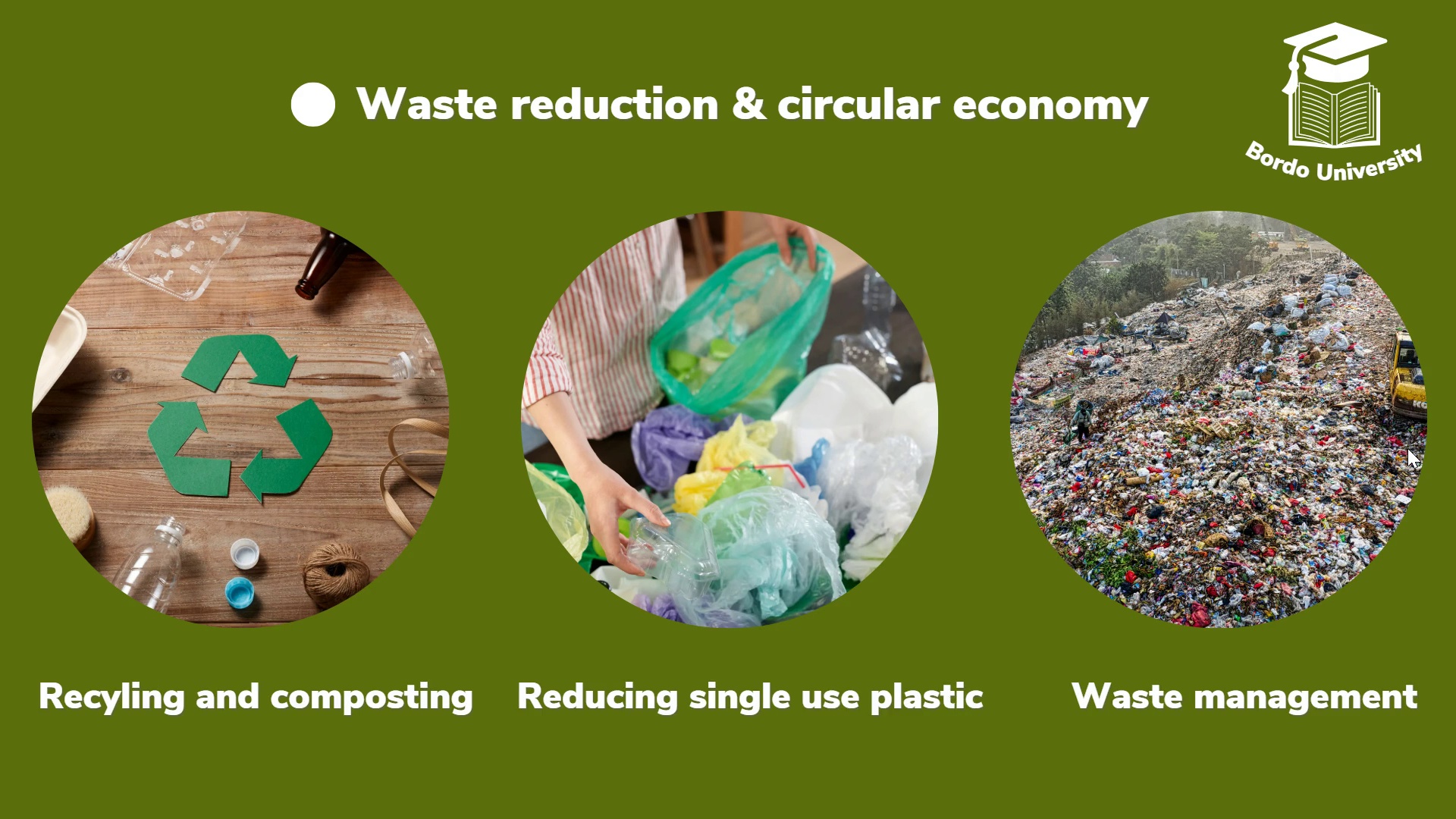 
left_click([1407, 448])
 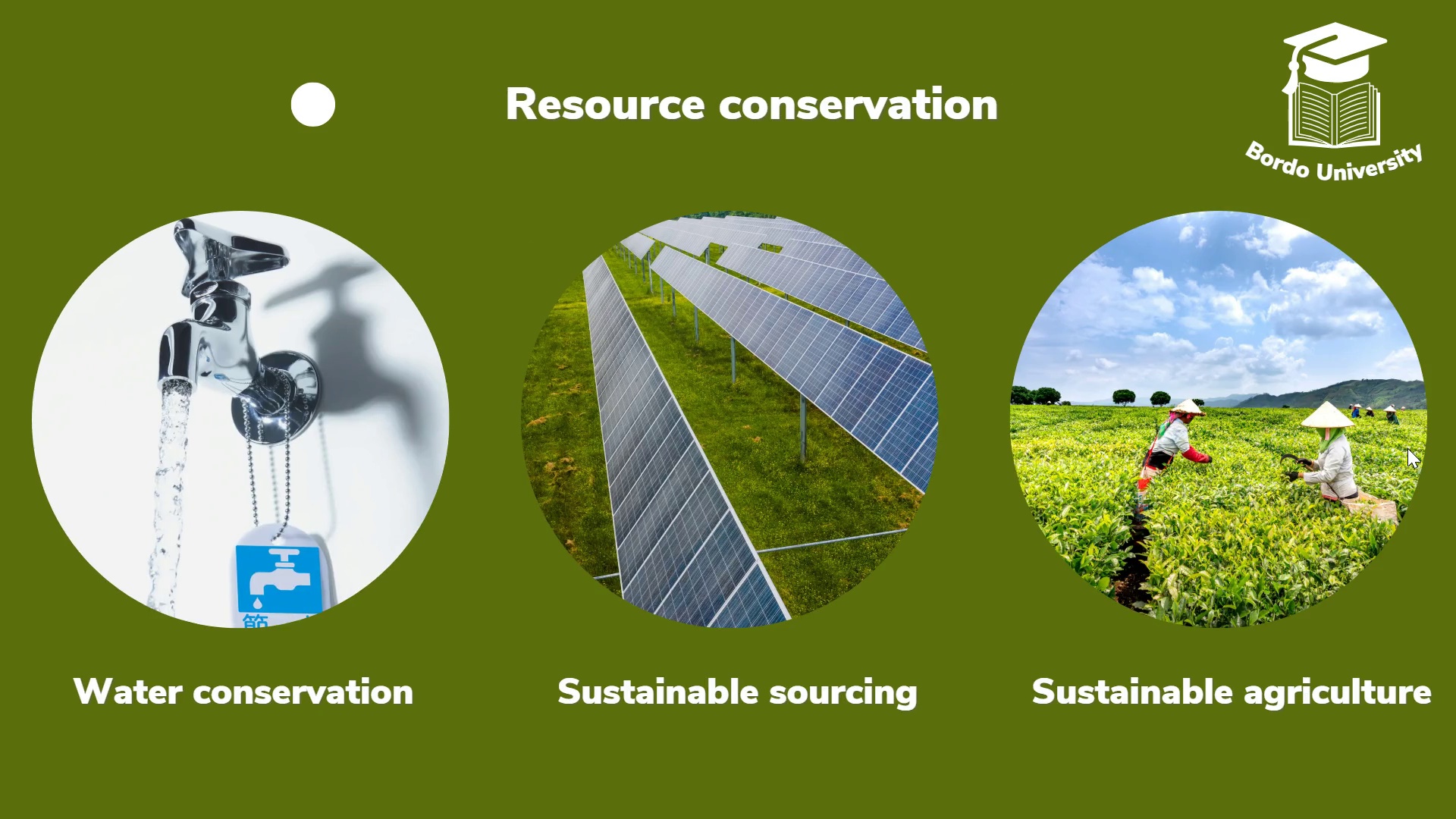 
left_click([1407, 448])
 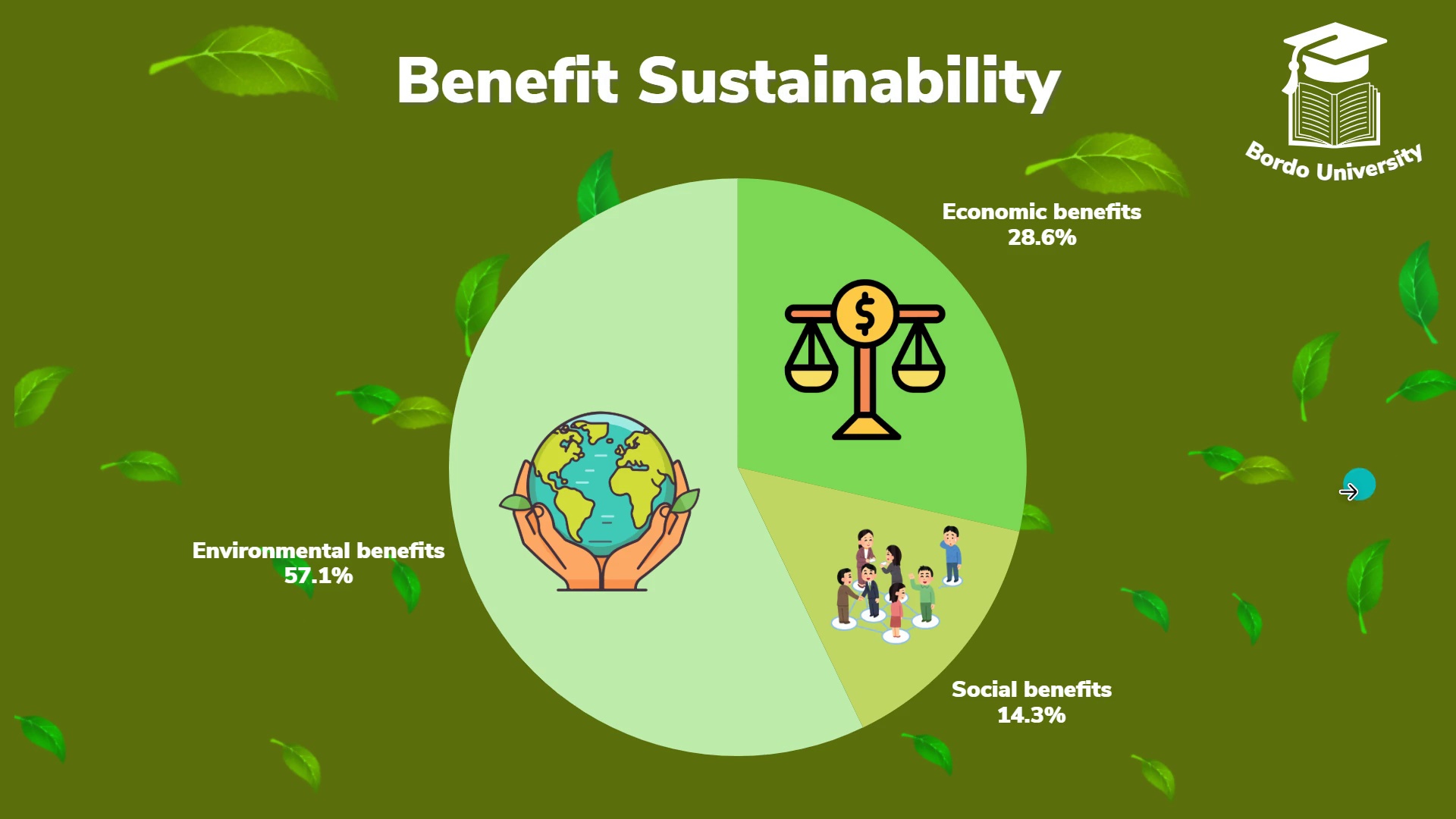 
left_click([1348, 491])
 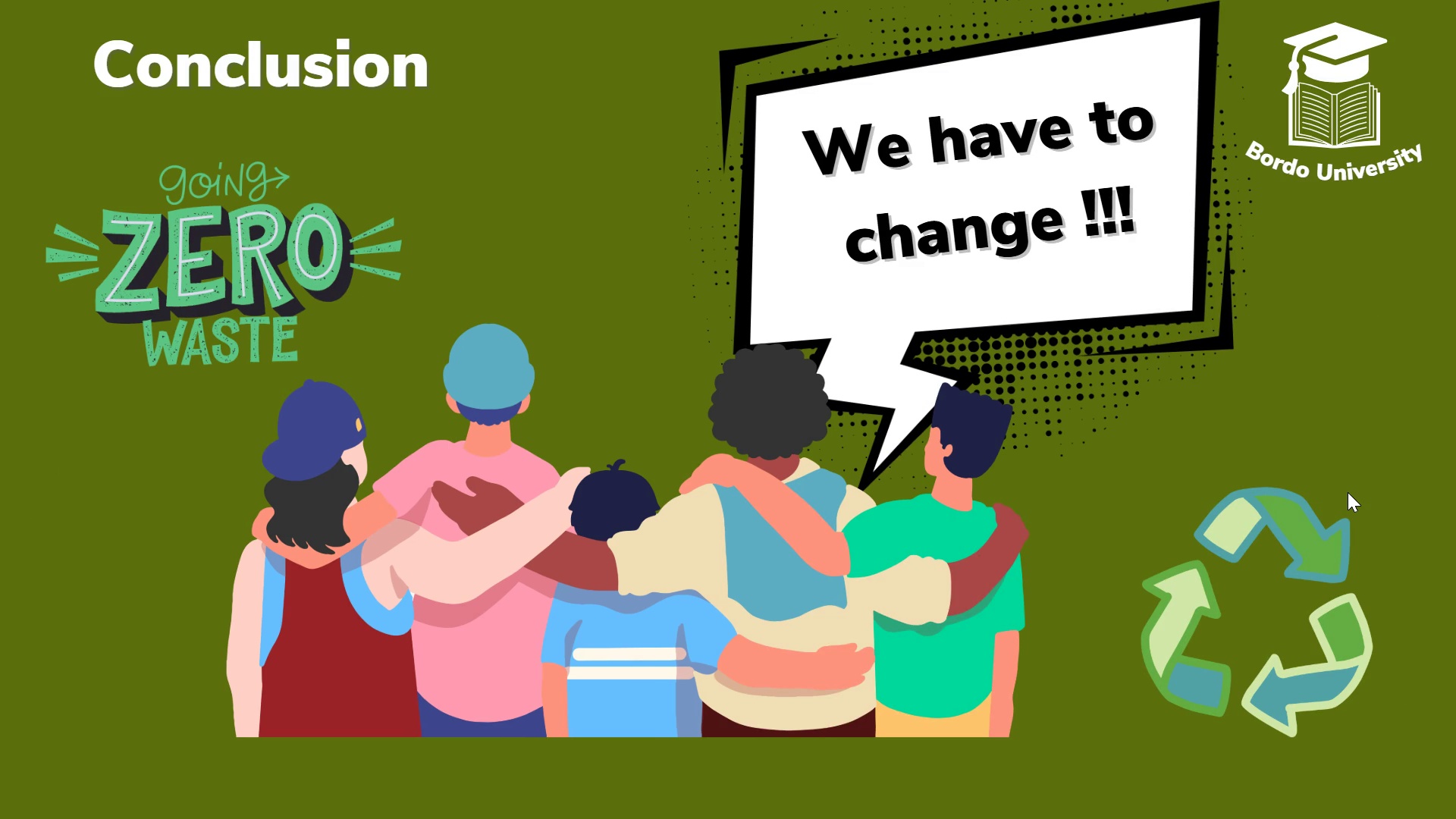 
wait(6.76)
 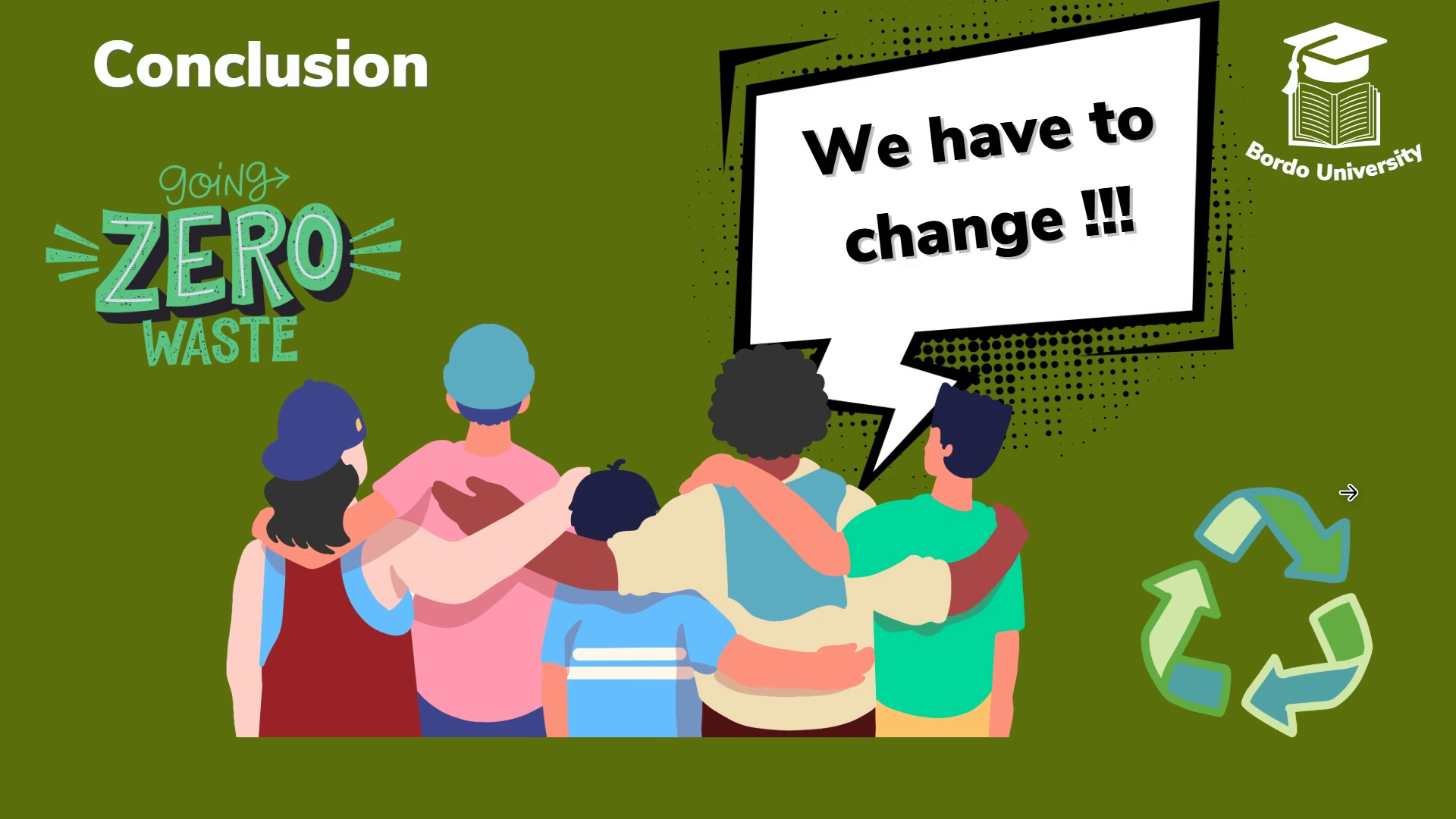 
left_click([1348, 492])
 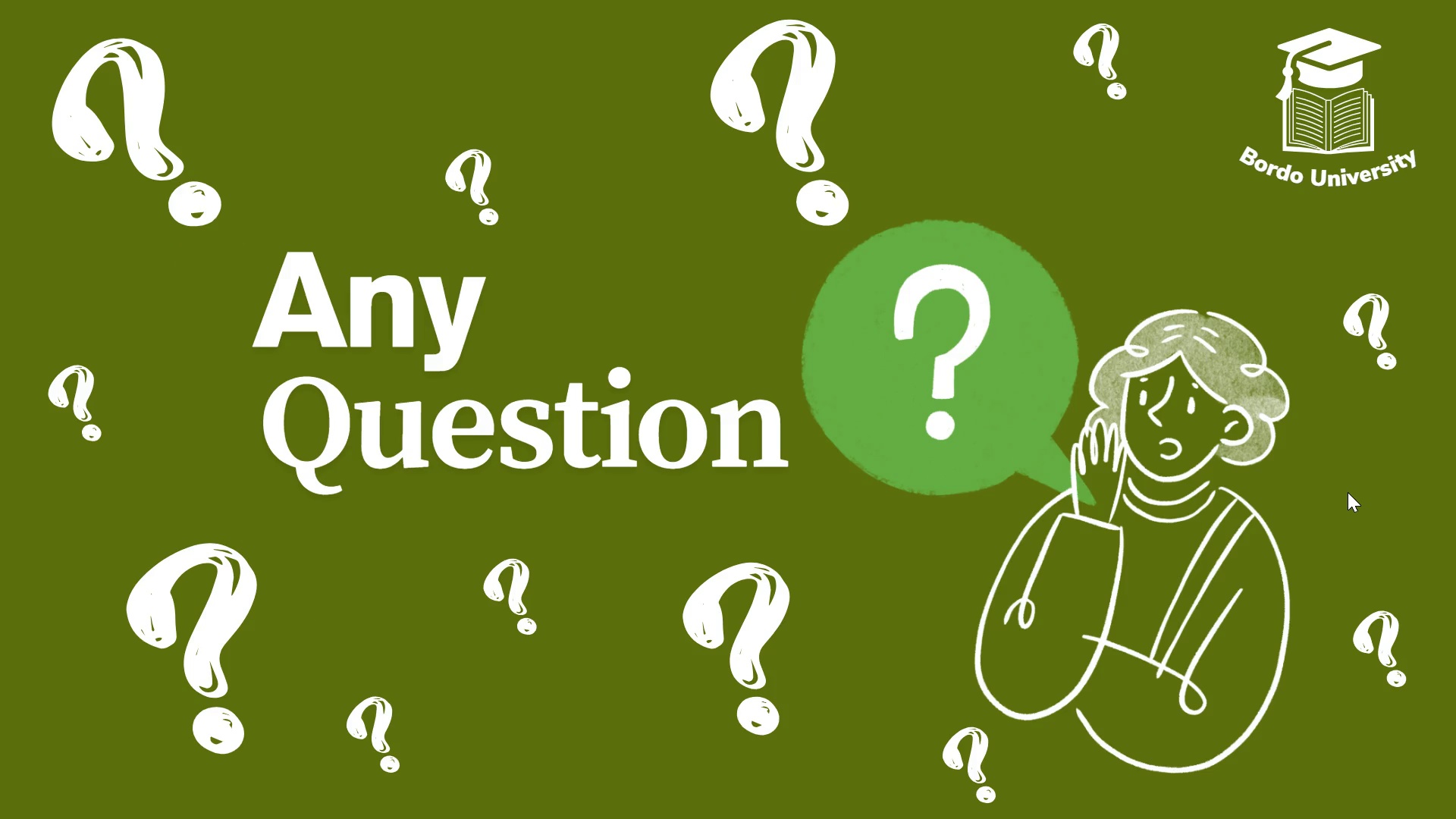 
left_click_drag(start_coordinate=[1348, 492], to_coordinate=[1351, 496])
 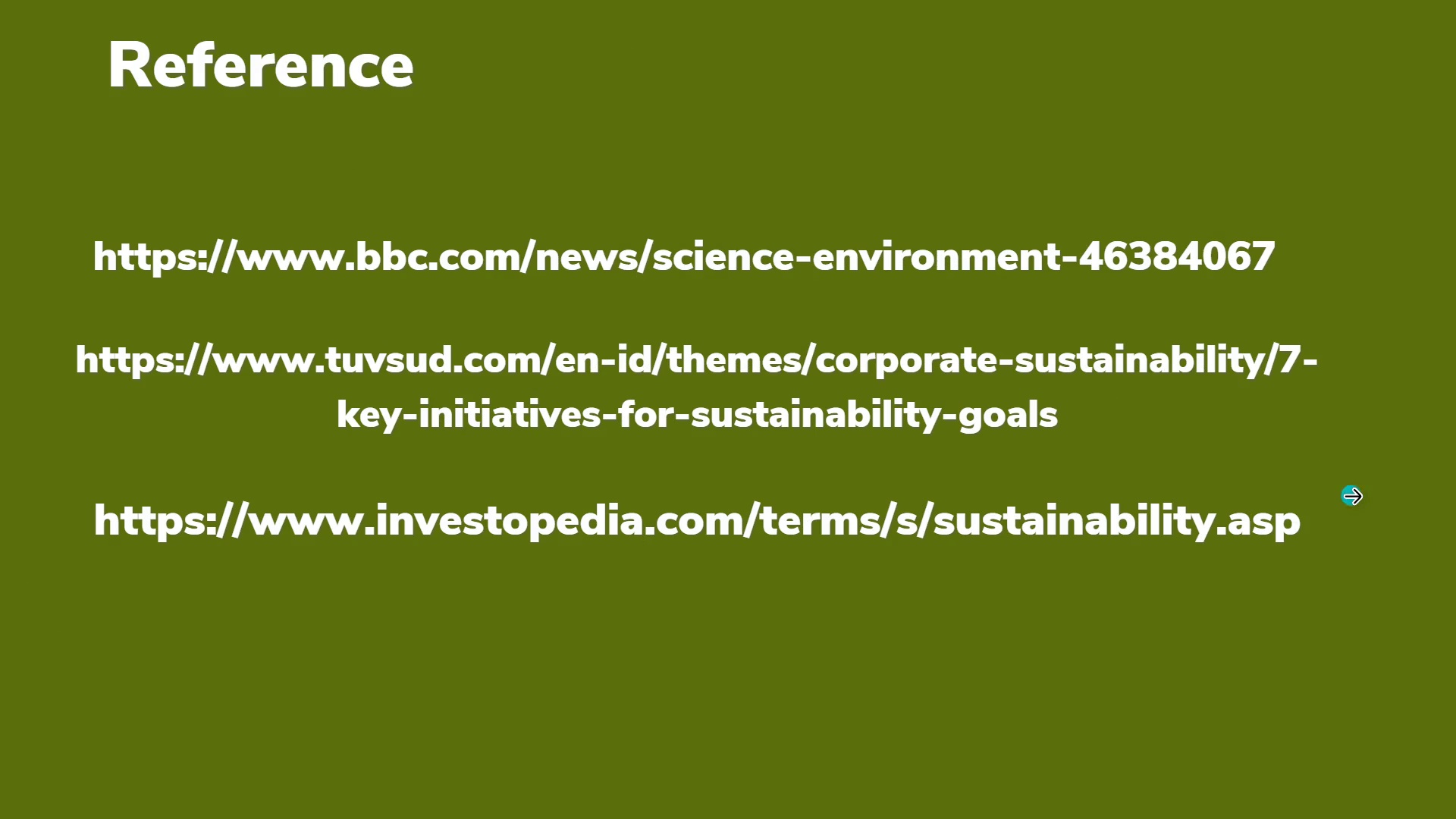 
left_click([1352, 496])
 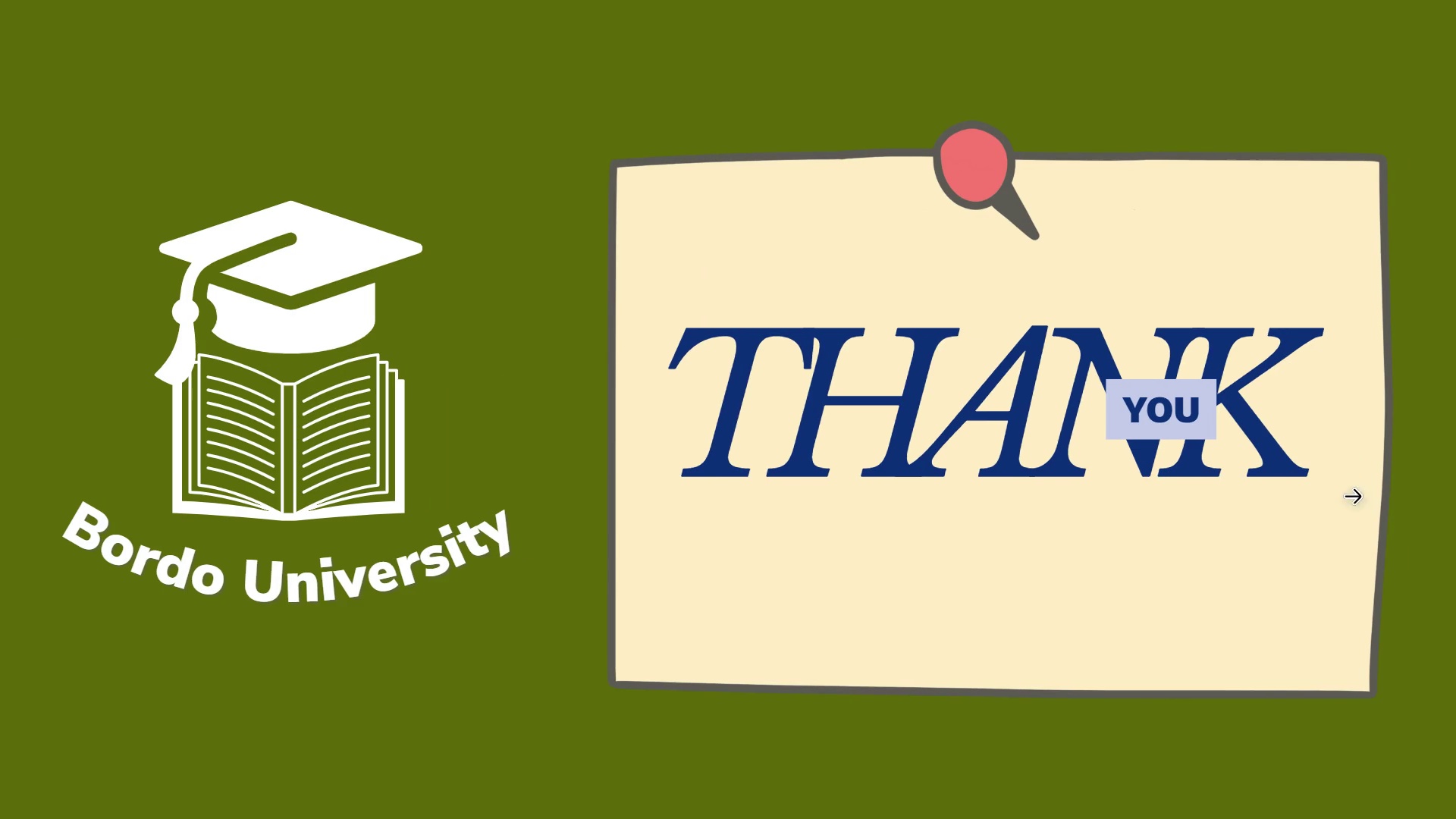 
left_click([1352, 496])
 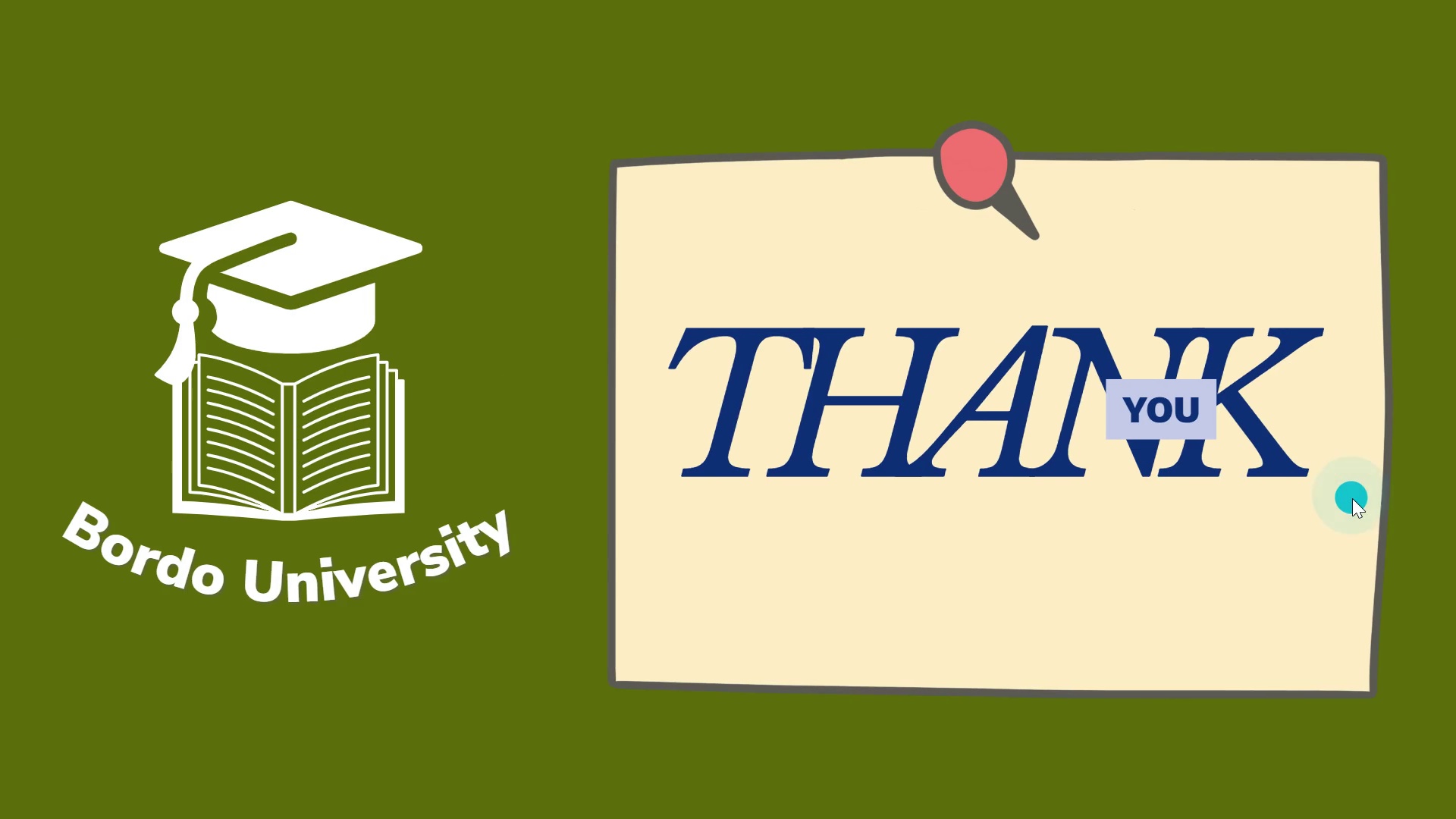 
key(Escape)
 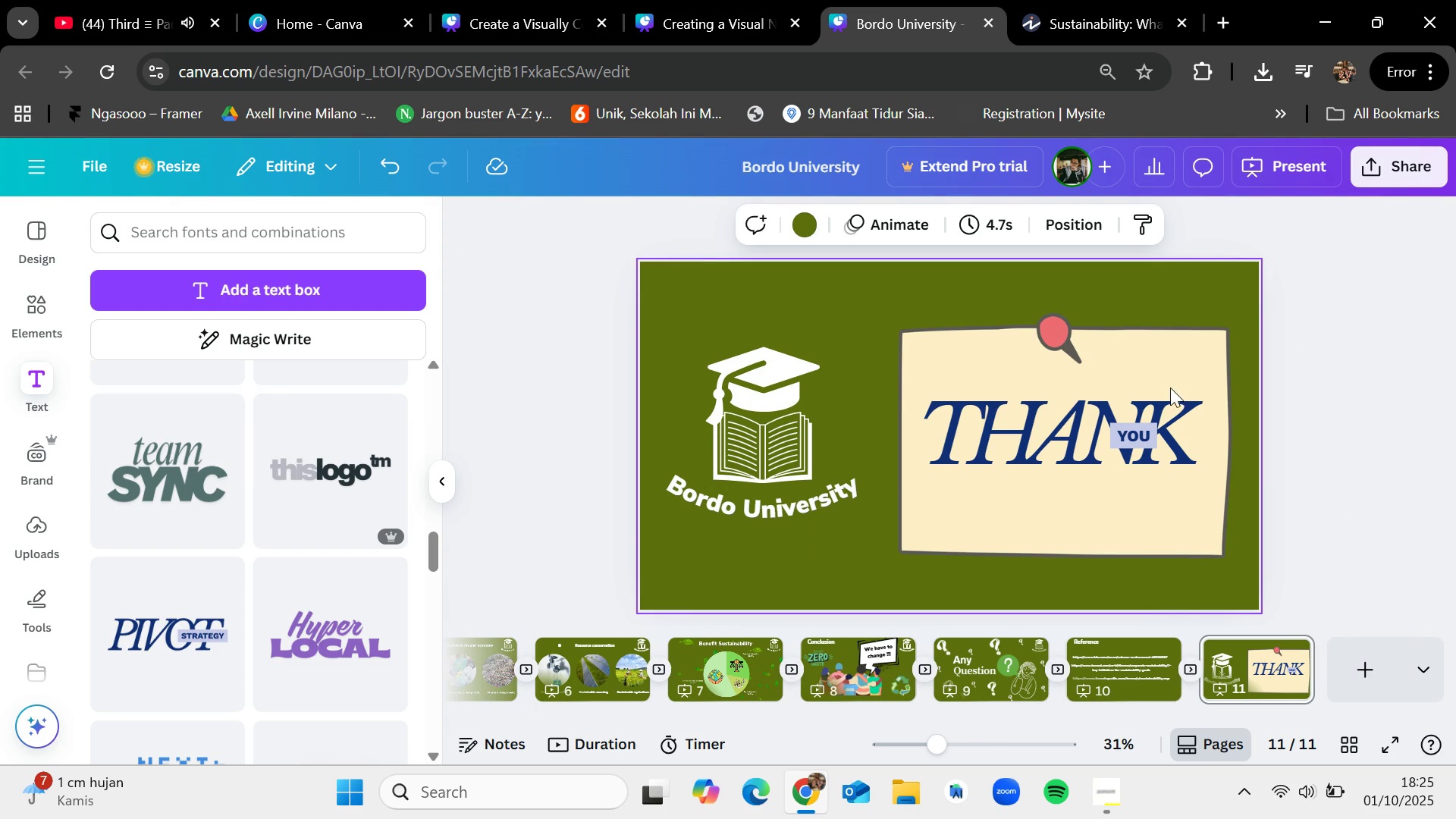 
left_click([1053, 315])
 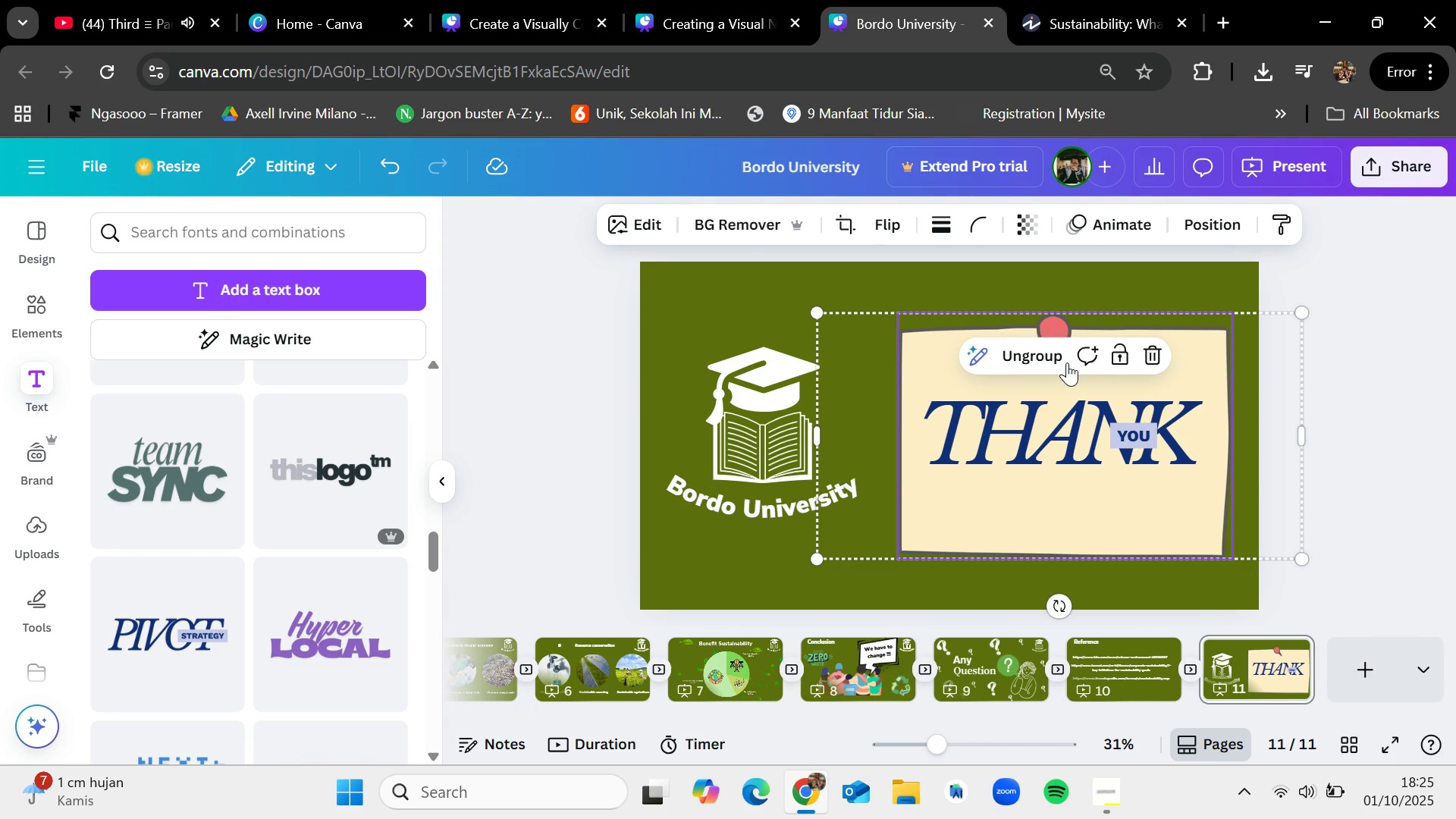 
left_click([1026, 343])
 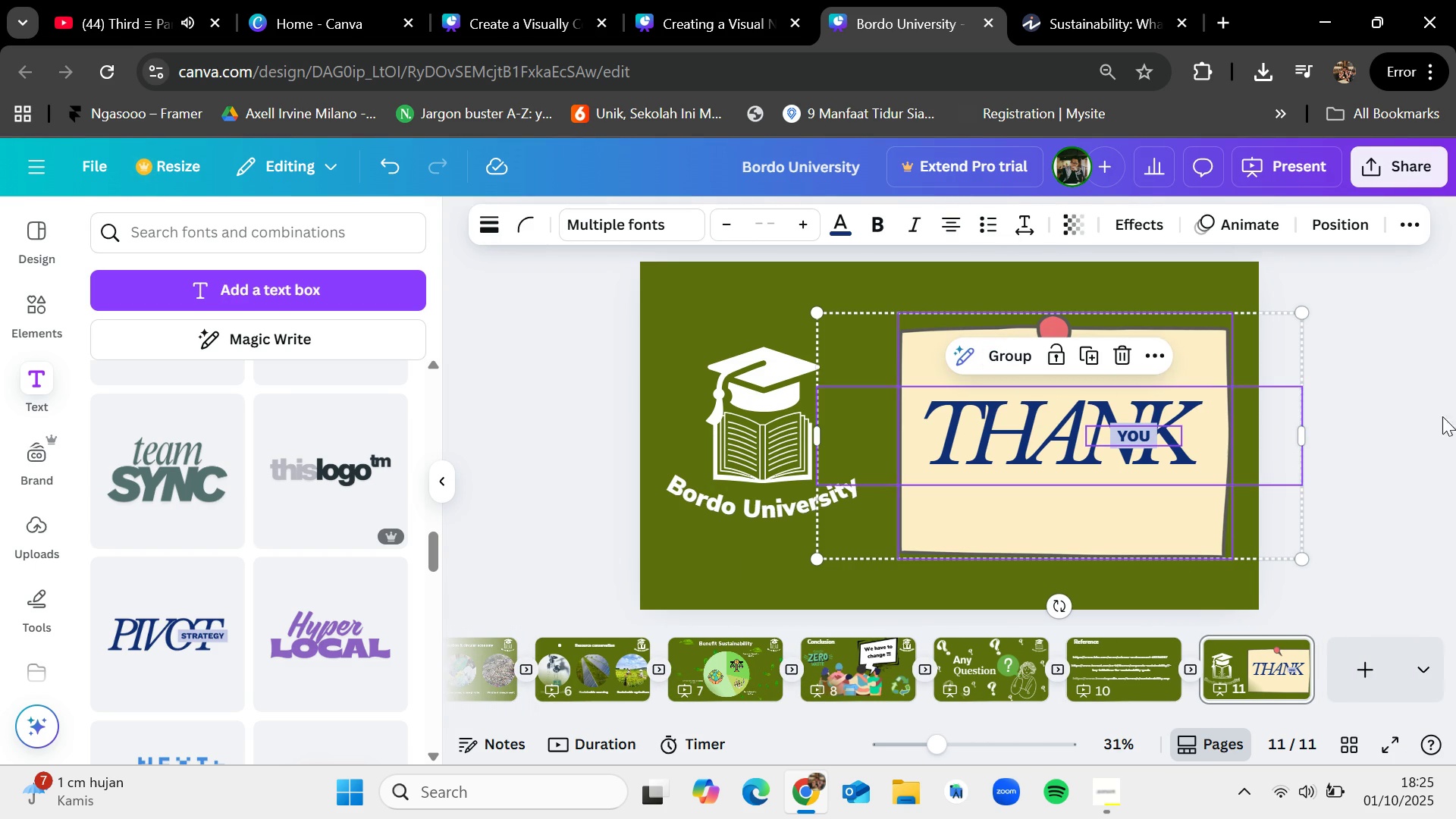 
left_click([1405, 415])
 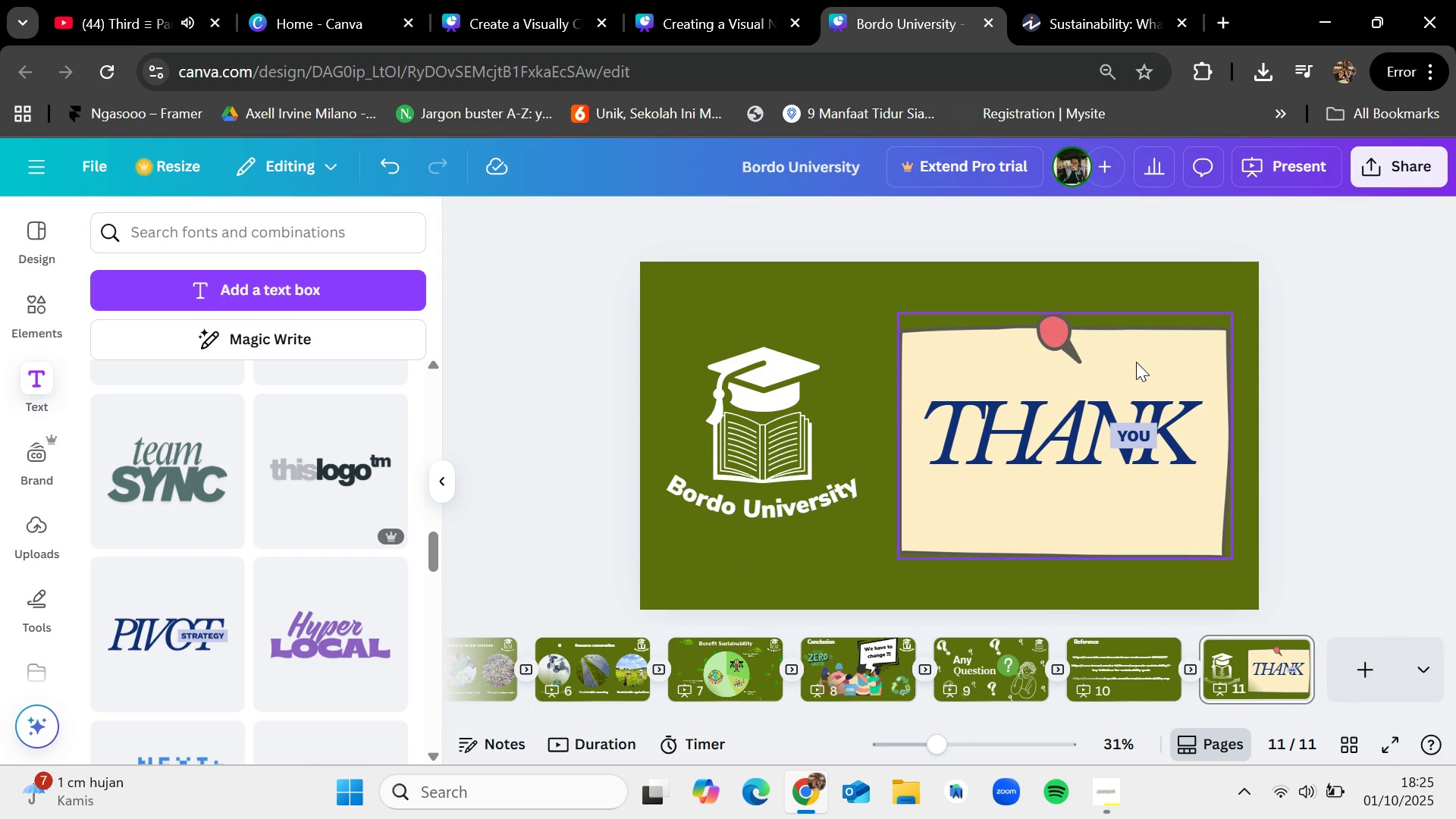 
left_click([1134, 353])
 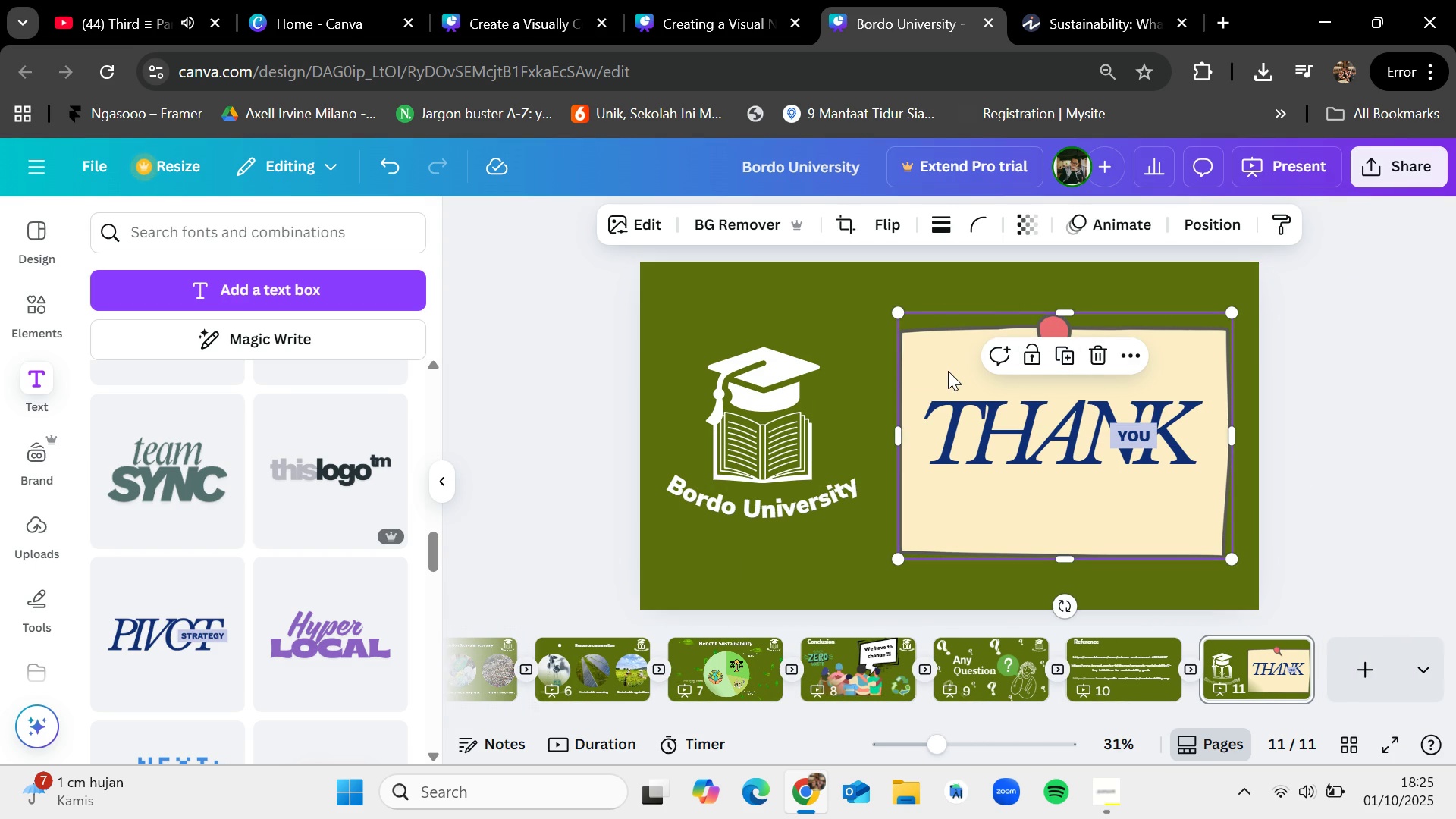 
left_click([1345, 397])
 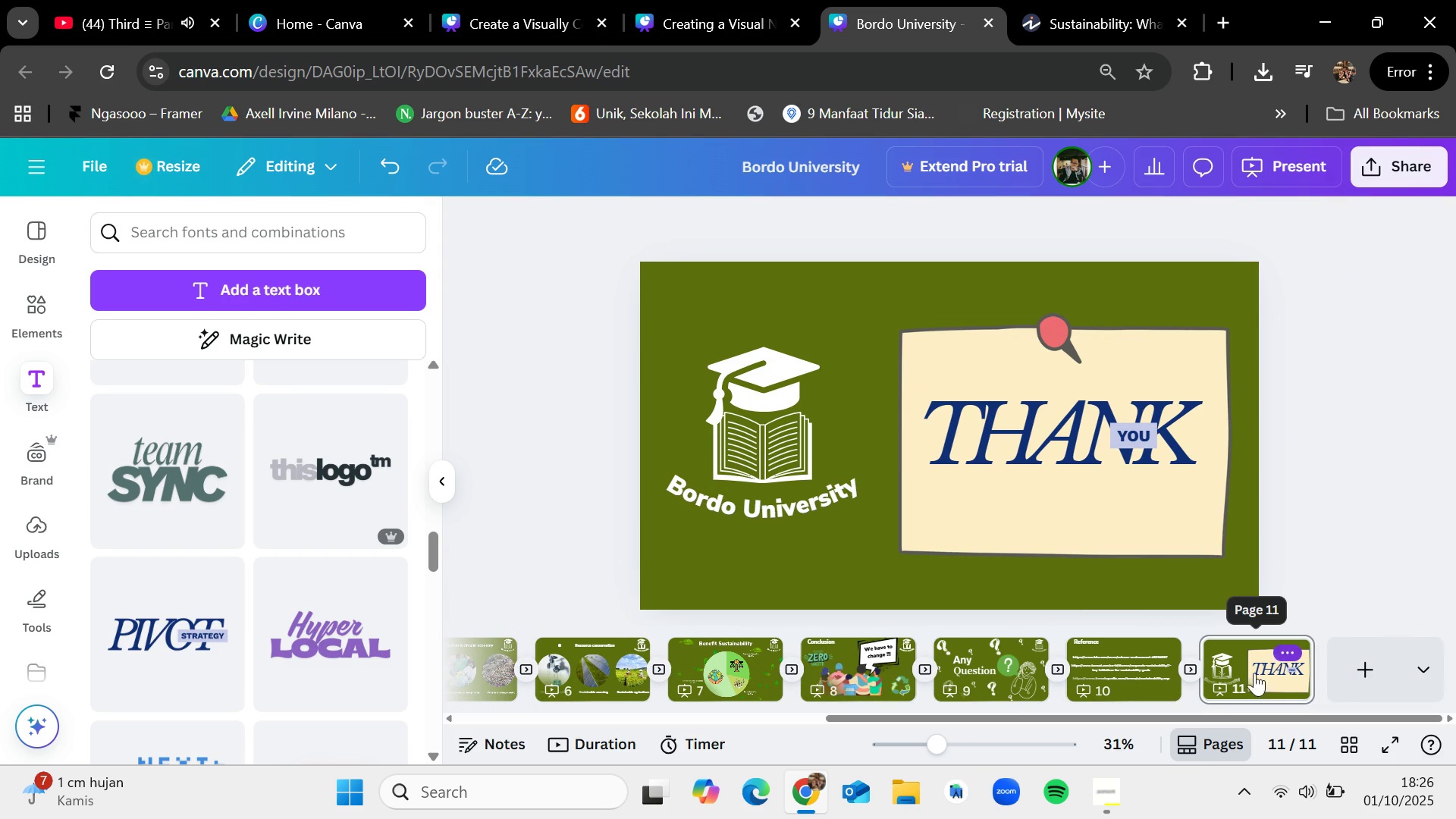 
left_click([1115, 786])
 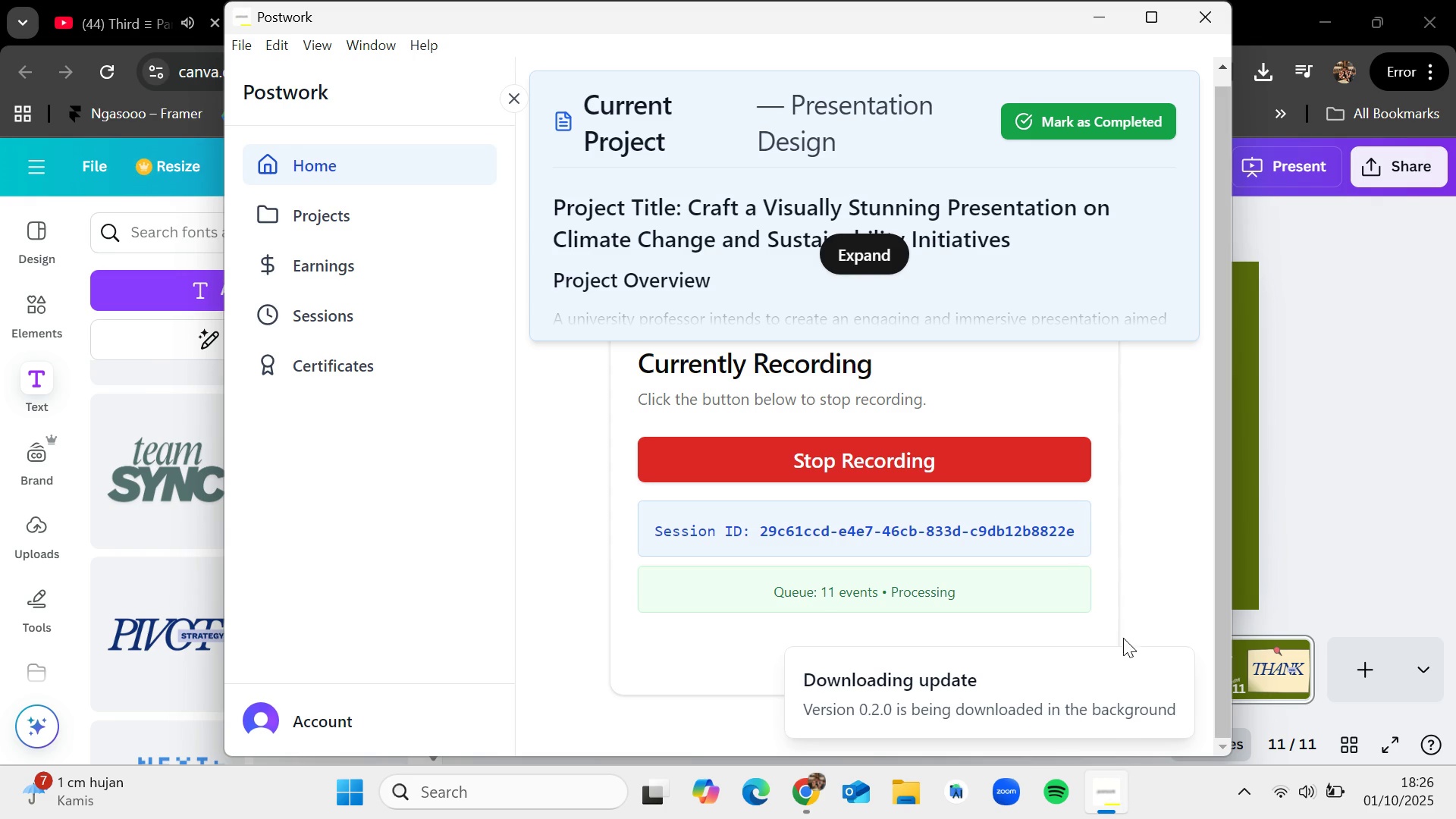 
scroll: coordinate [1092, 547], scroll_direction: down, amount: 1.0
 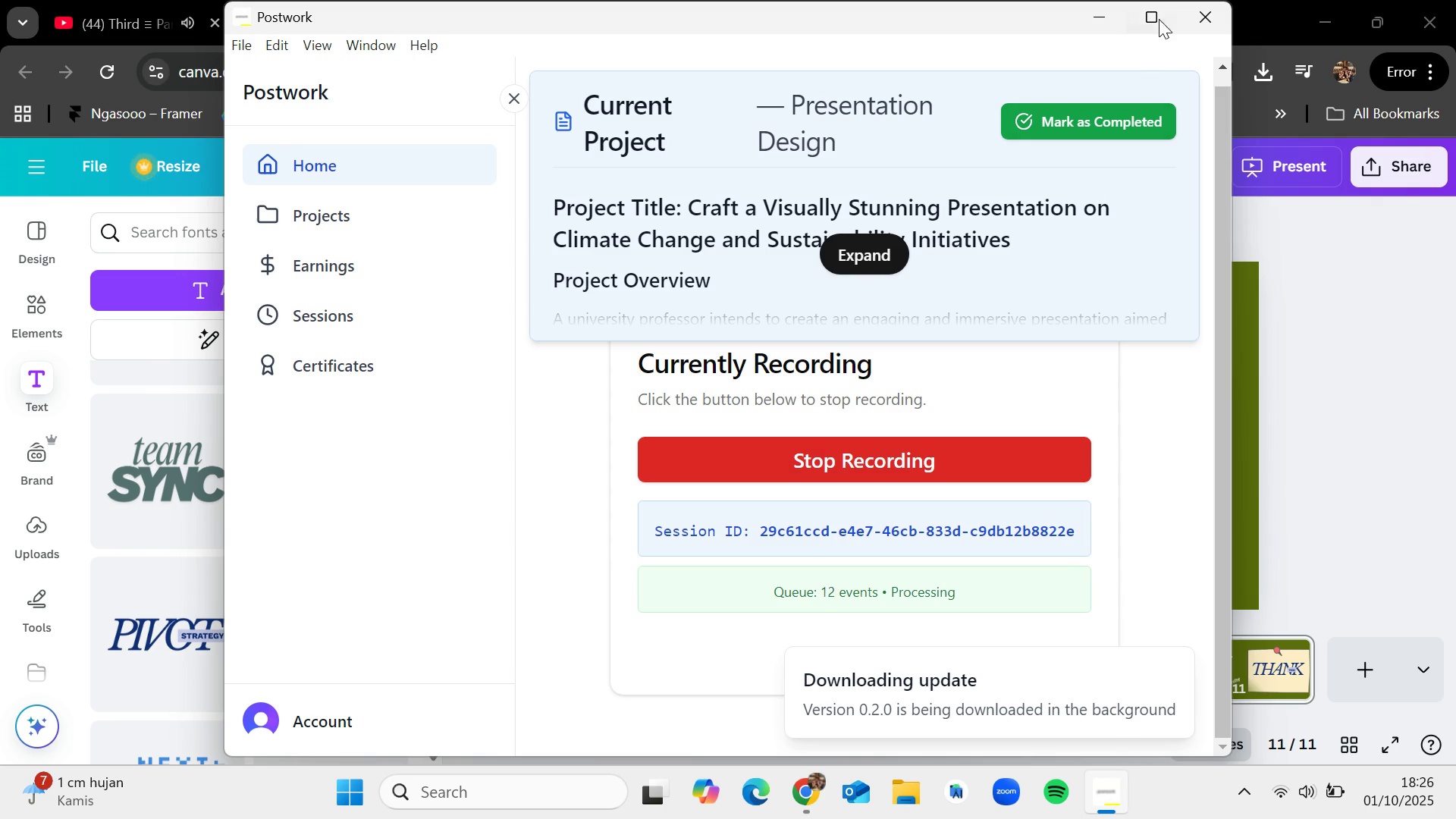 
left_click([1159, 10])
 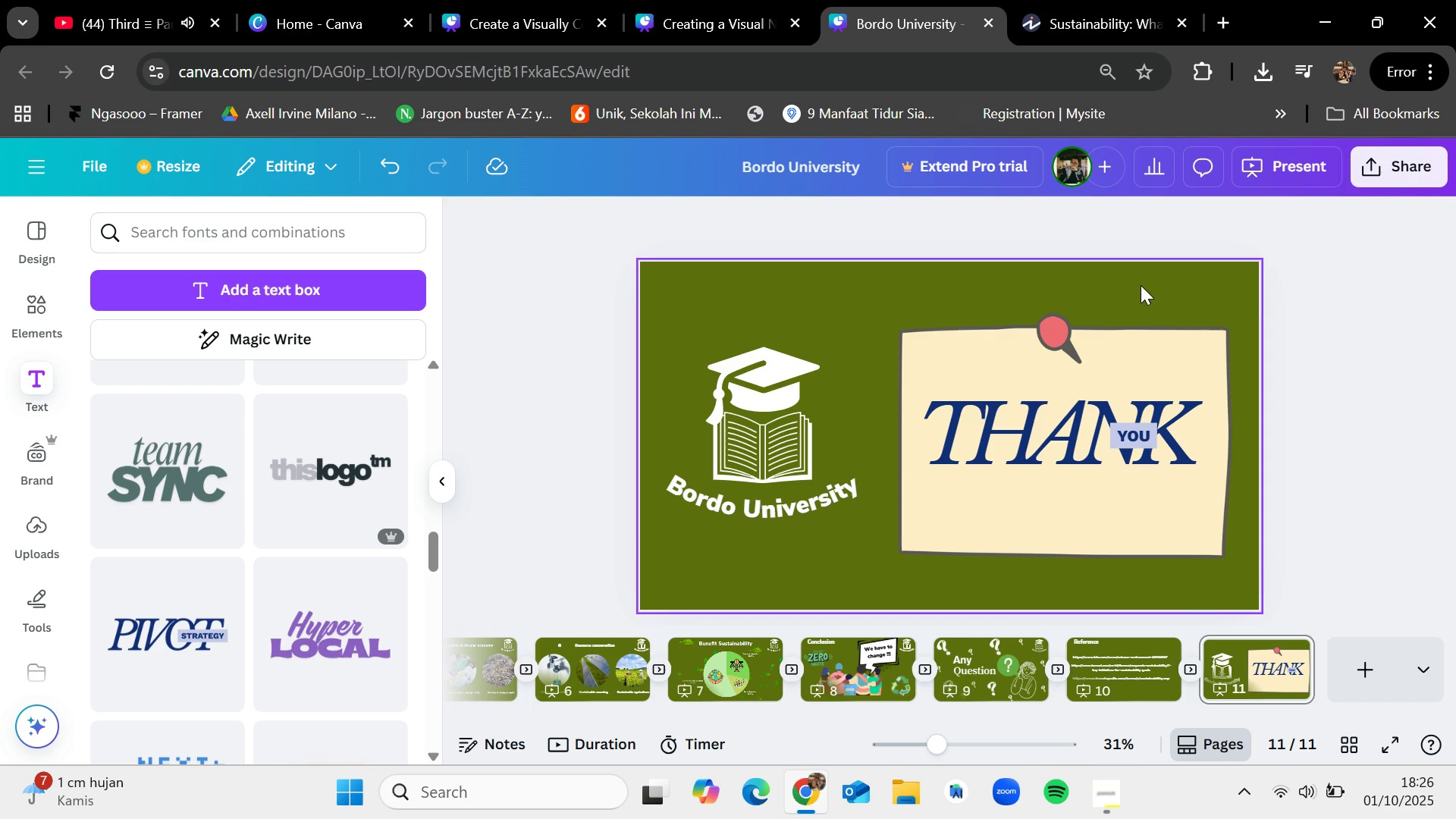 
left_click([1117, 676])
 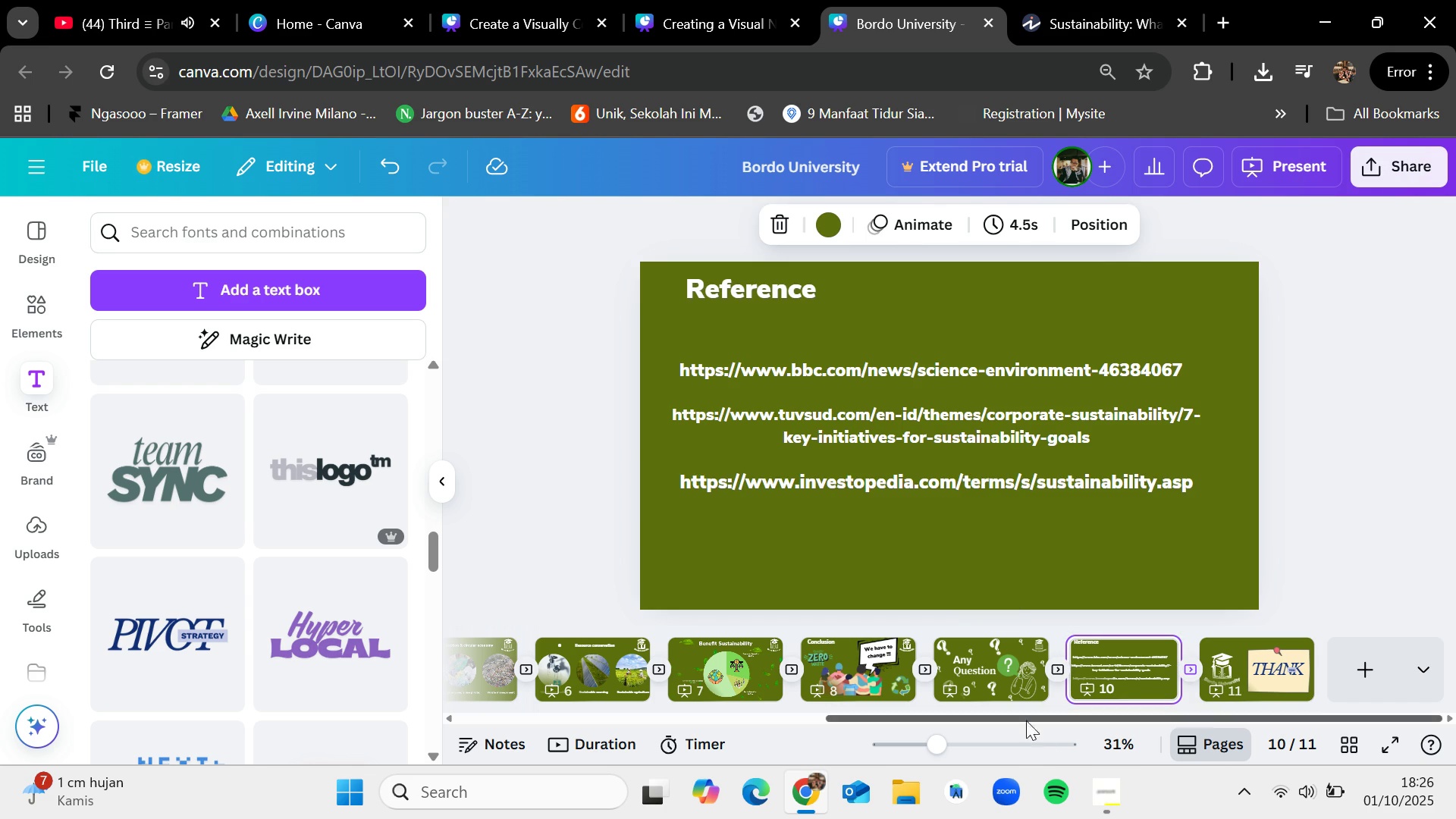 
left_click([1111, 788])
 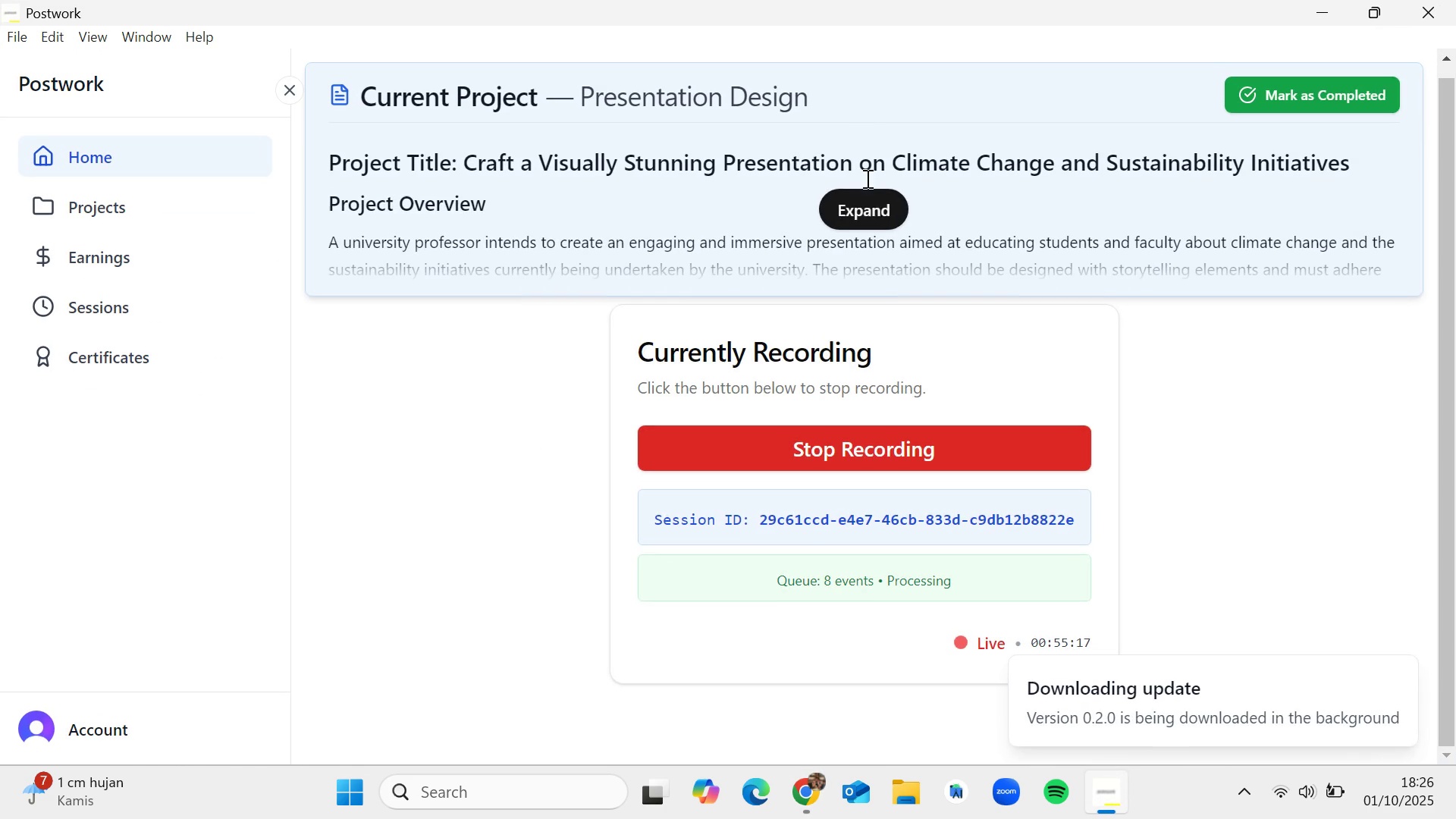 
left_click([871, 209])
 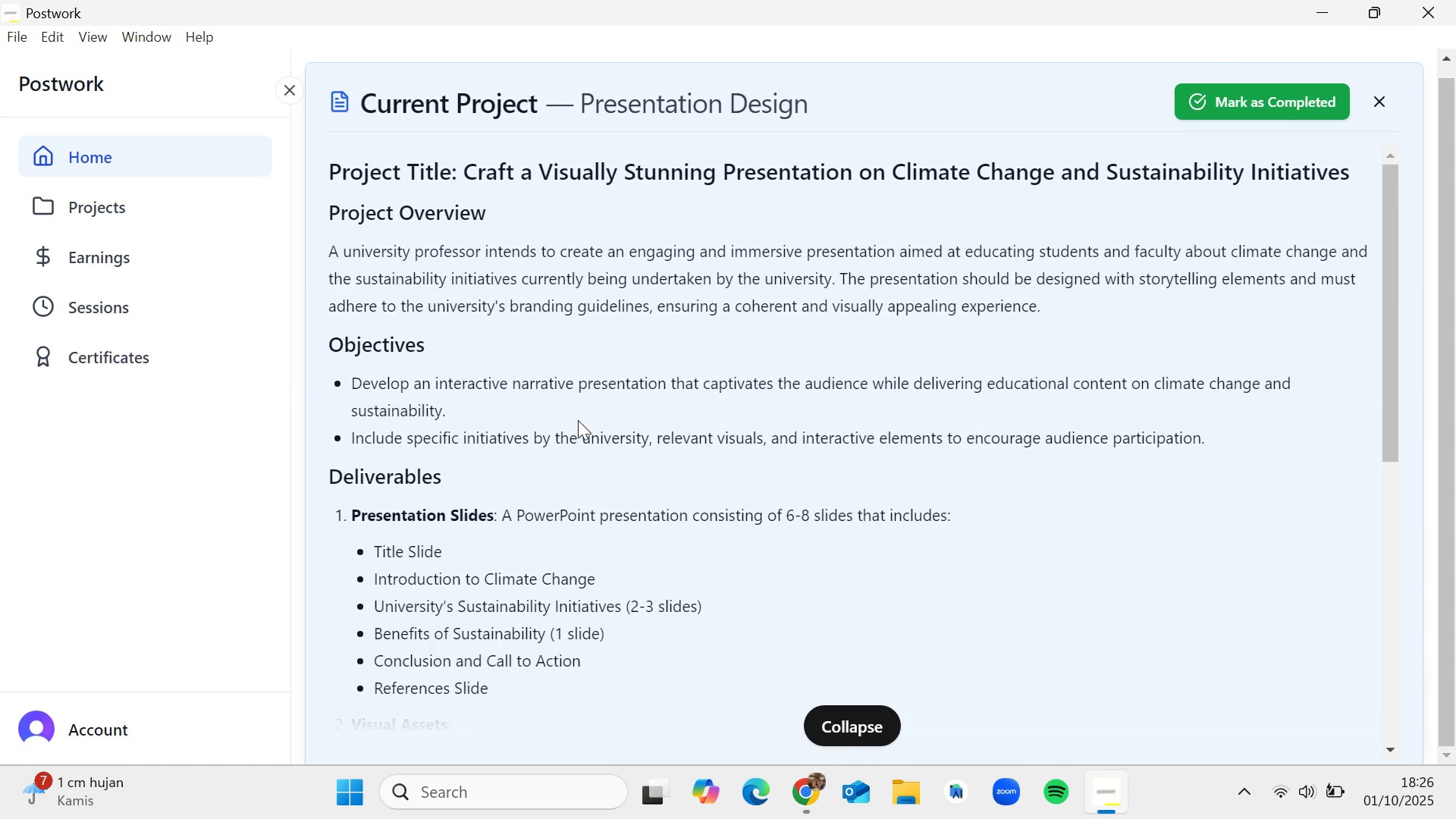 
scroll: coordinate [600, 469], scroll_direction: down, amount: 3.0
 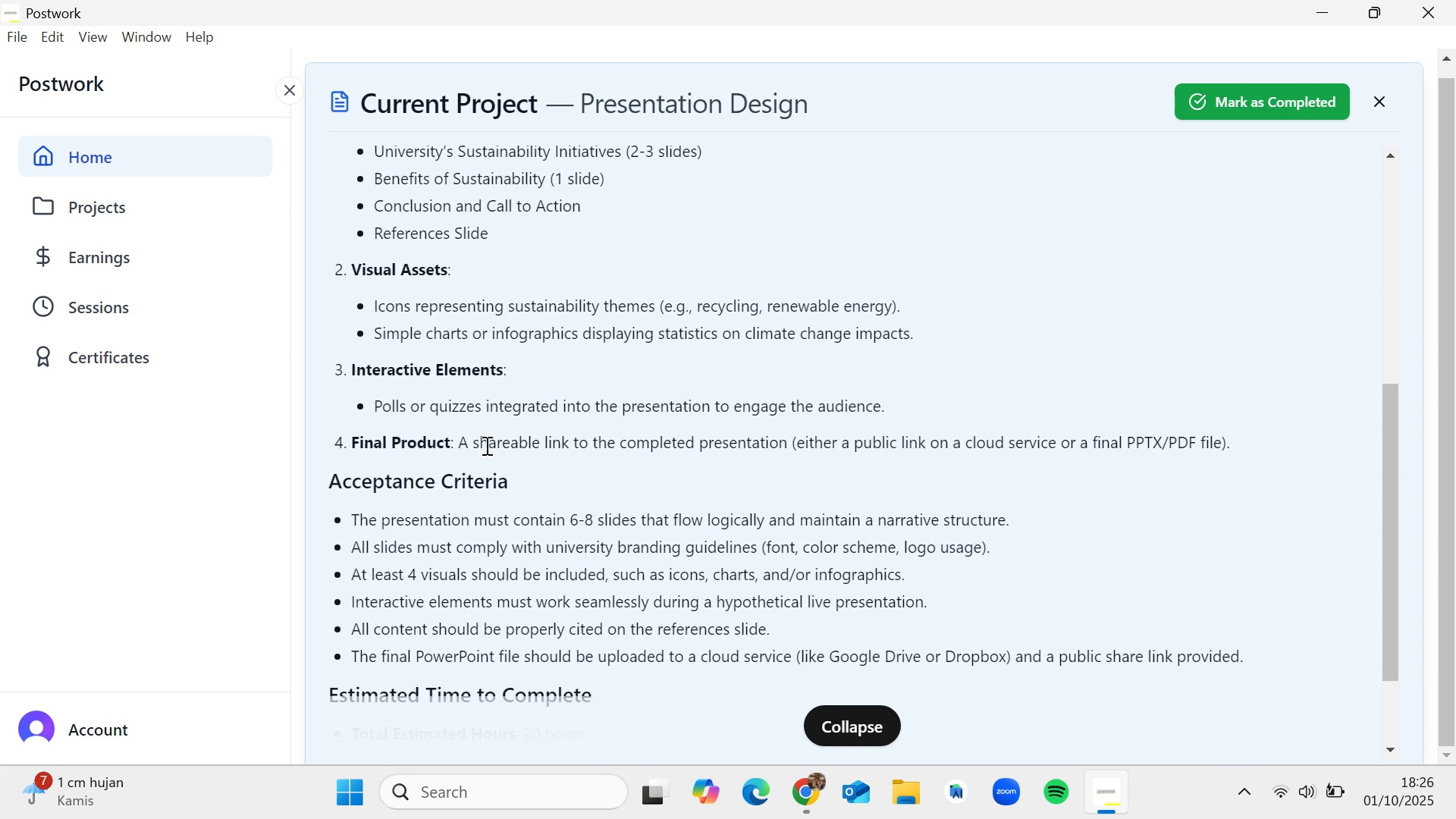 
wait(8.83)
 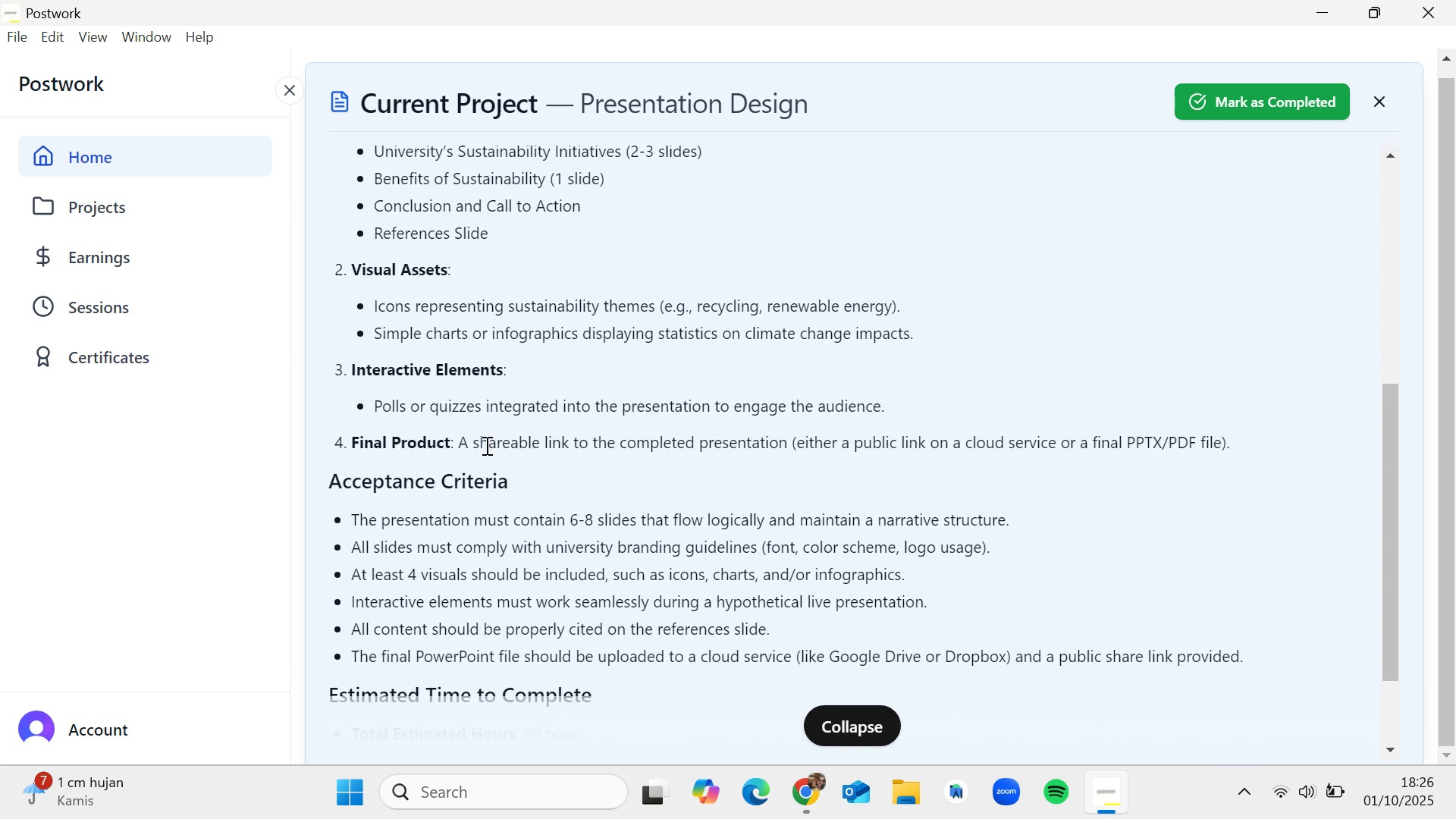 
left_click([1303, 11])
 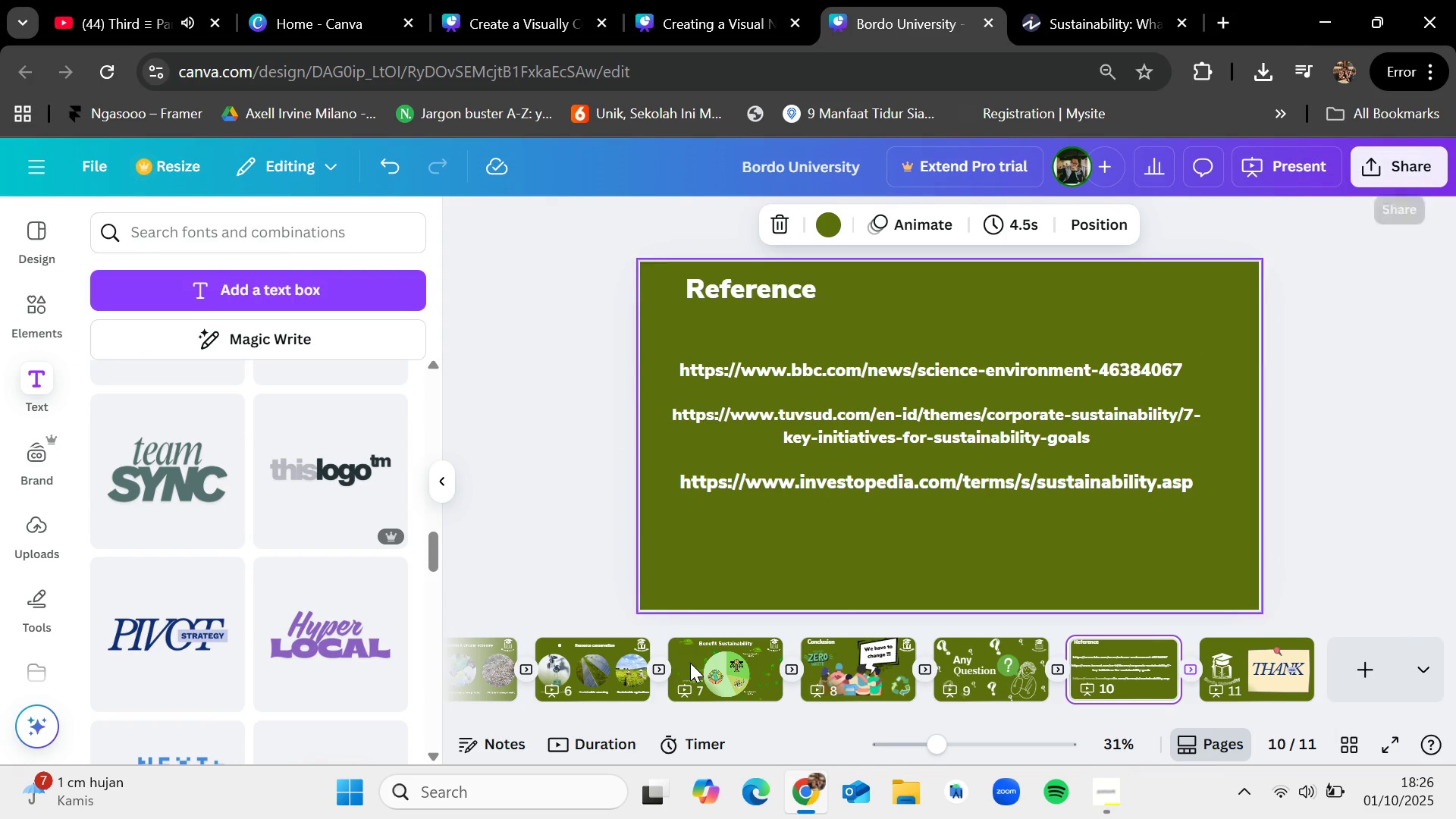 
left_click([582, 656])
 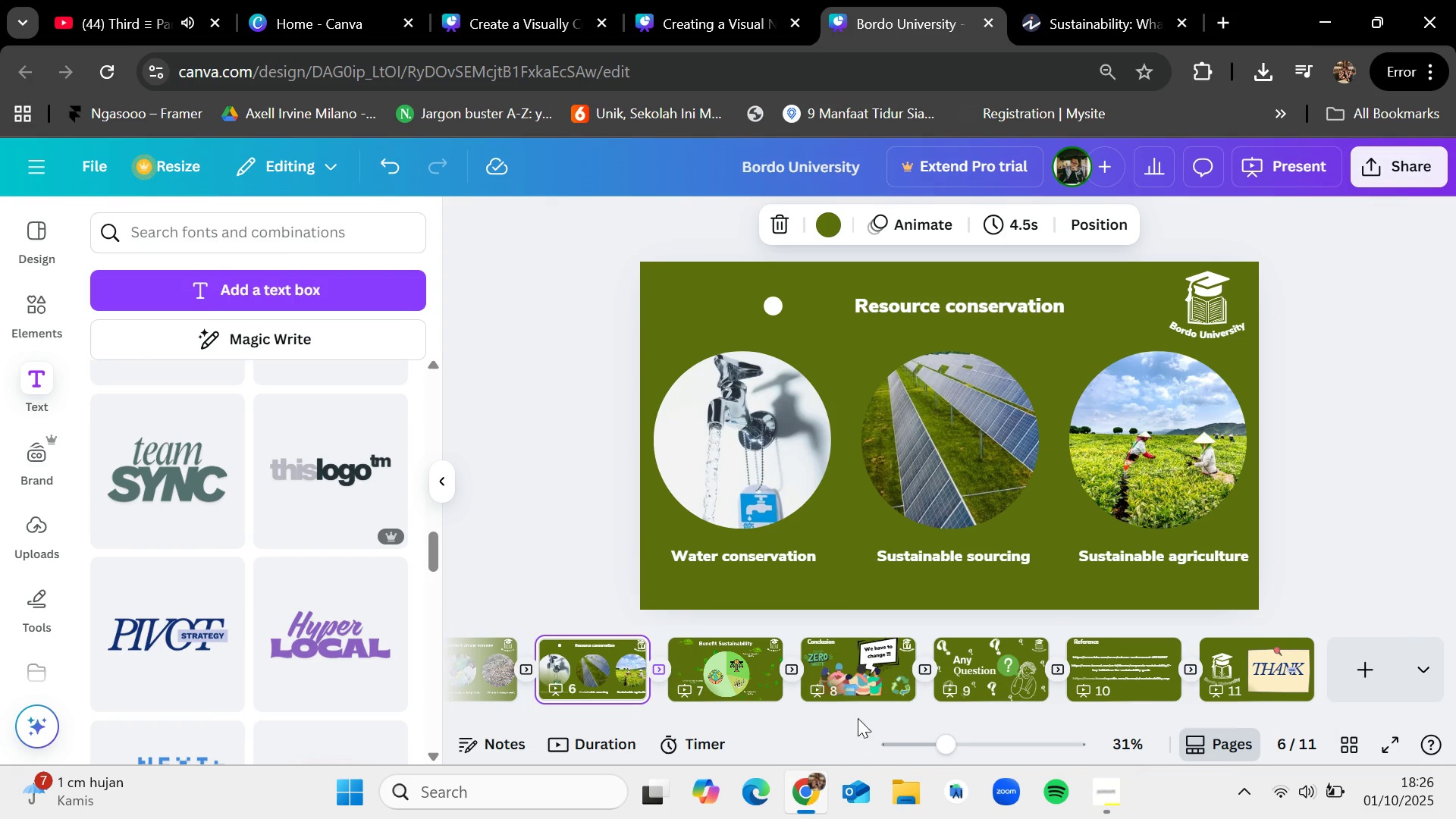 
left_click_drag(start_coordinate=[858, 714], to_coordinate=[559, 699])
 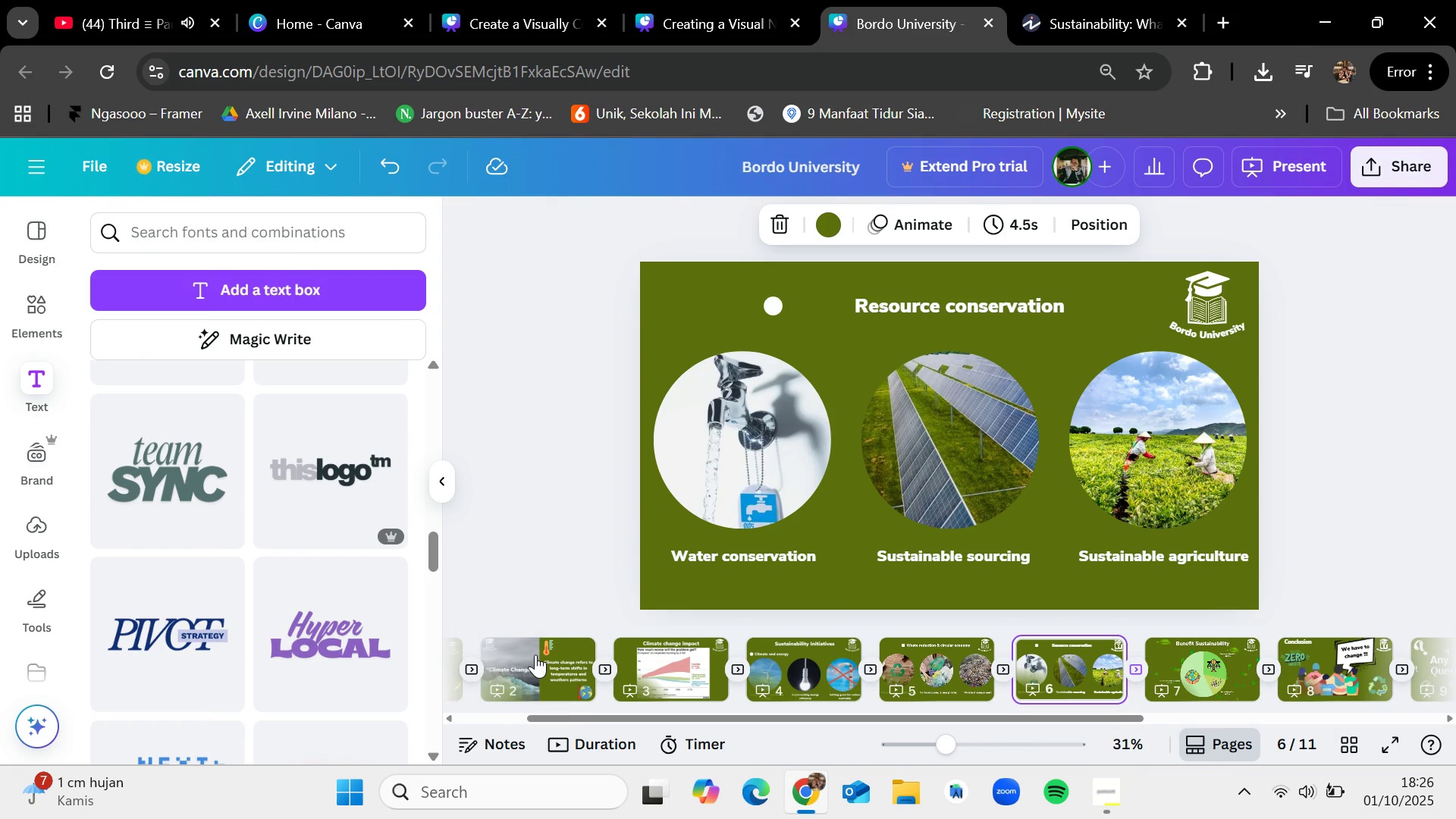 
left_click([535, 654])
 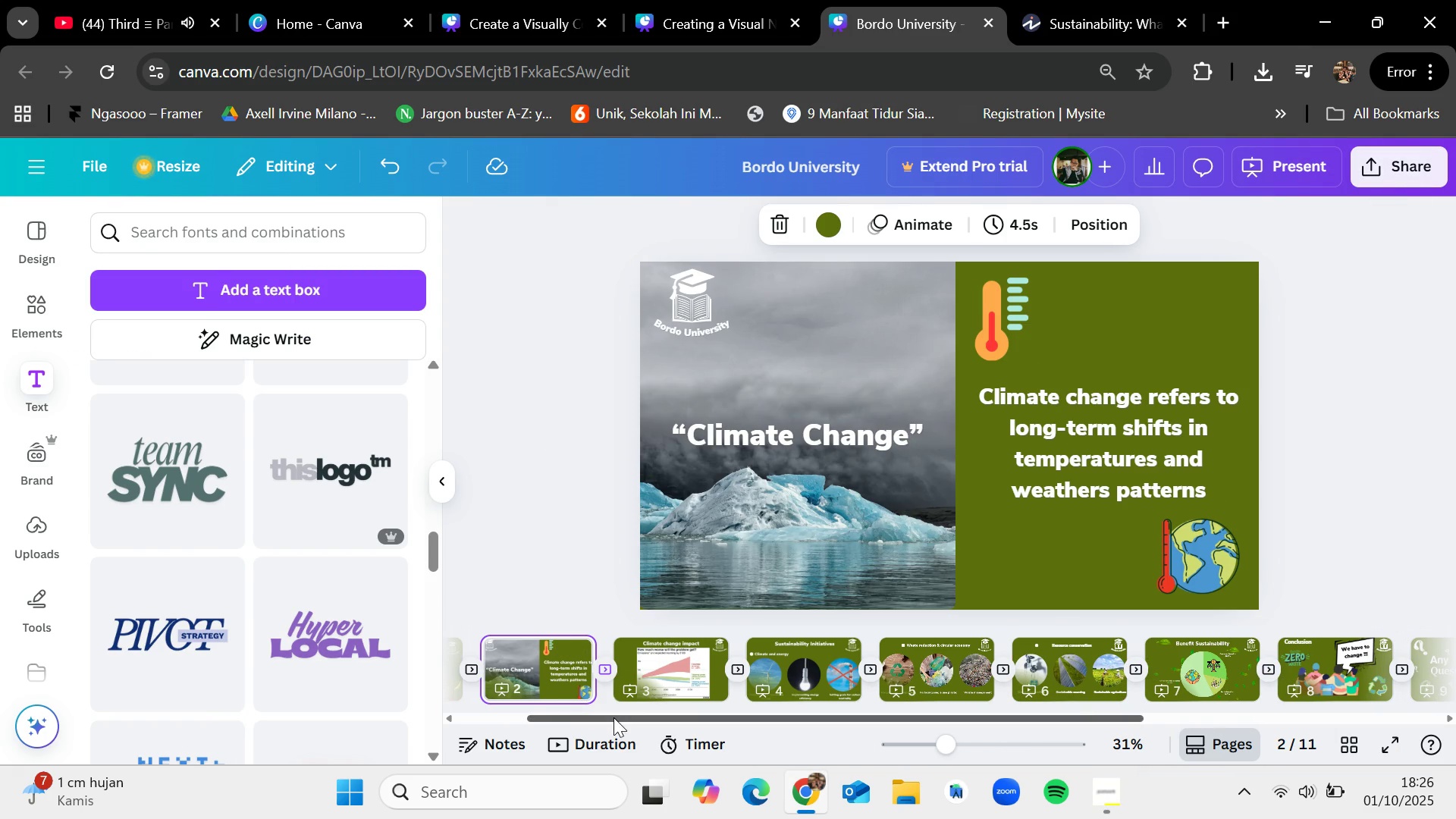 
left_click_drag(start_coordinate=[613, 717], to_coordinate=[506, 710])
 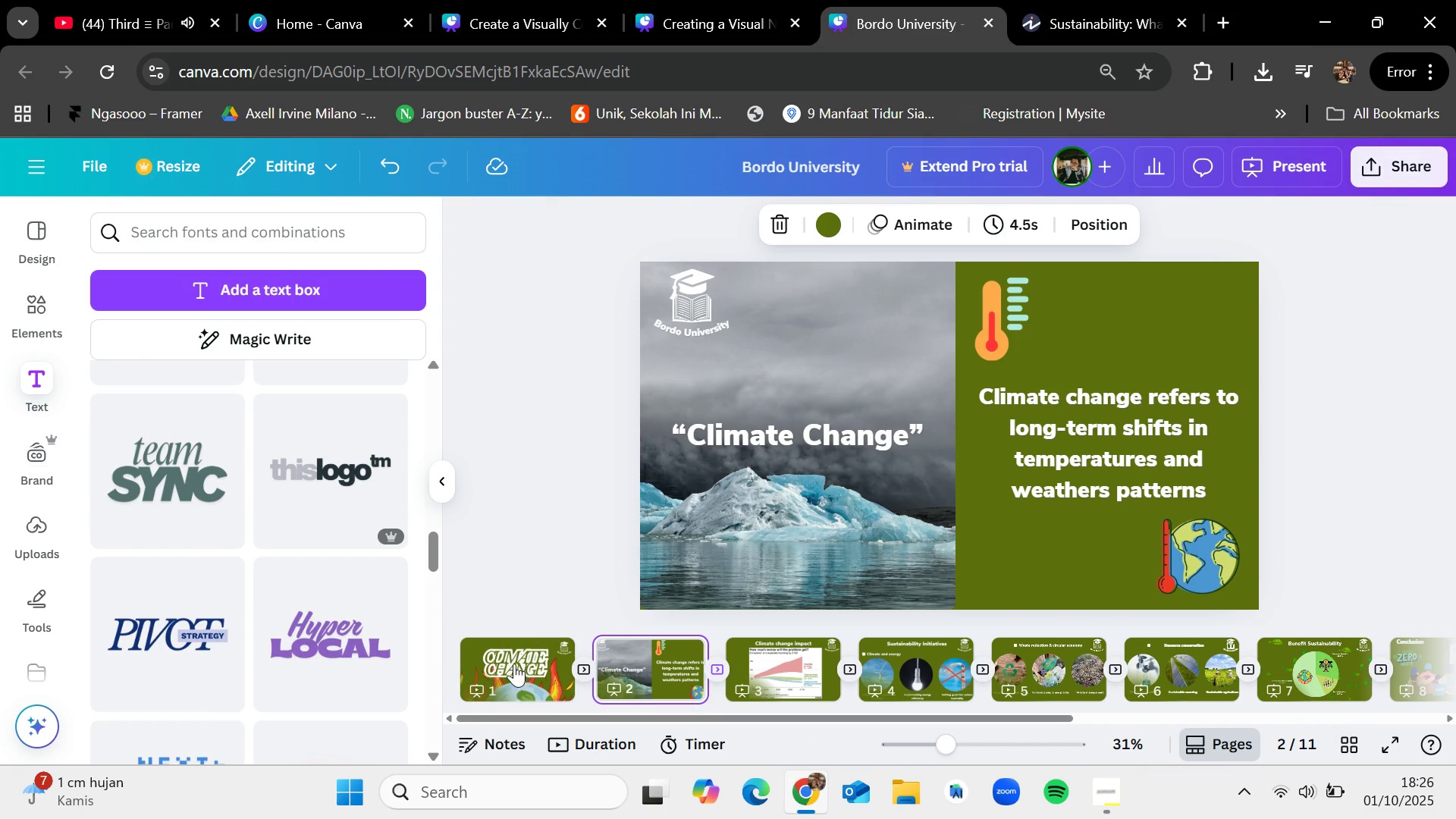 
left_click([515, 660])
 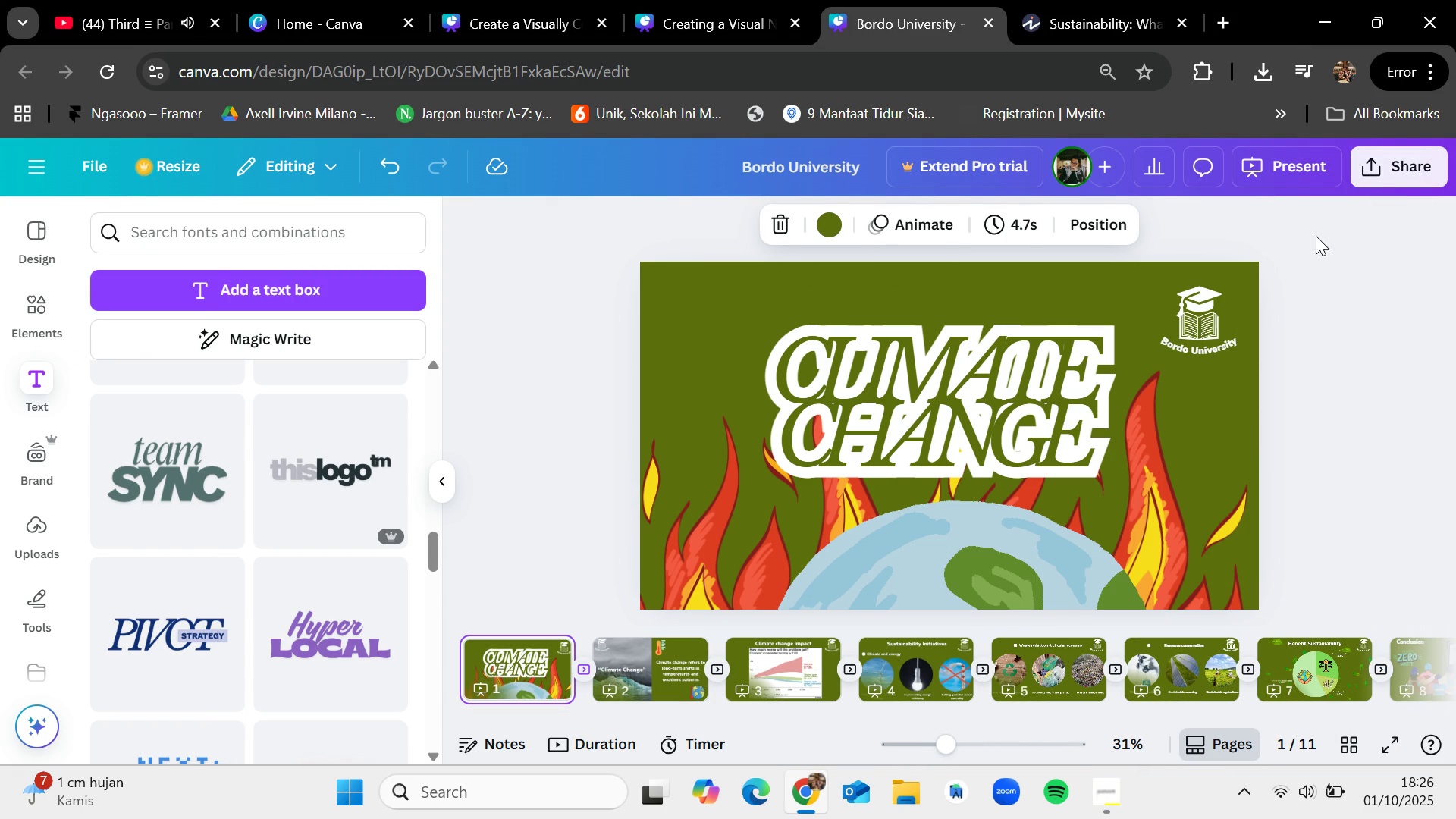 
left_click([1372, 155])
 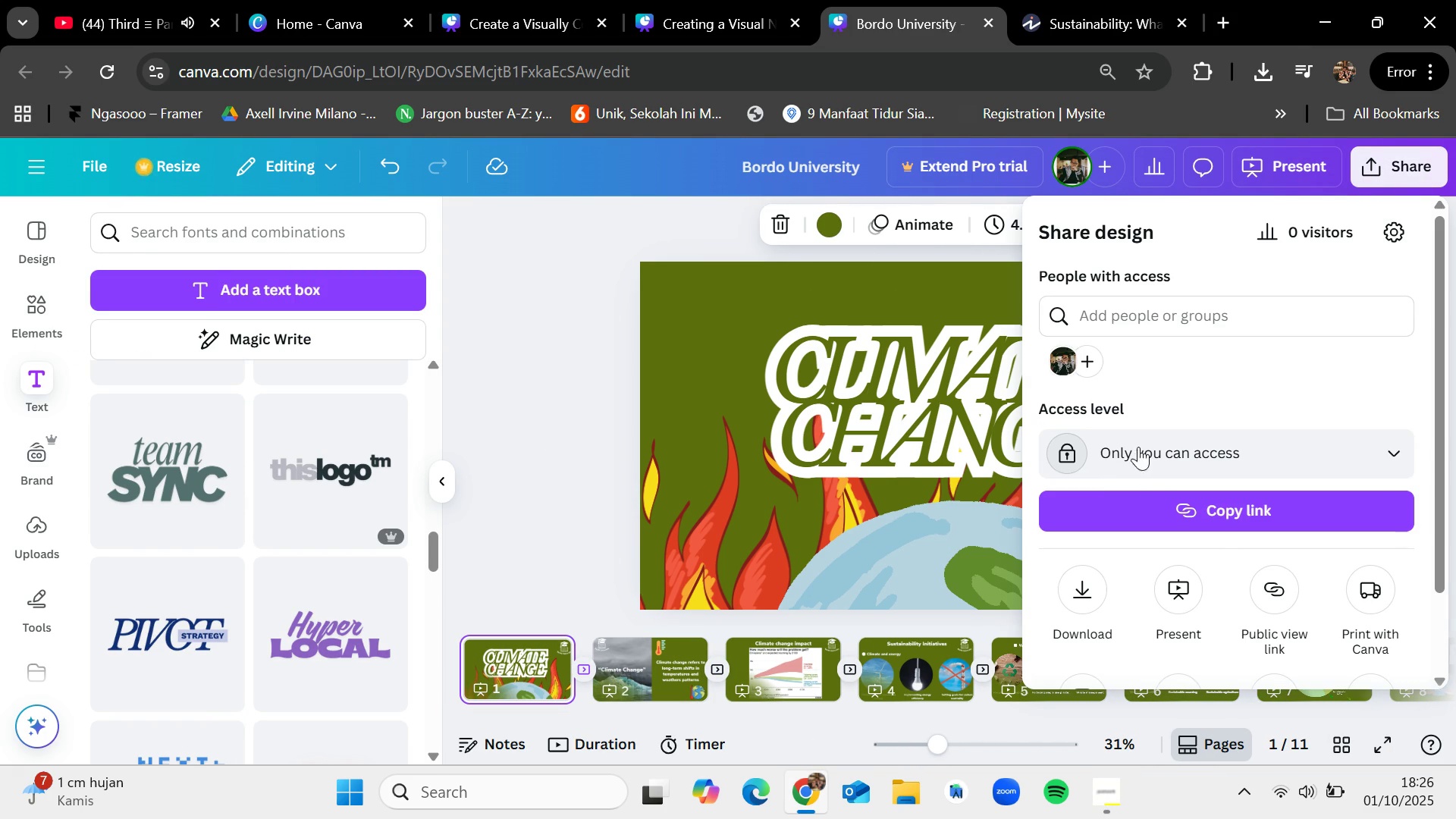 
left_click([1264, 595])
 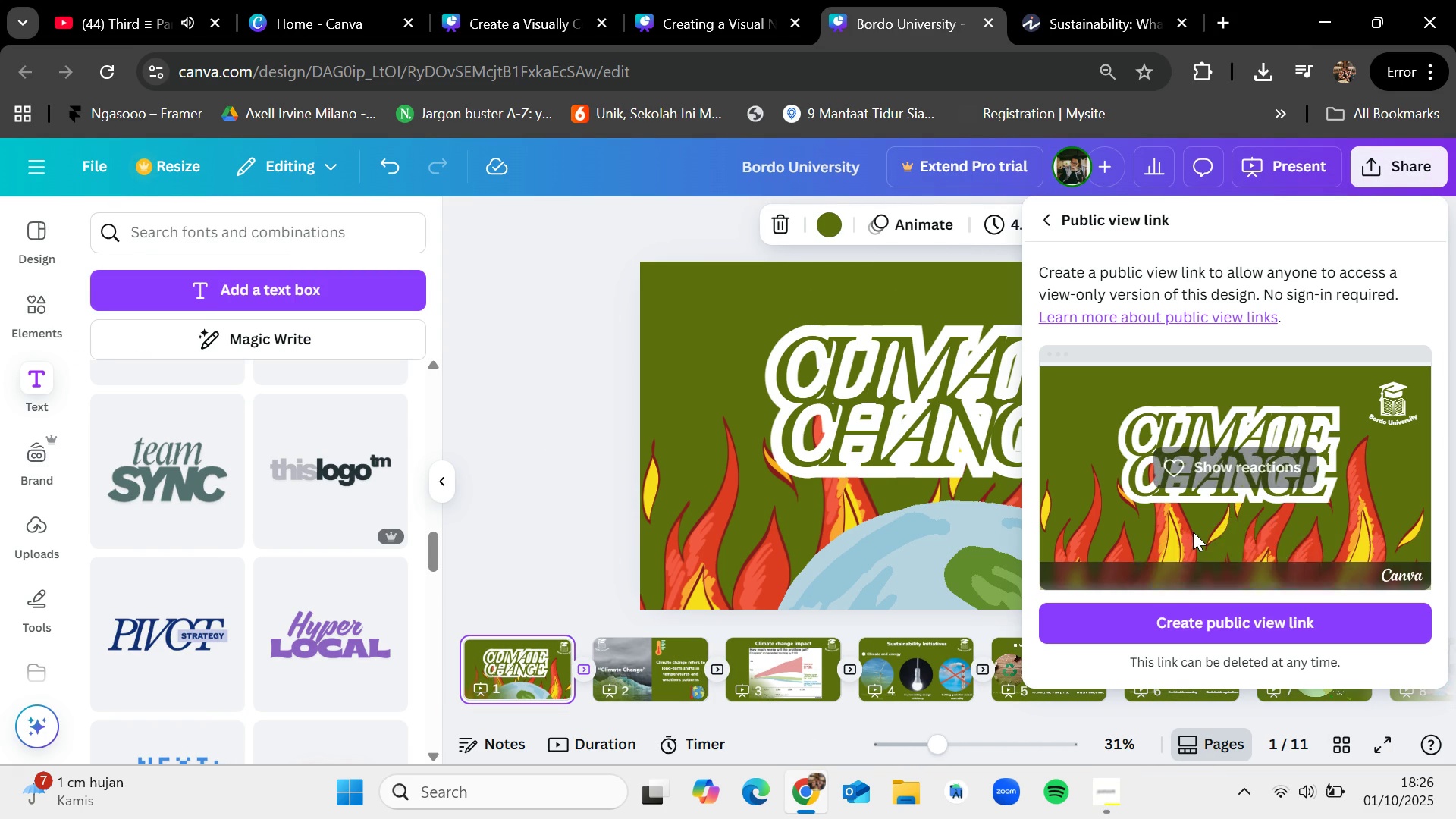 
left_click([1209, 613])
 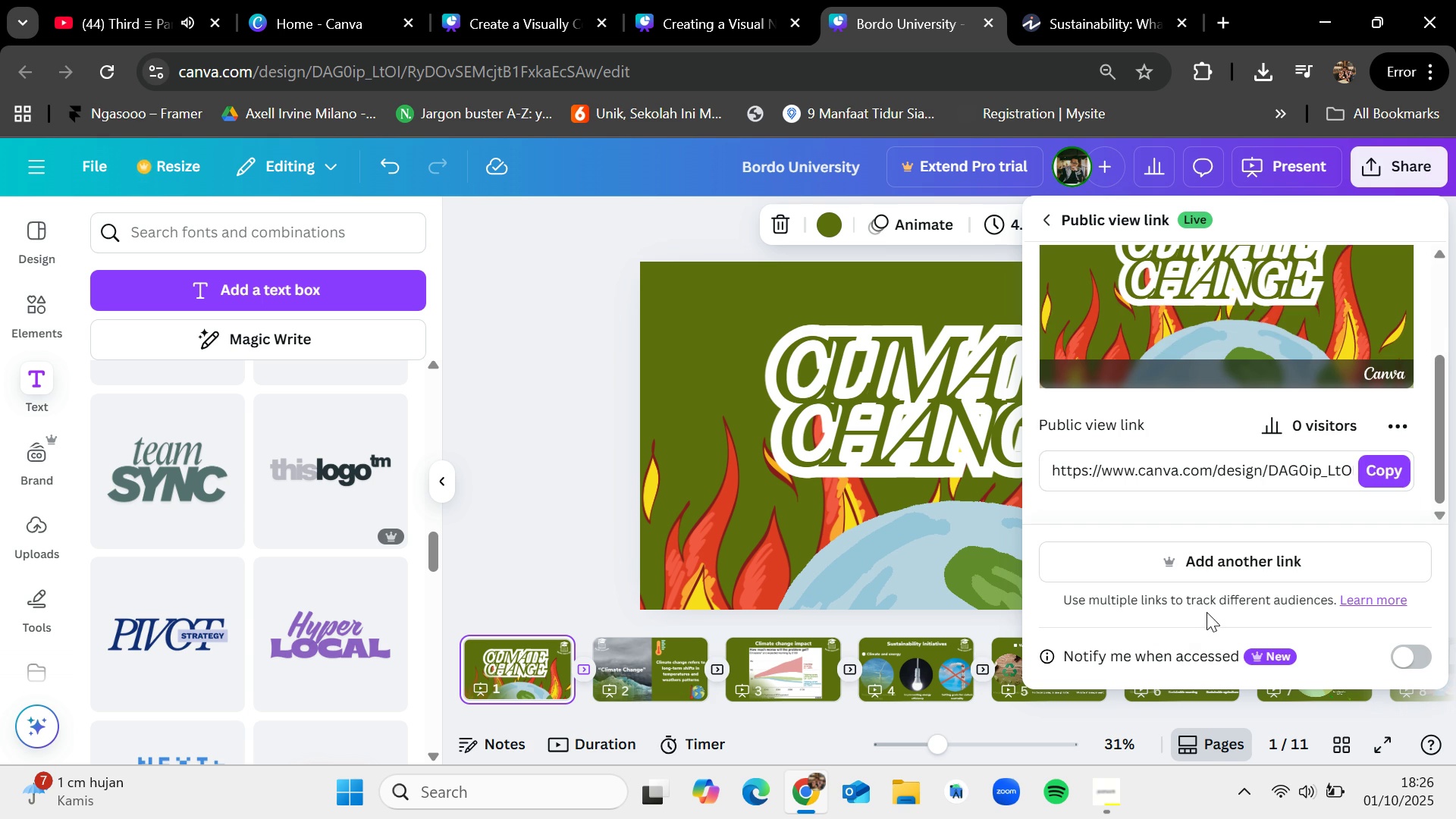 
left_click([1378, 466])
 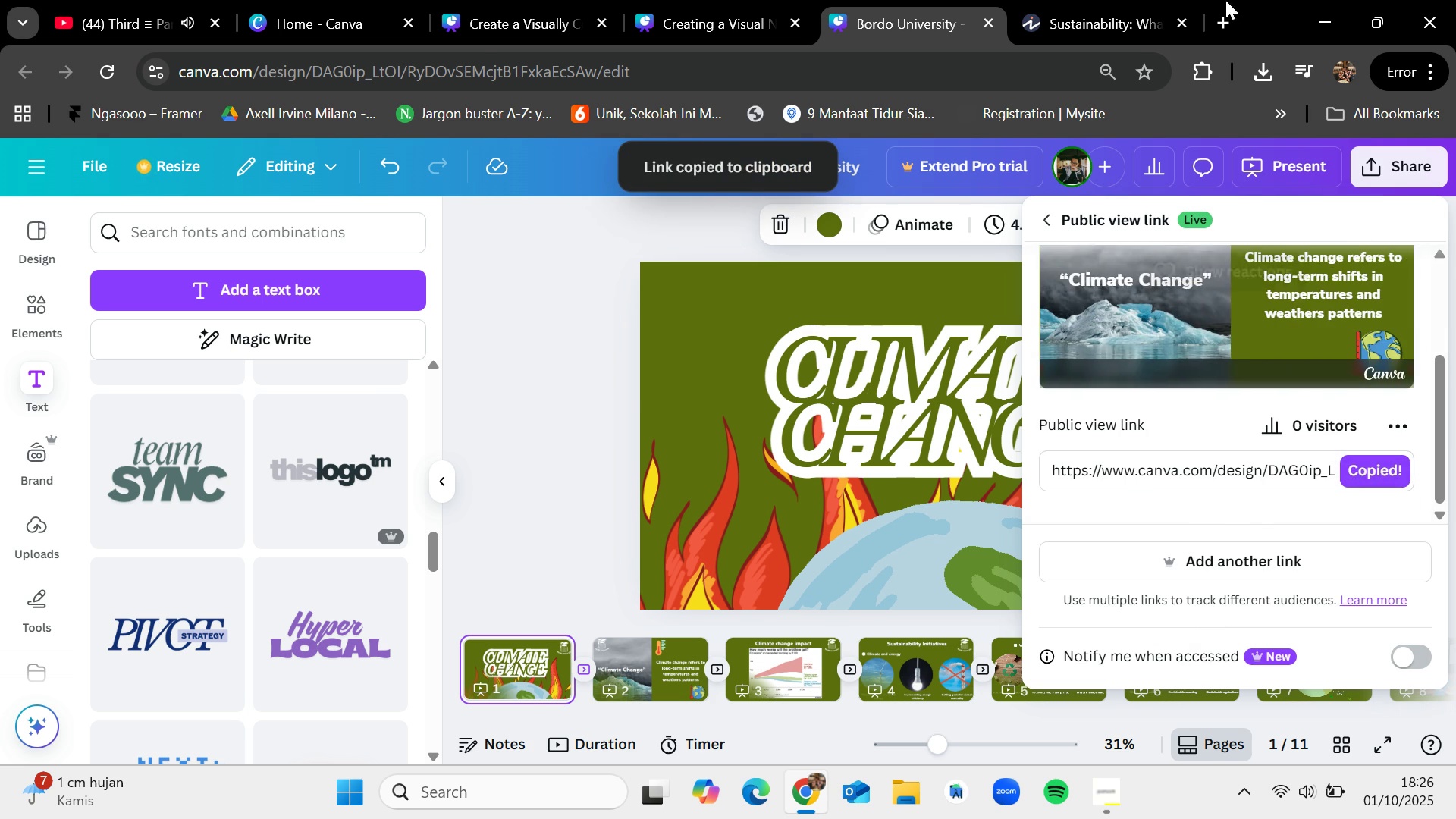 
left_click([1143, 0])
 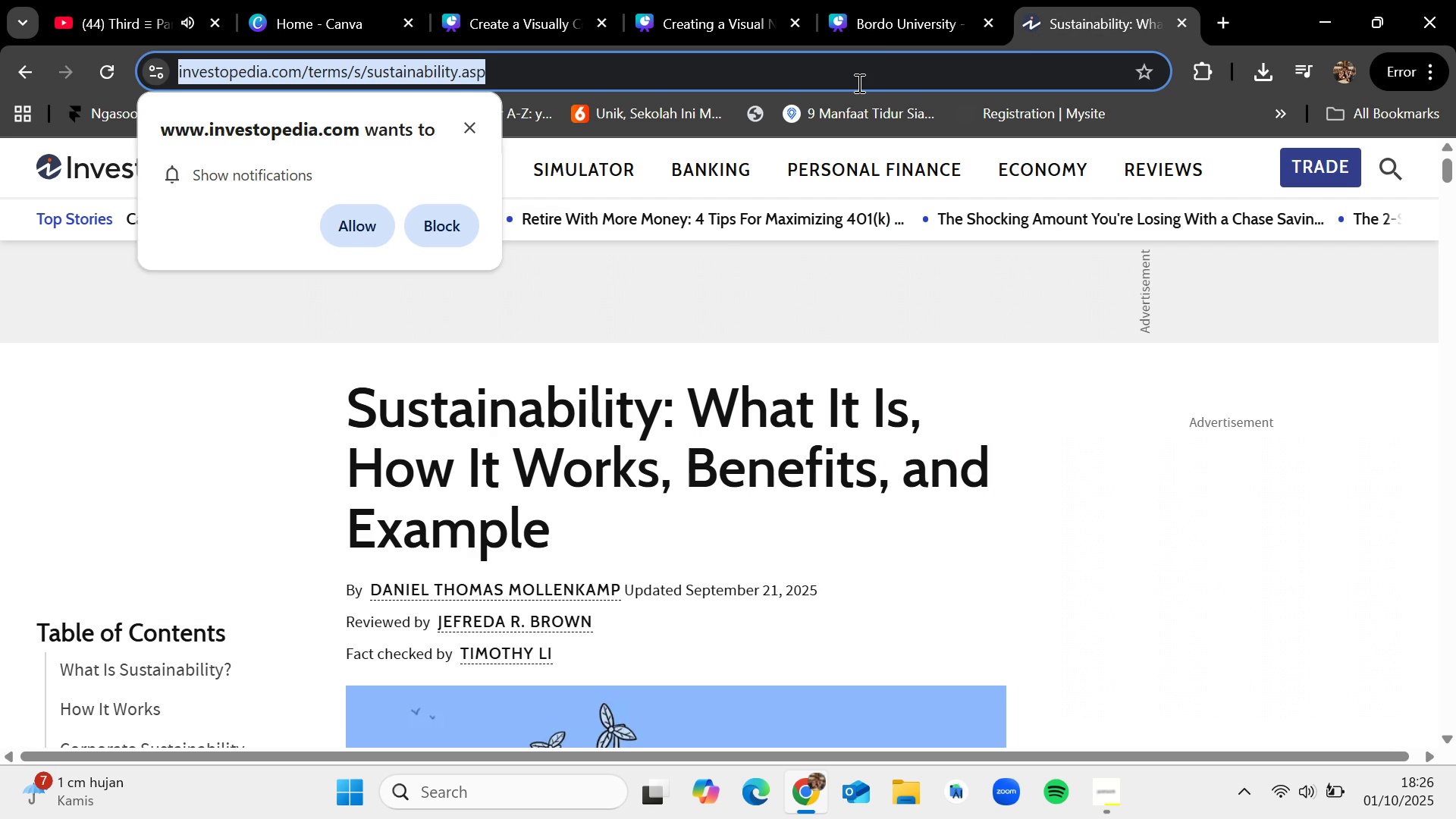 
key(Control+V)
 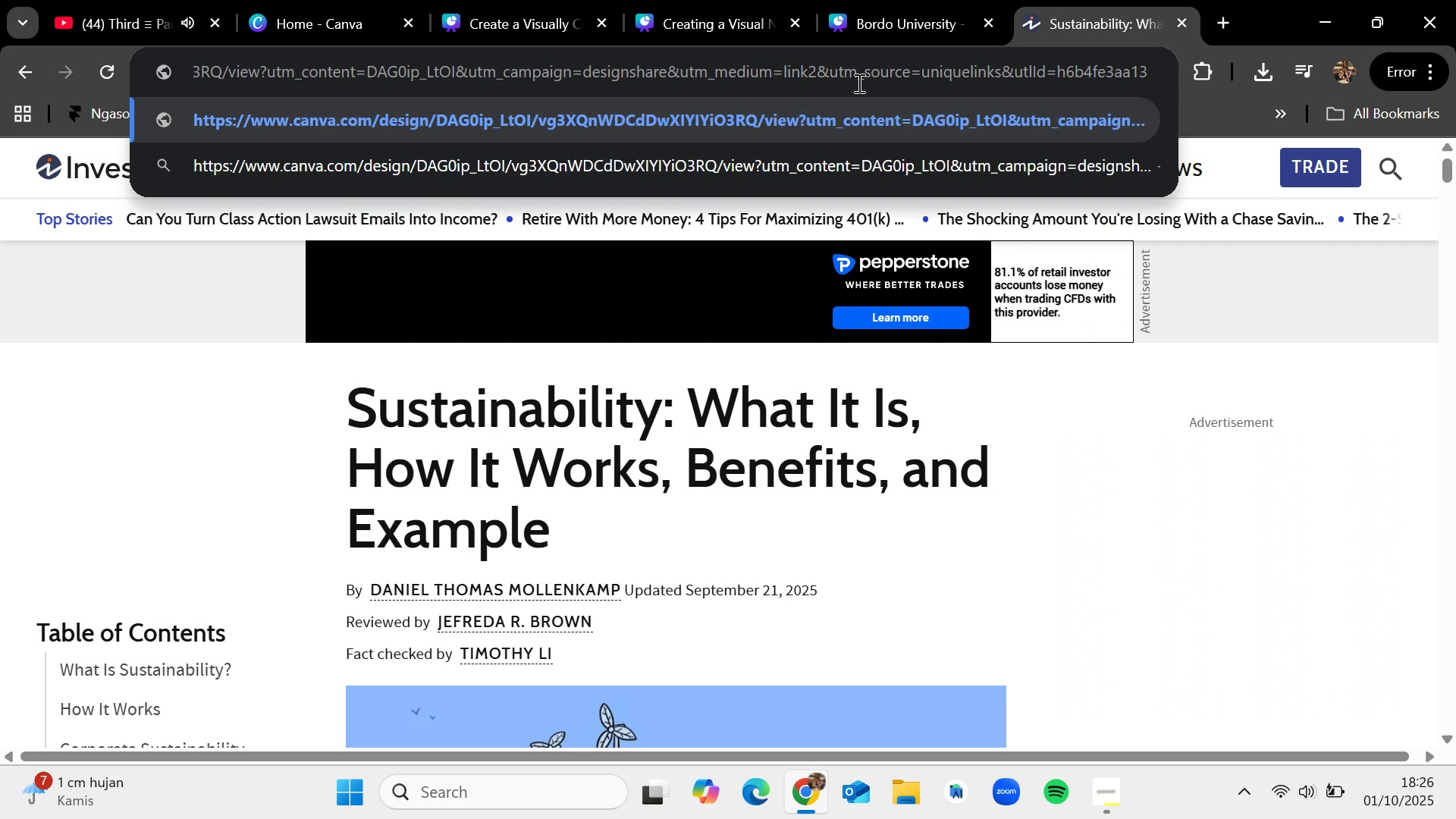 
key(Enter)
 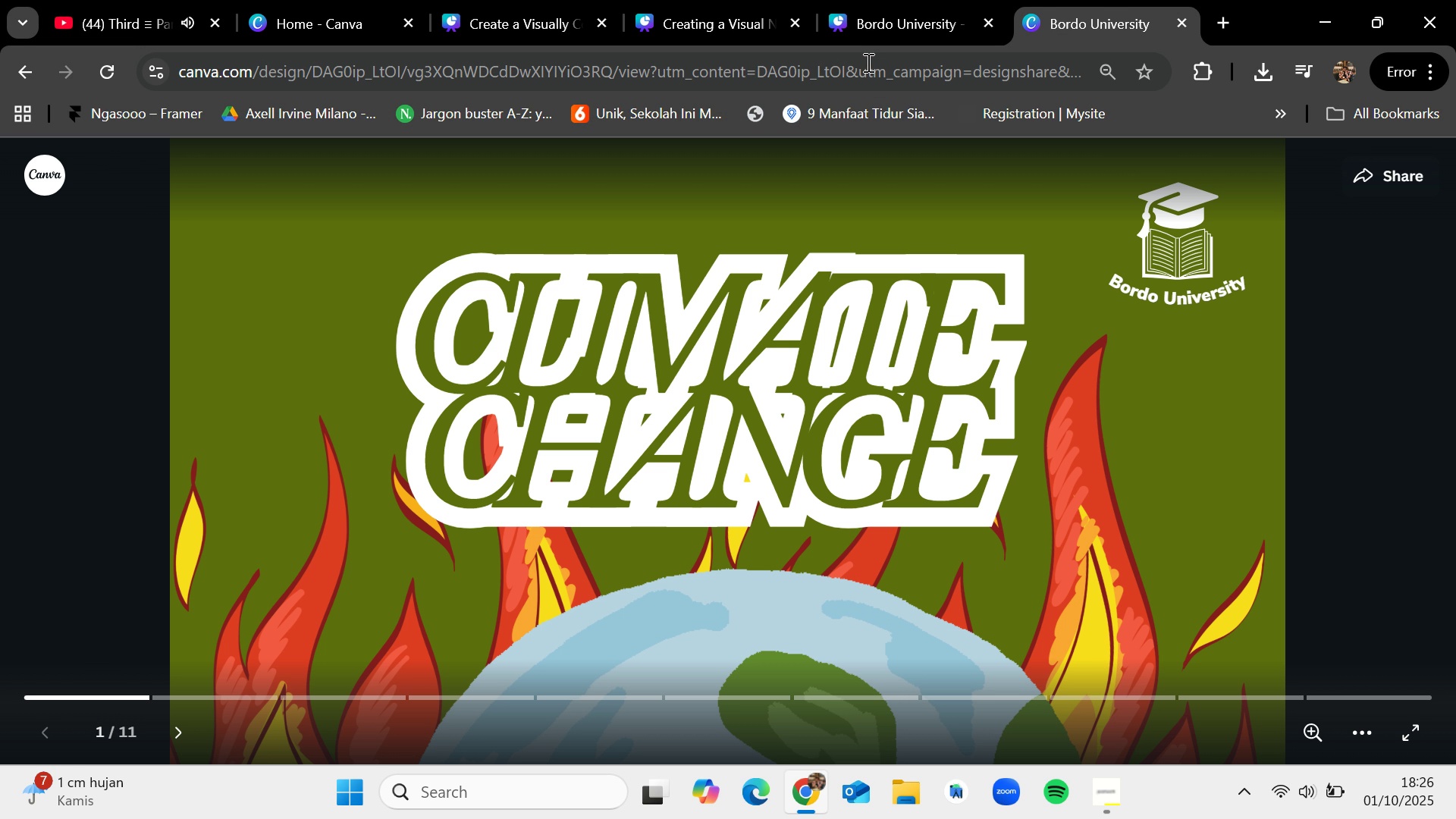 
wait(21.21)
 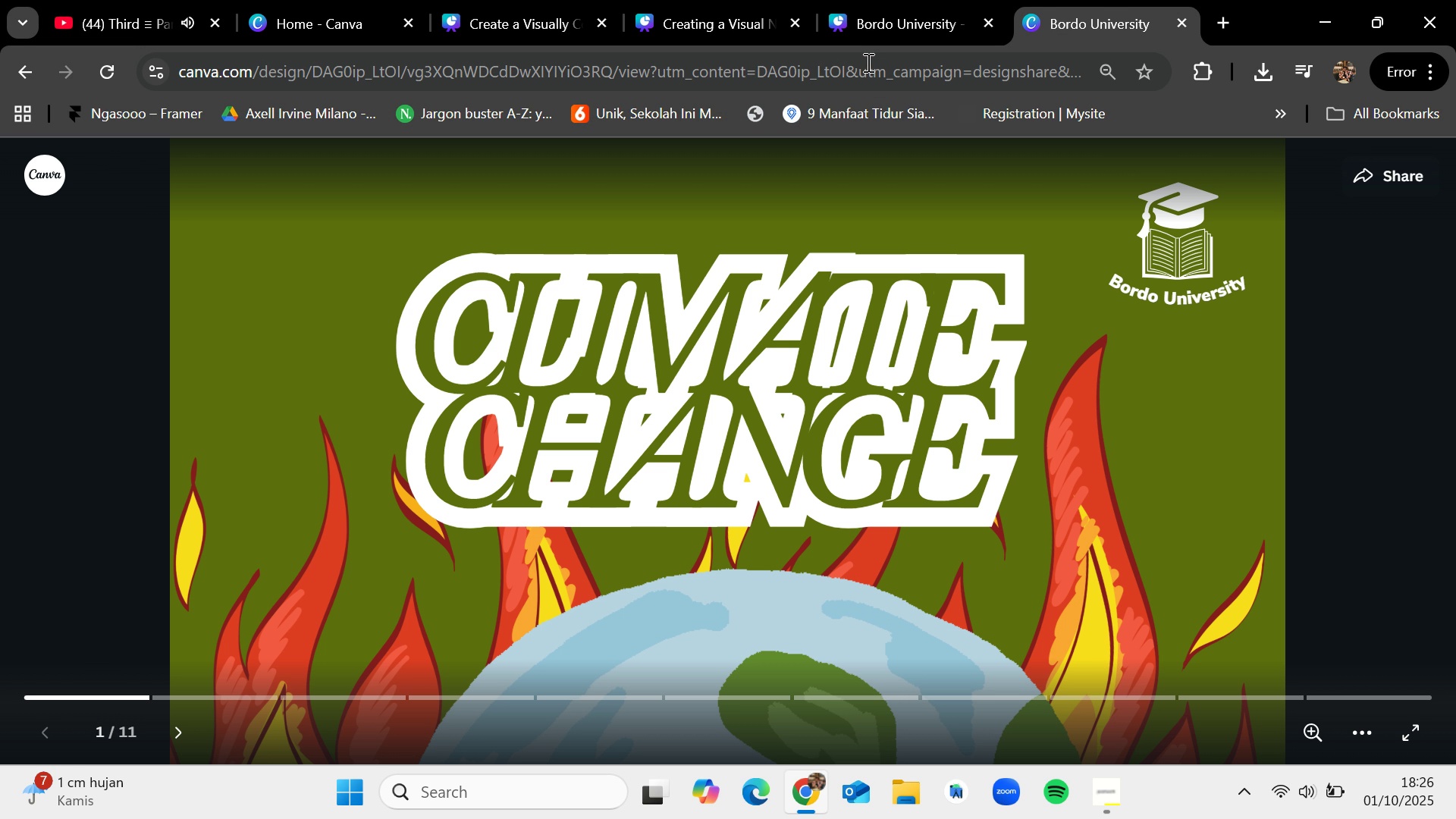 
left_click([1097, 277])
 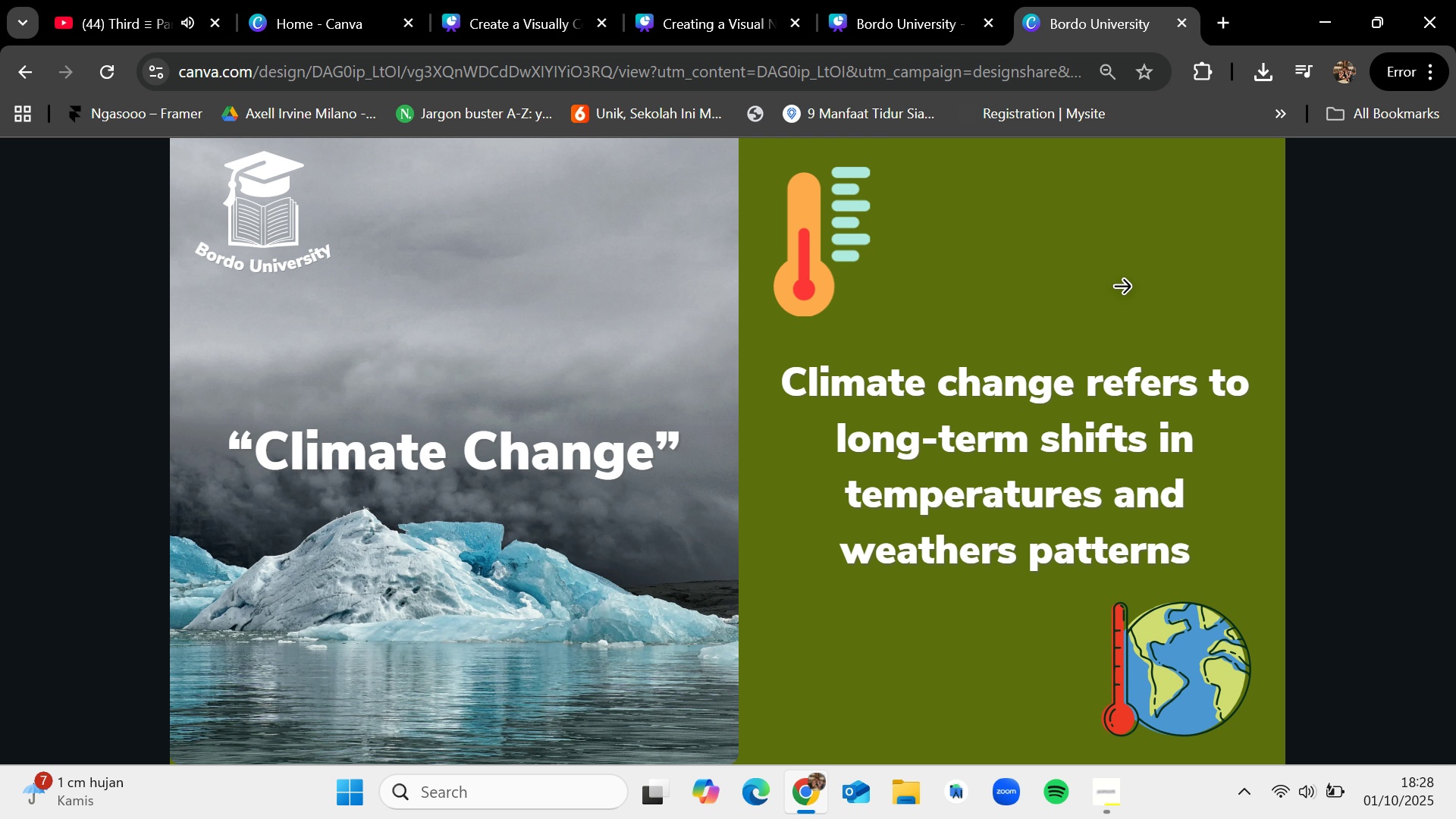 
wait(64.46)
 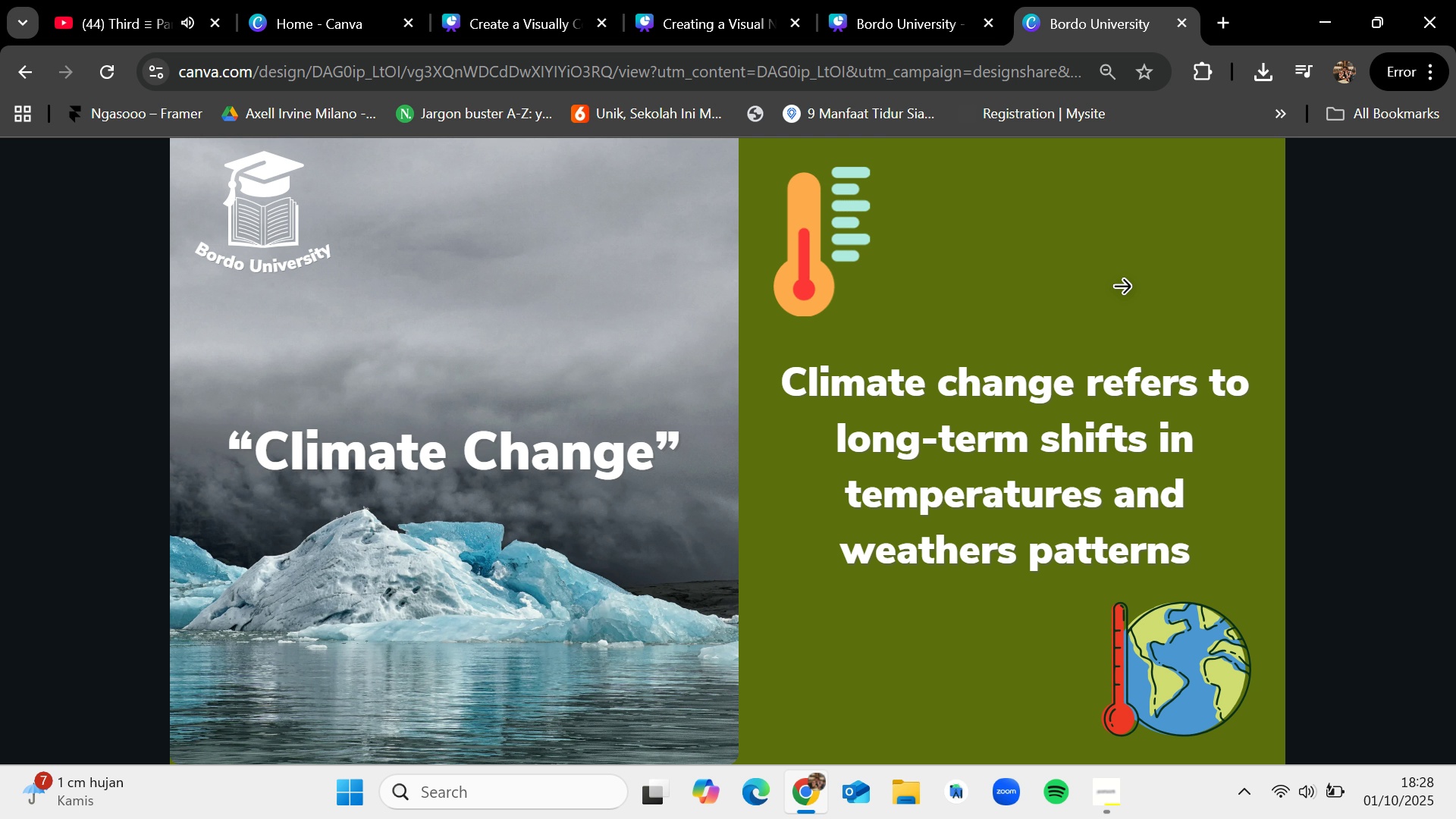 
left_click([1125, 287])
 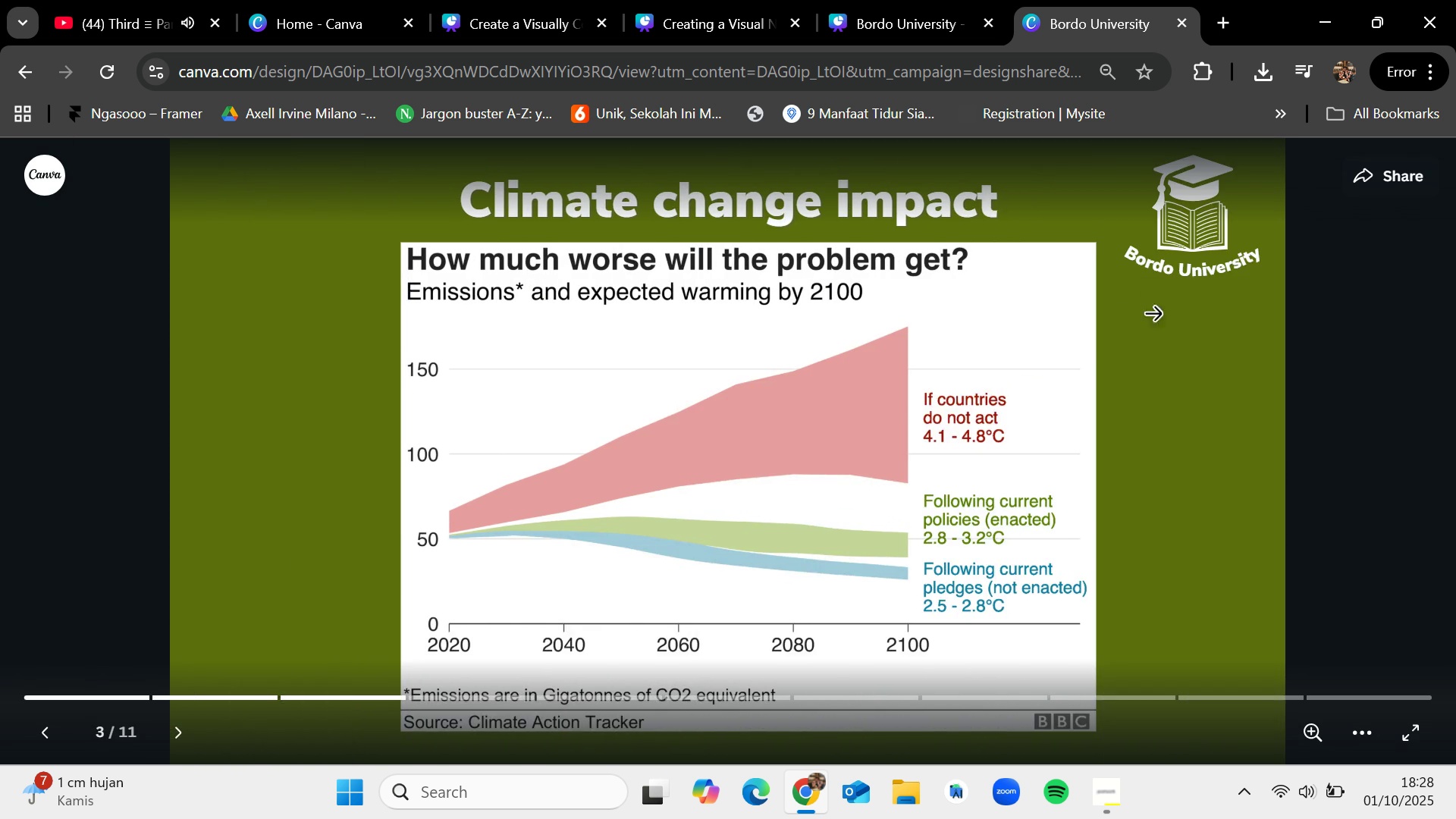 
left_click([1263, 418])
 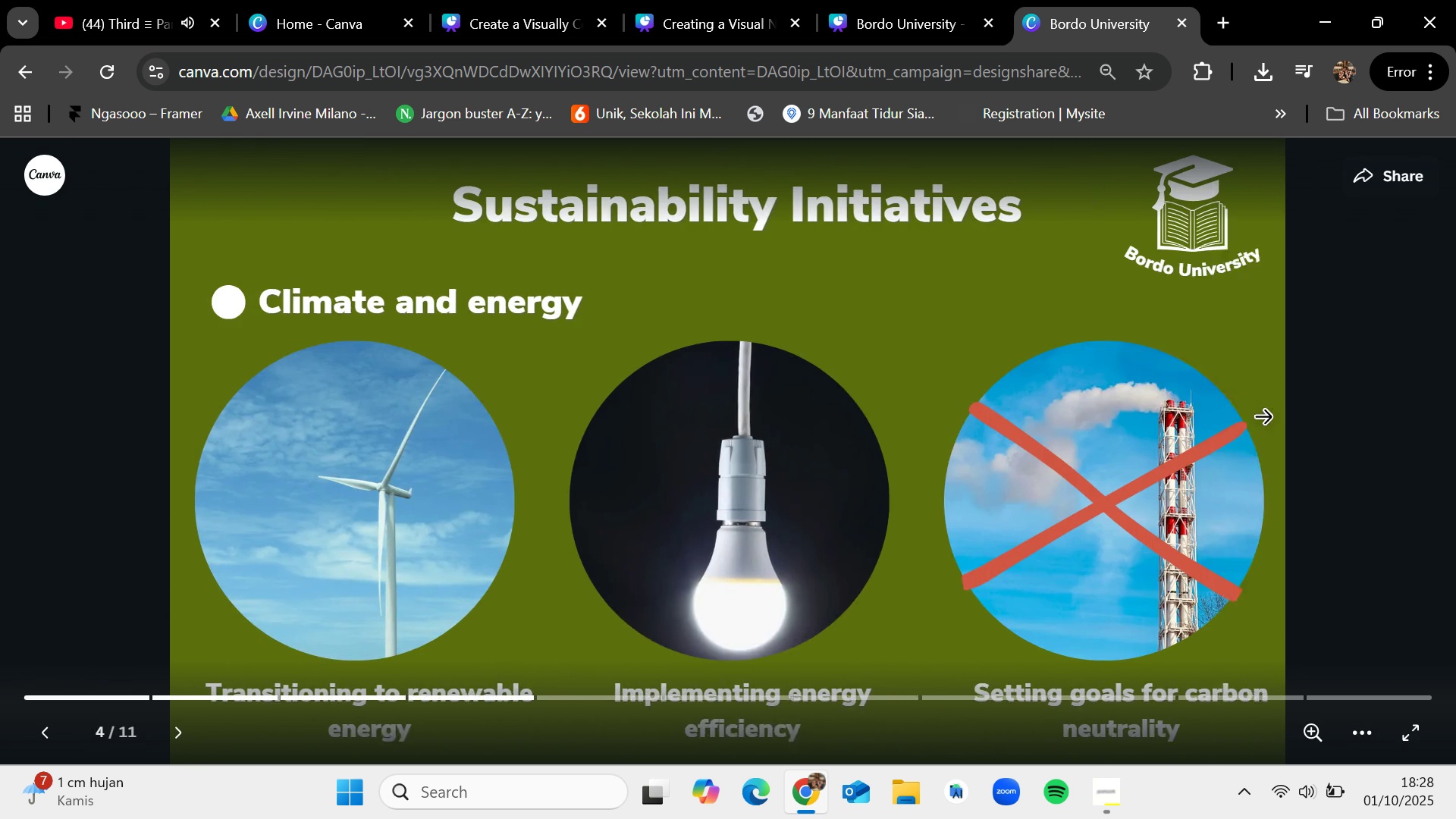 
left_click([1263, 419])
 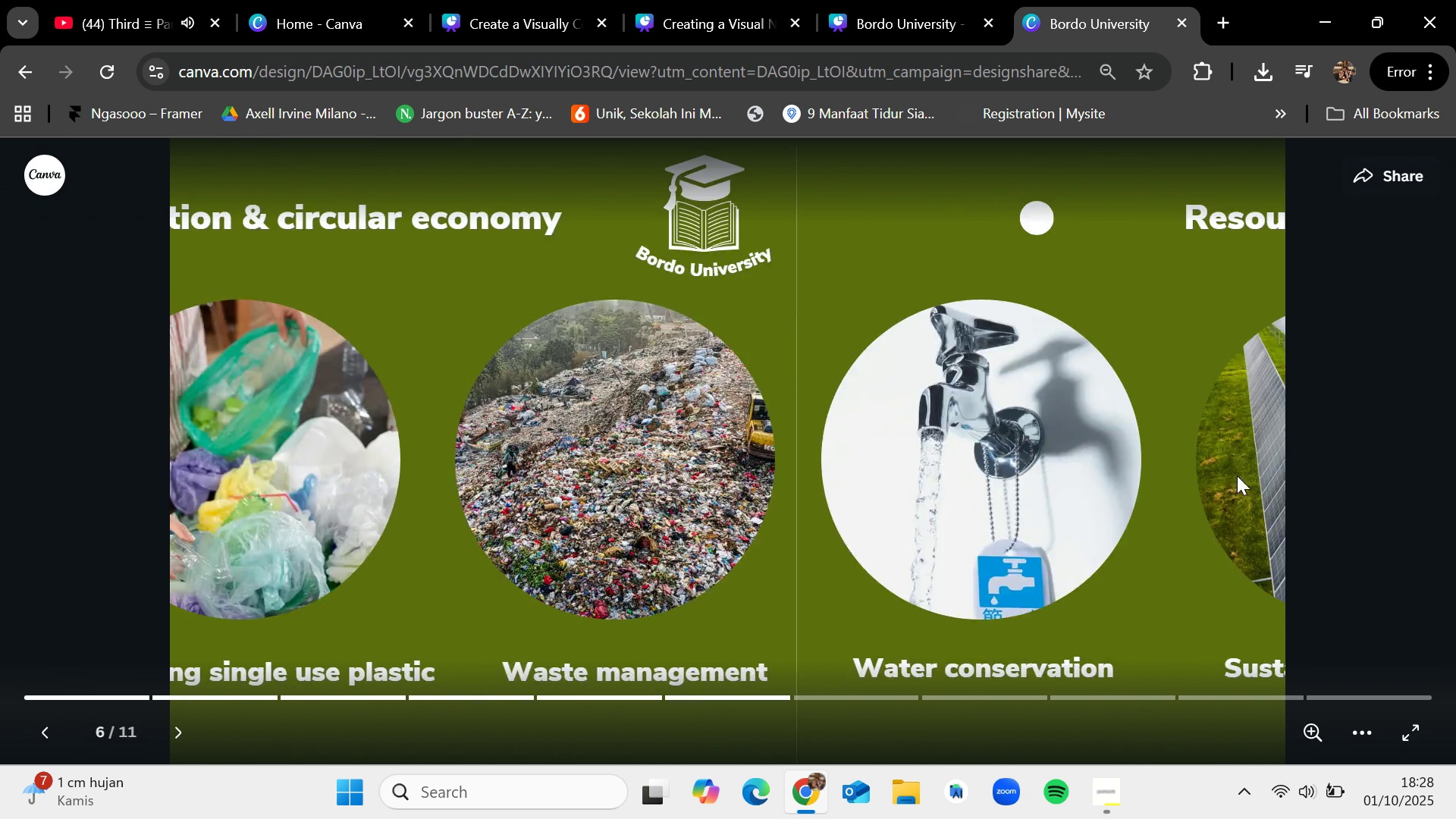 
left_click([1100, 806])
 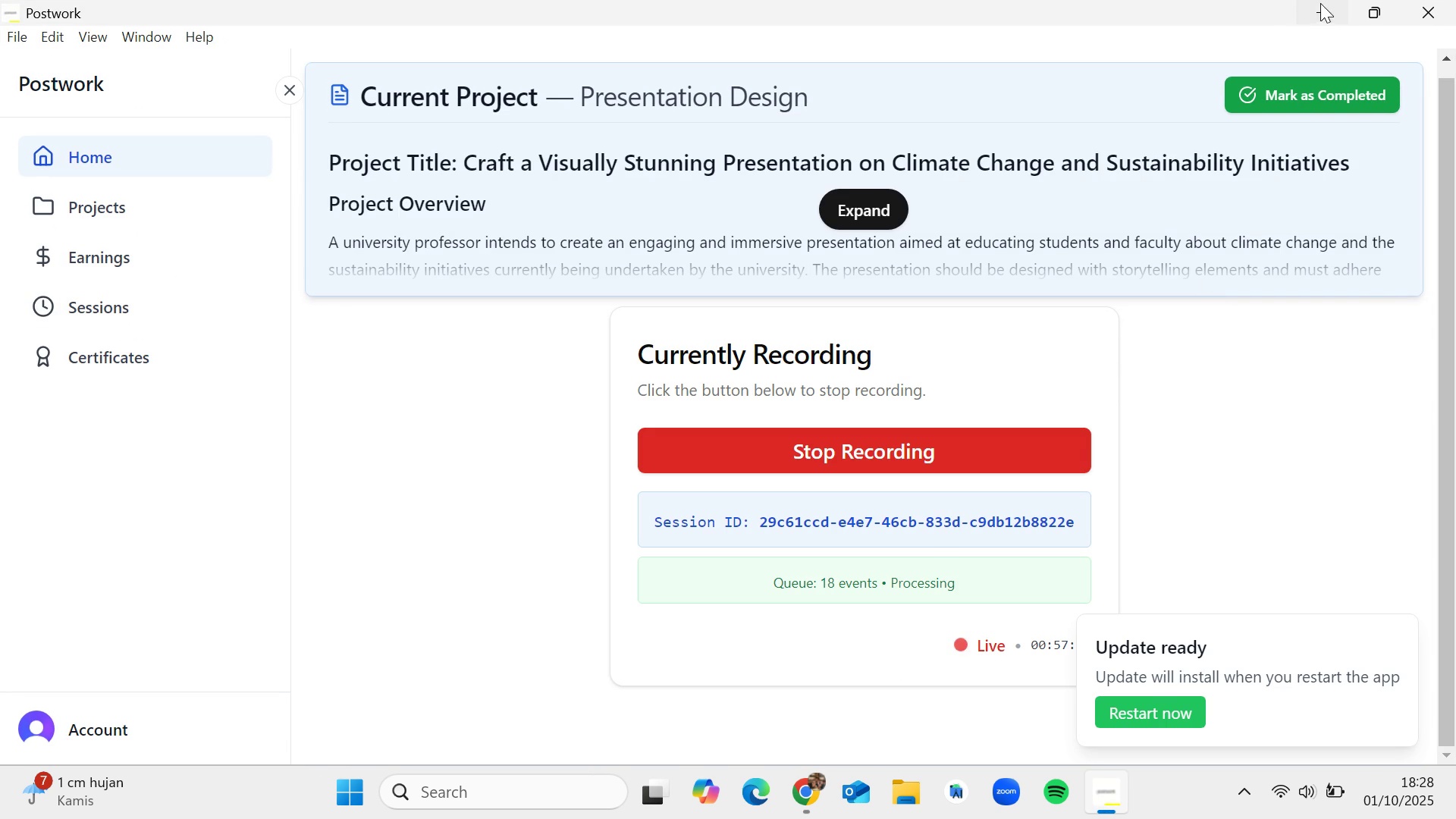 
left_click([1300, 334])
 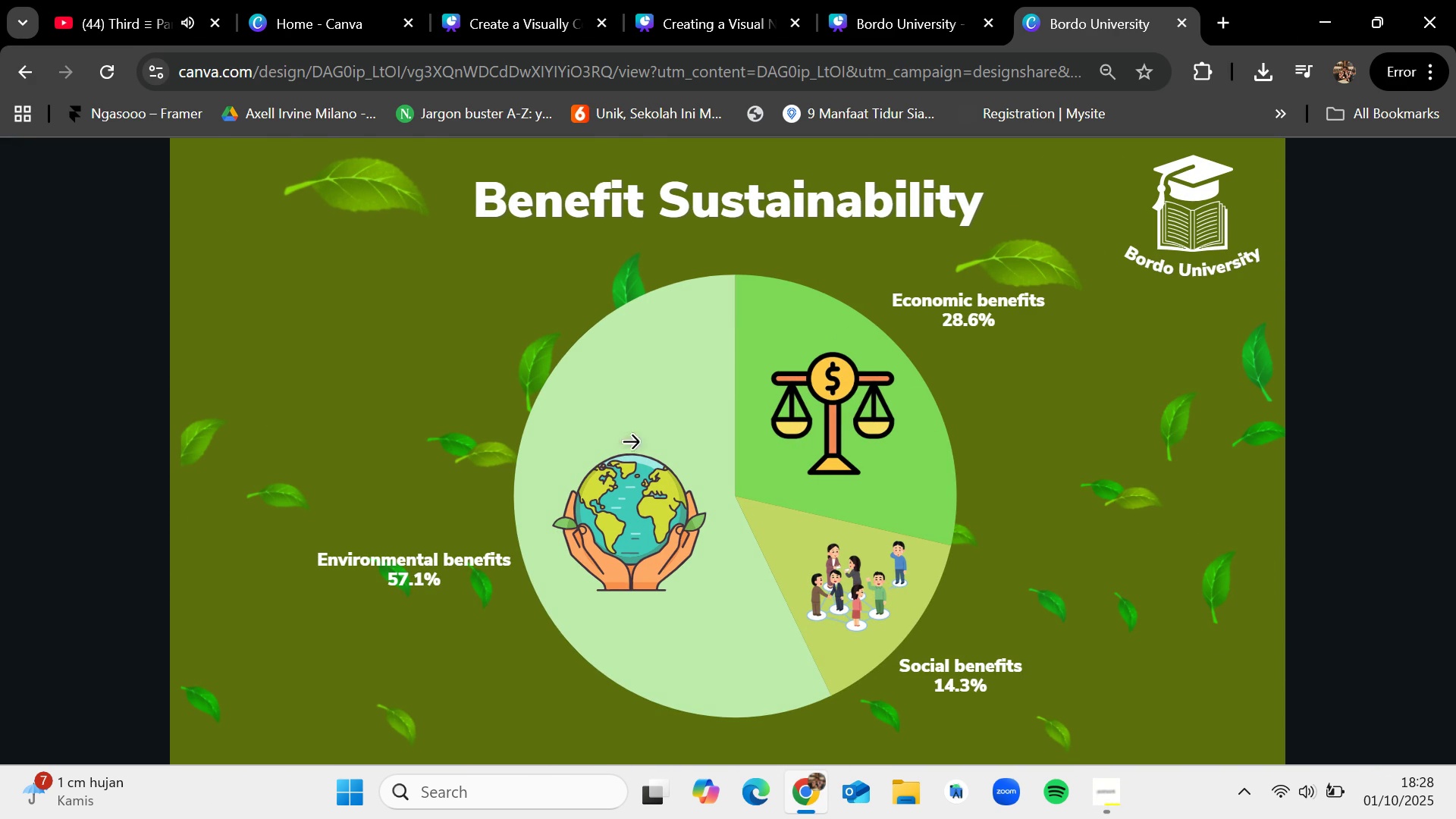 
wait(8.11)
 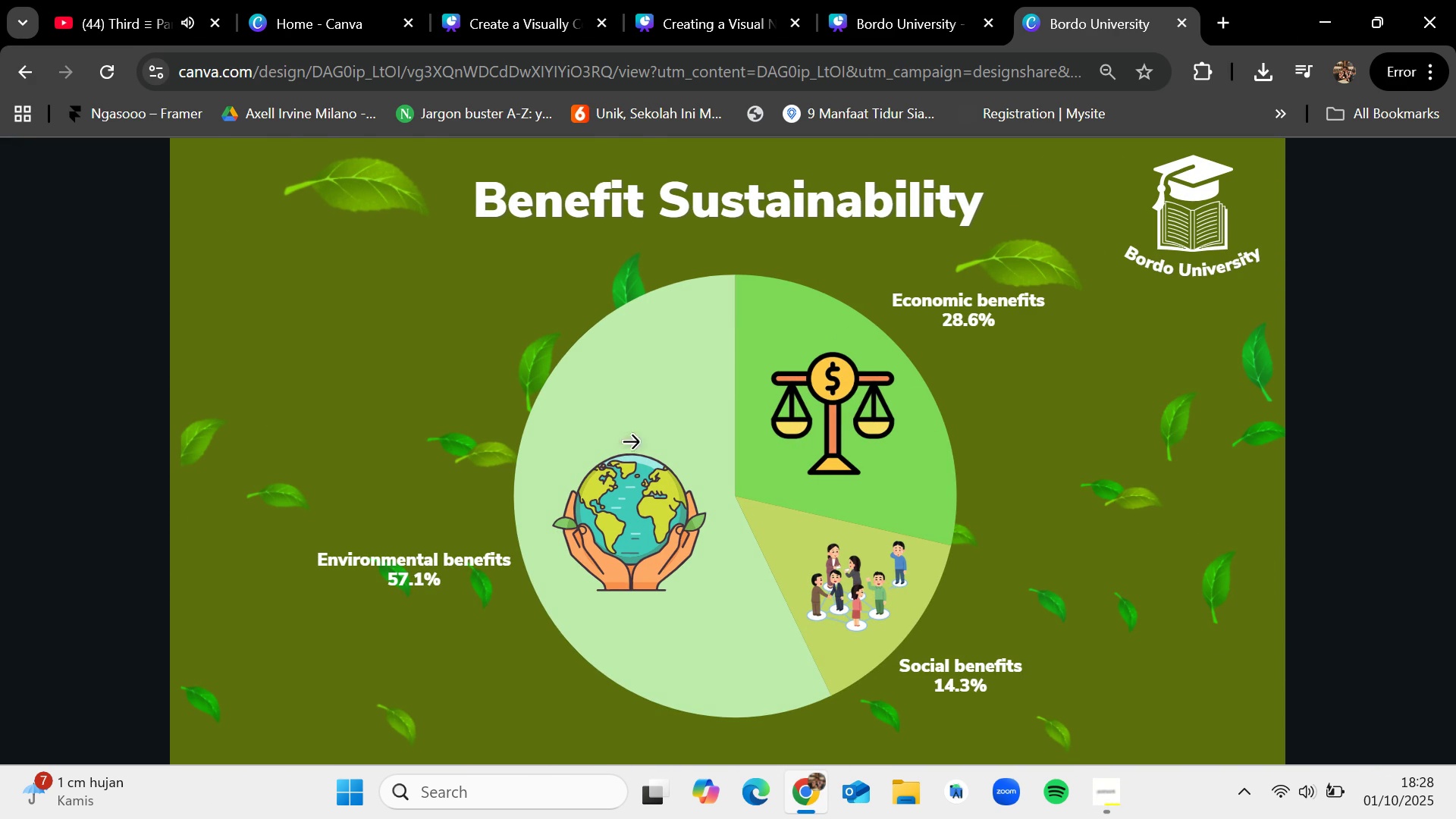 
left_click([1125, 340])
 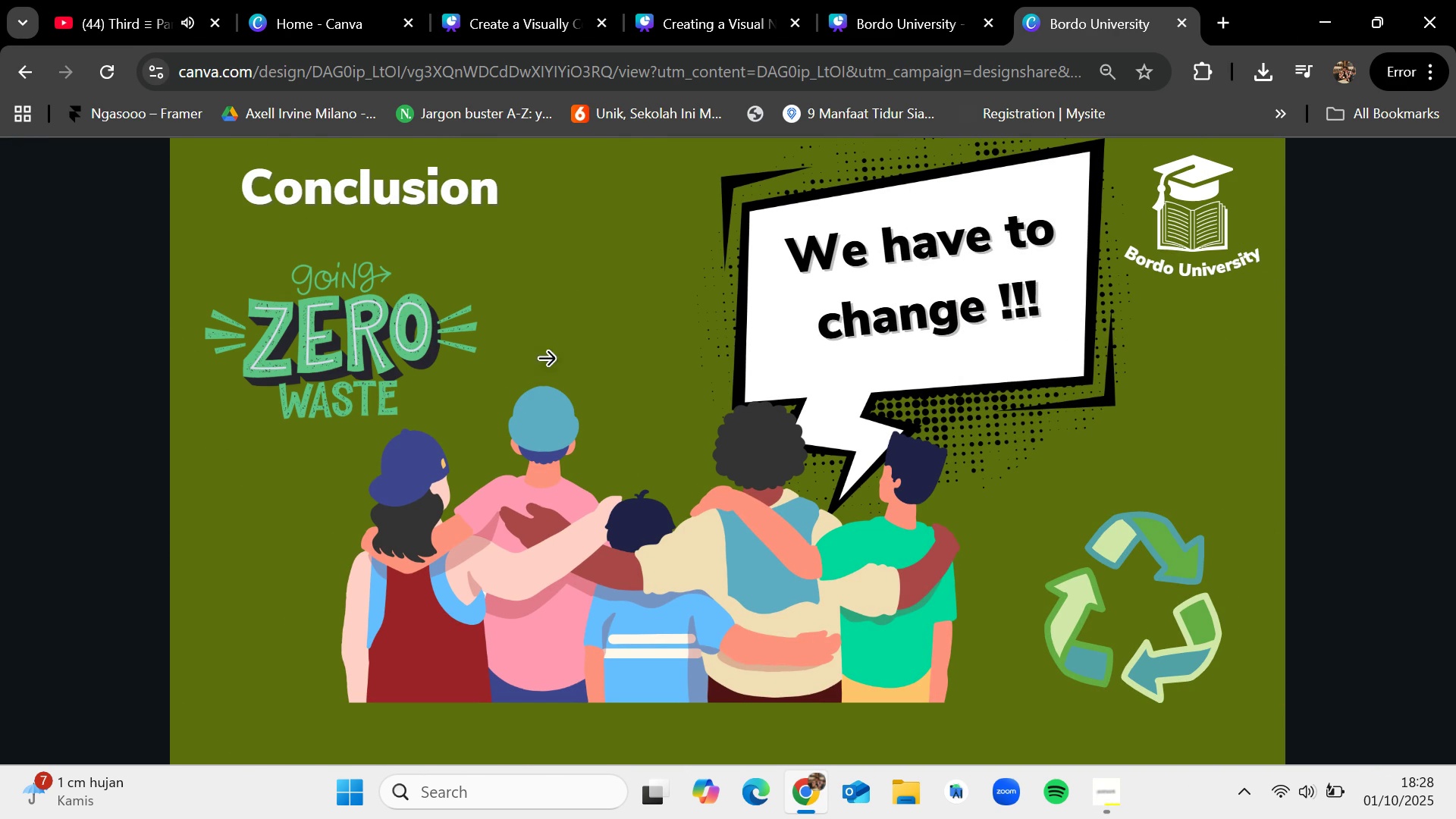 
left_click([1249, 400])
 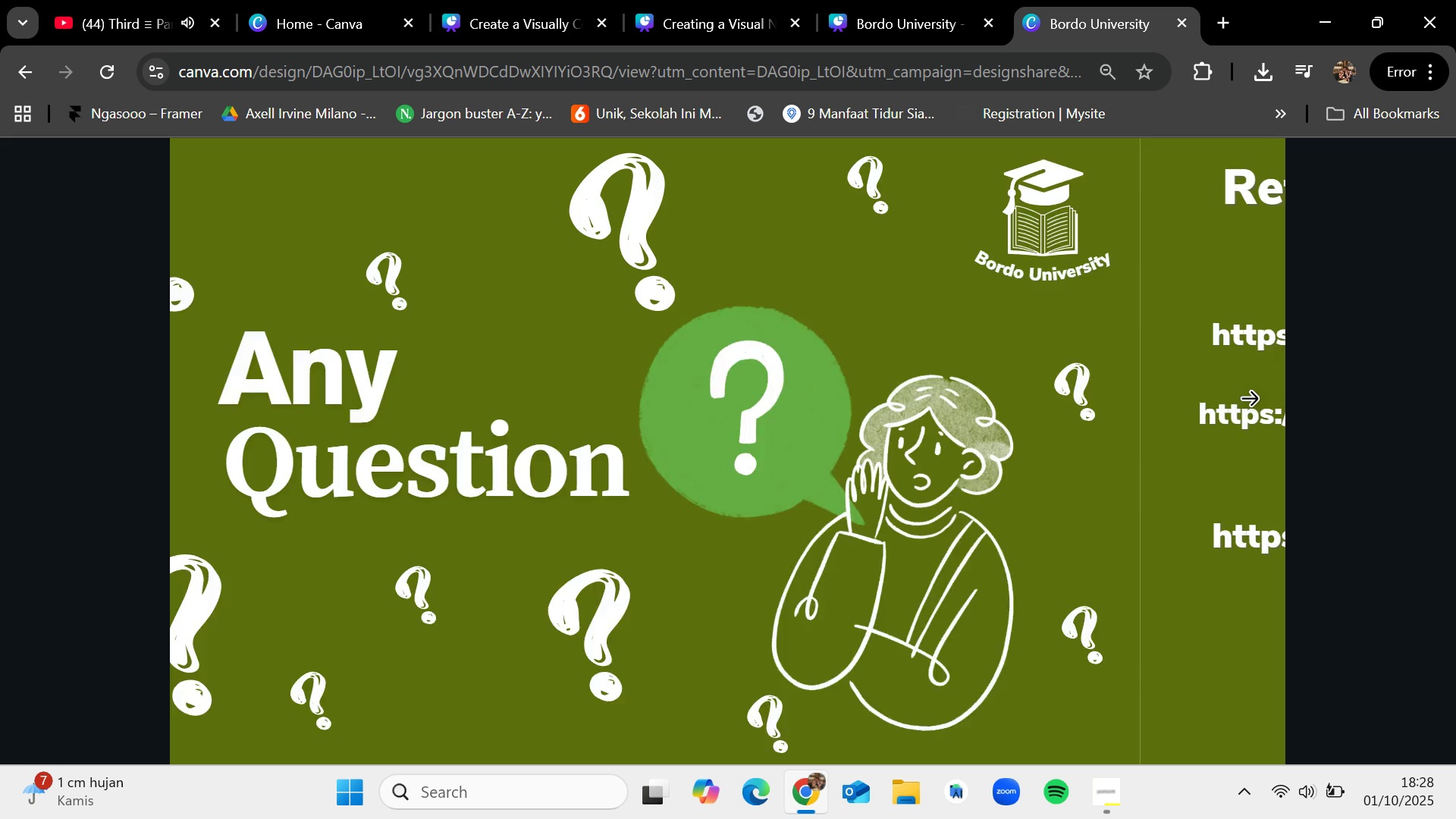 
left_click([1249, 400])
 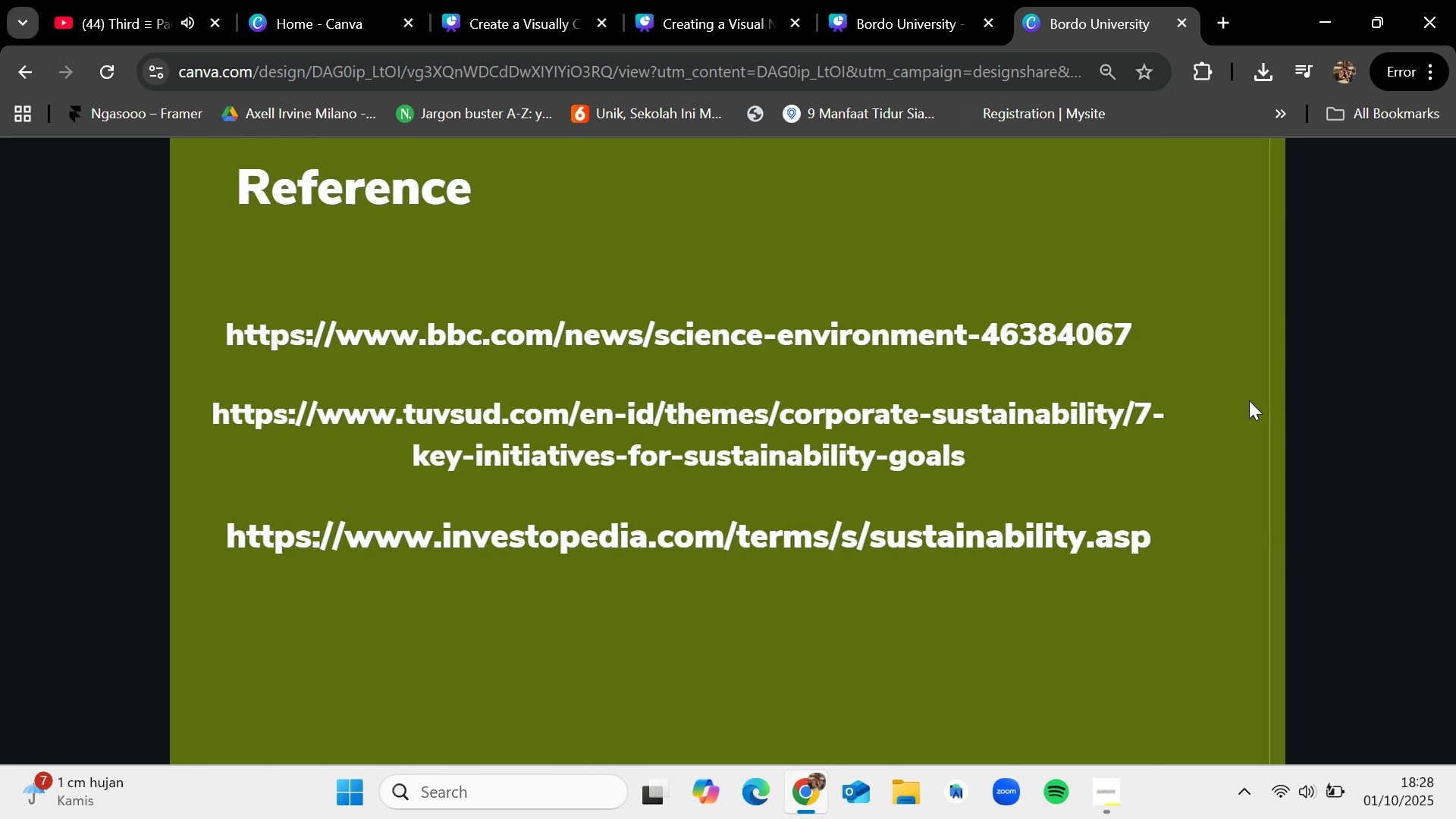 
left_click([1249, 400])
 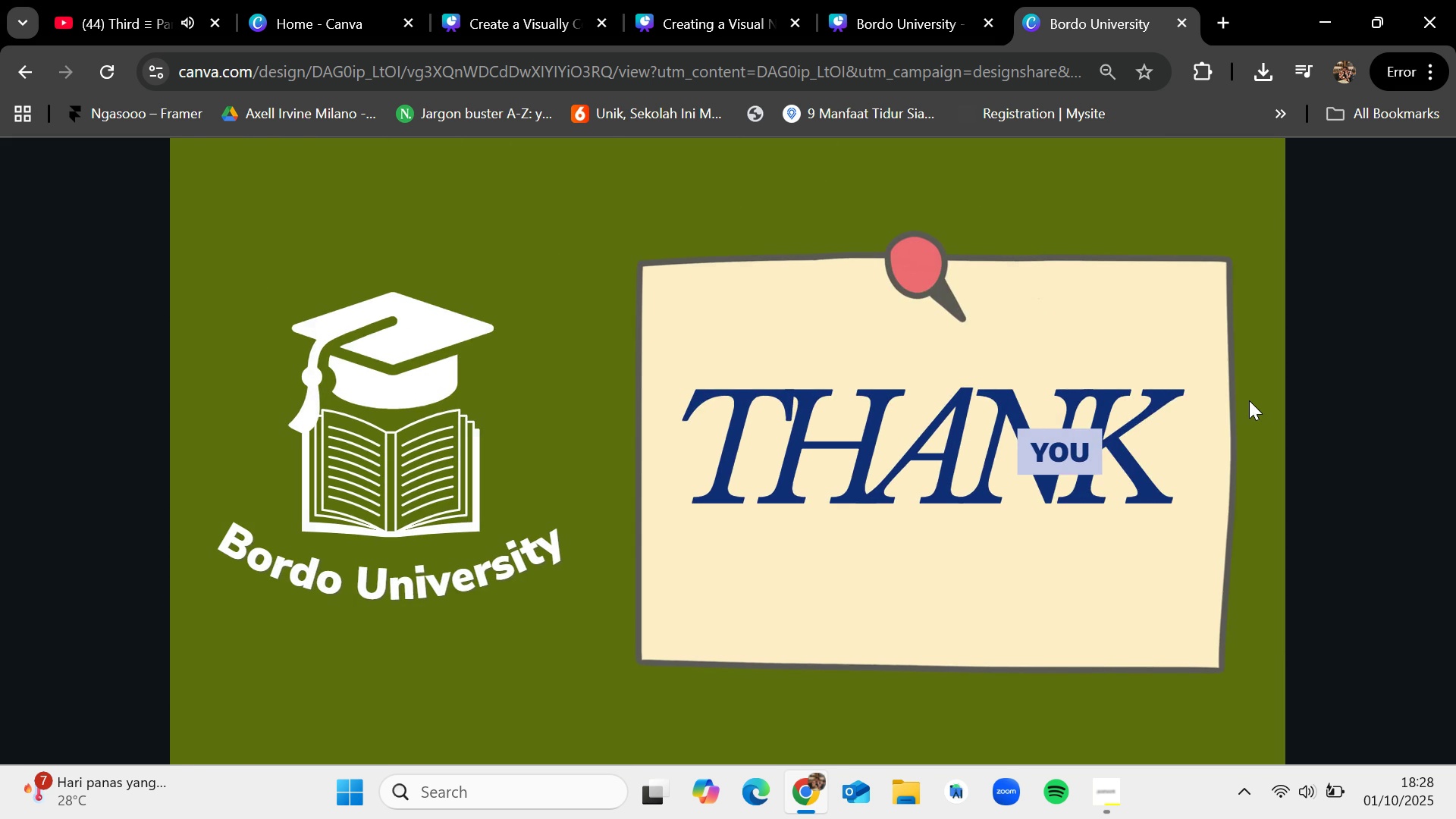 
left_click([1249, 400])
 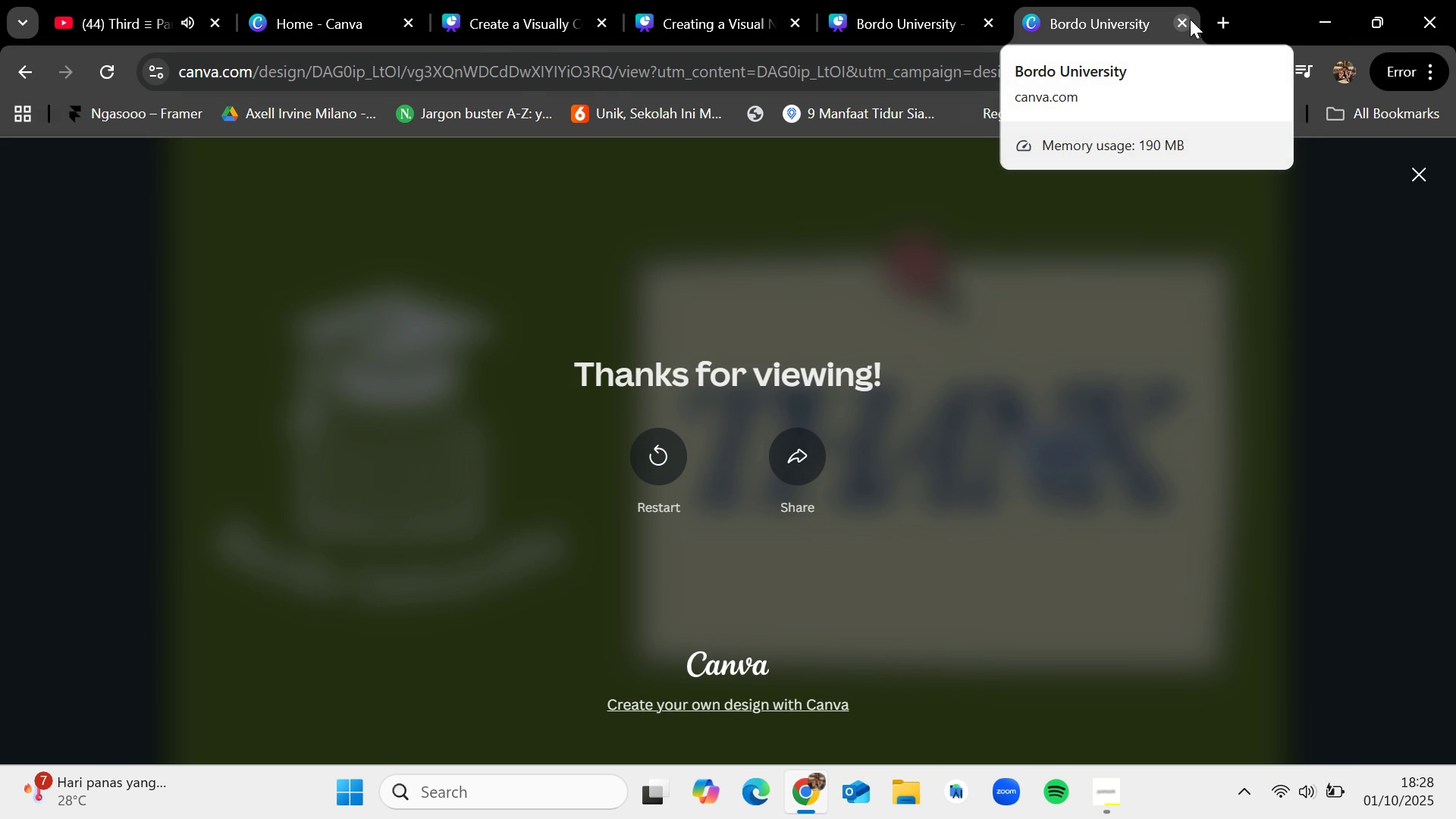 
left_click([1185, 20])
 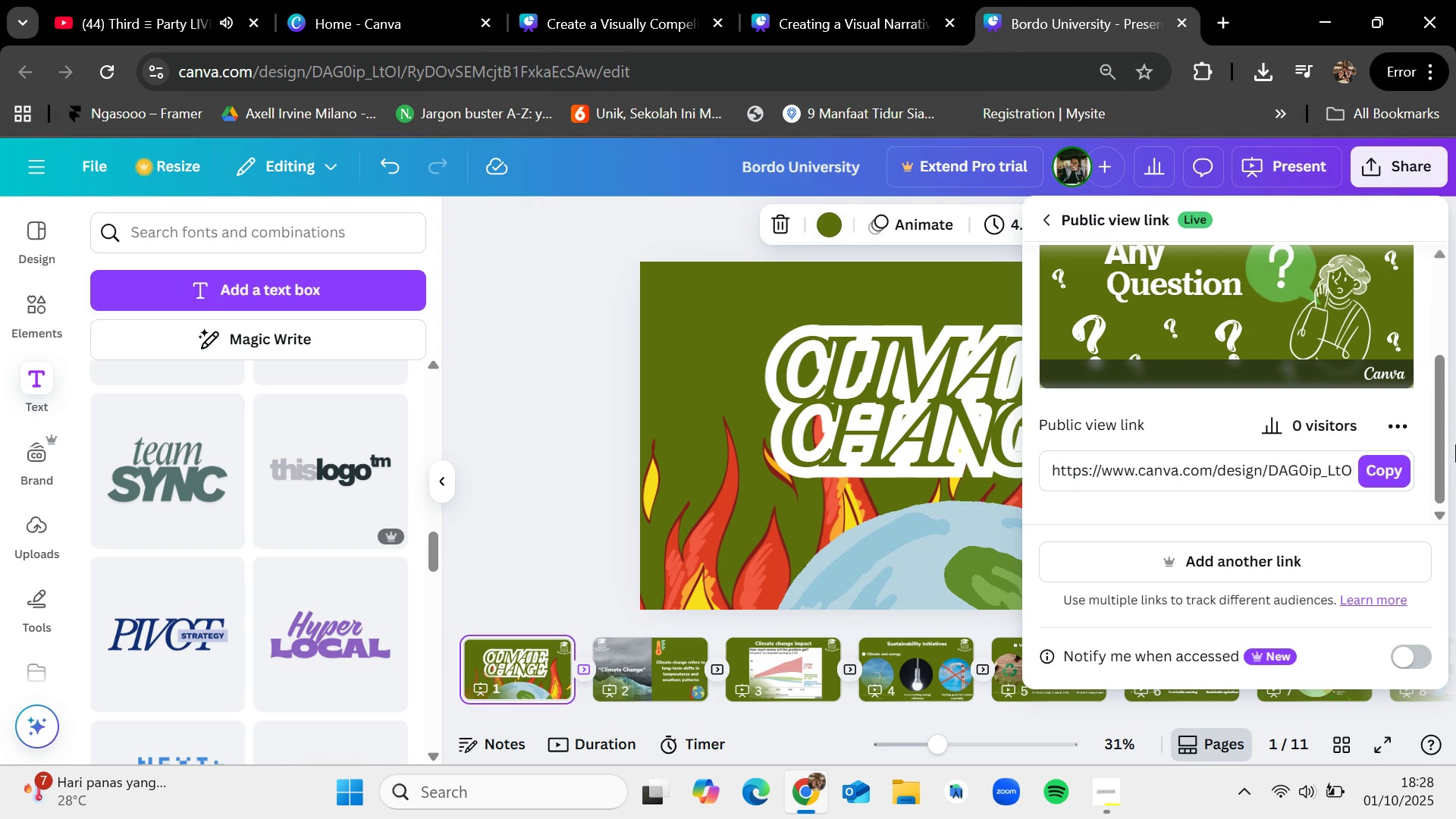 
left_click([1373, 465])
 